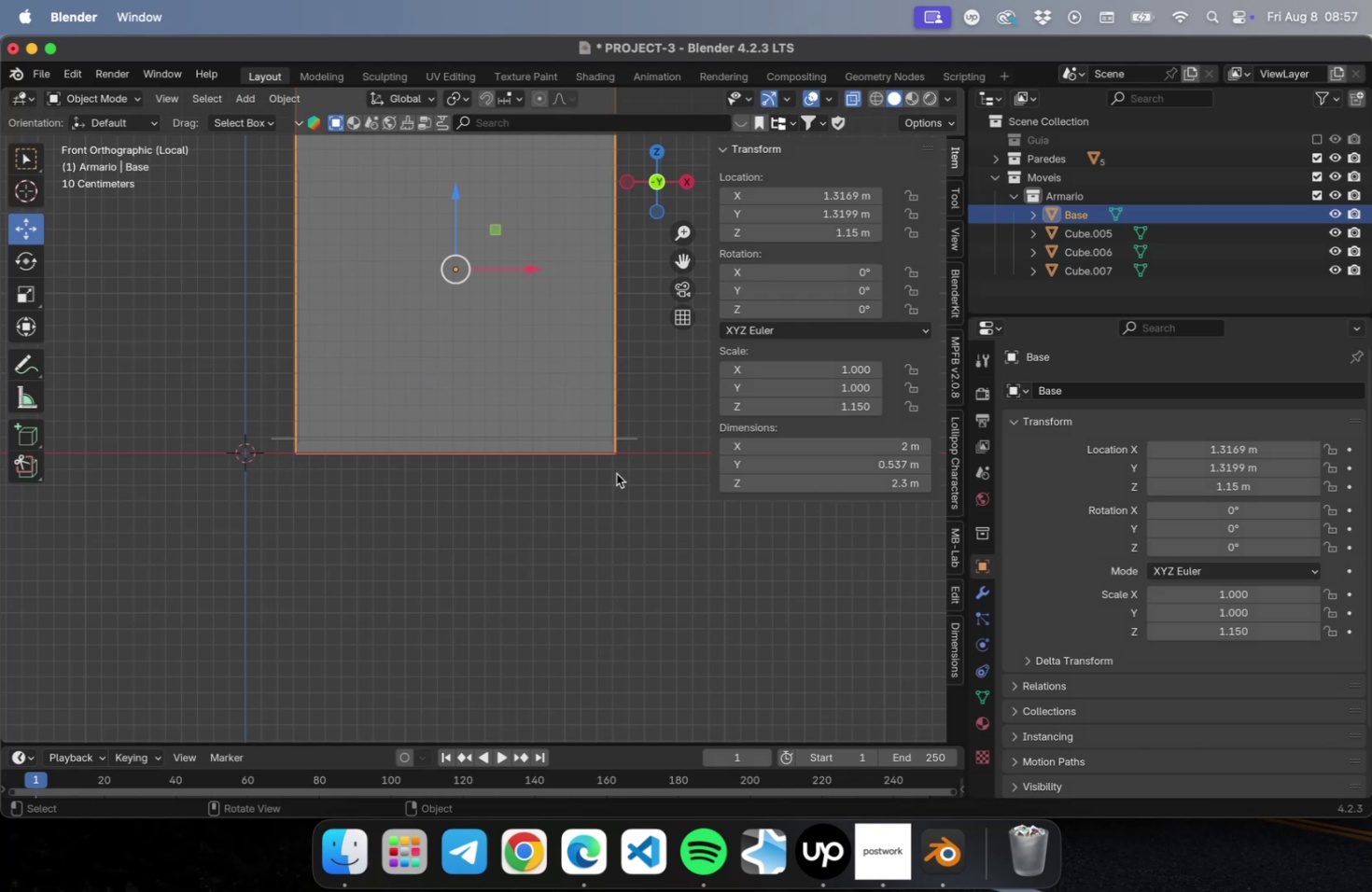 
left_click([629, 439])
 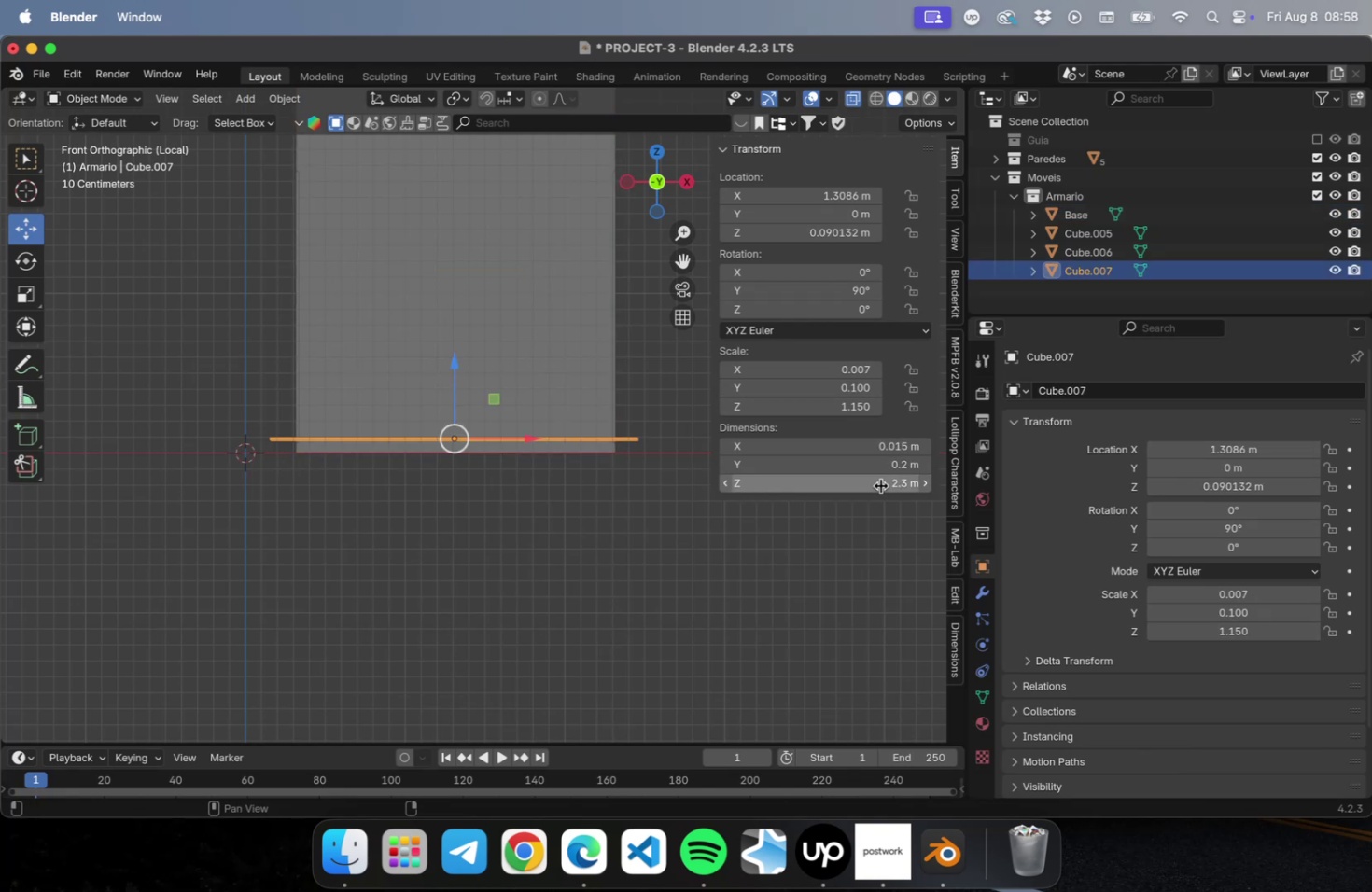 
left_click([880, 485])
 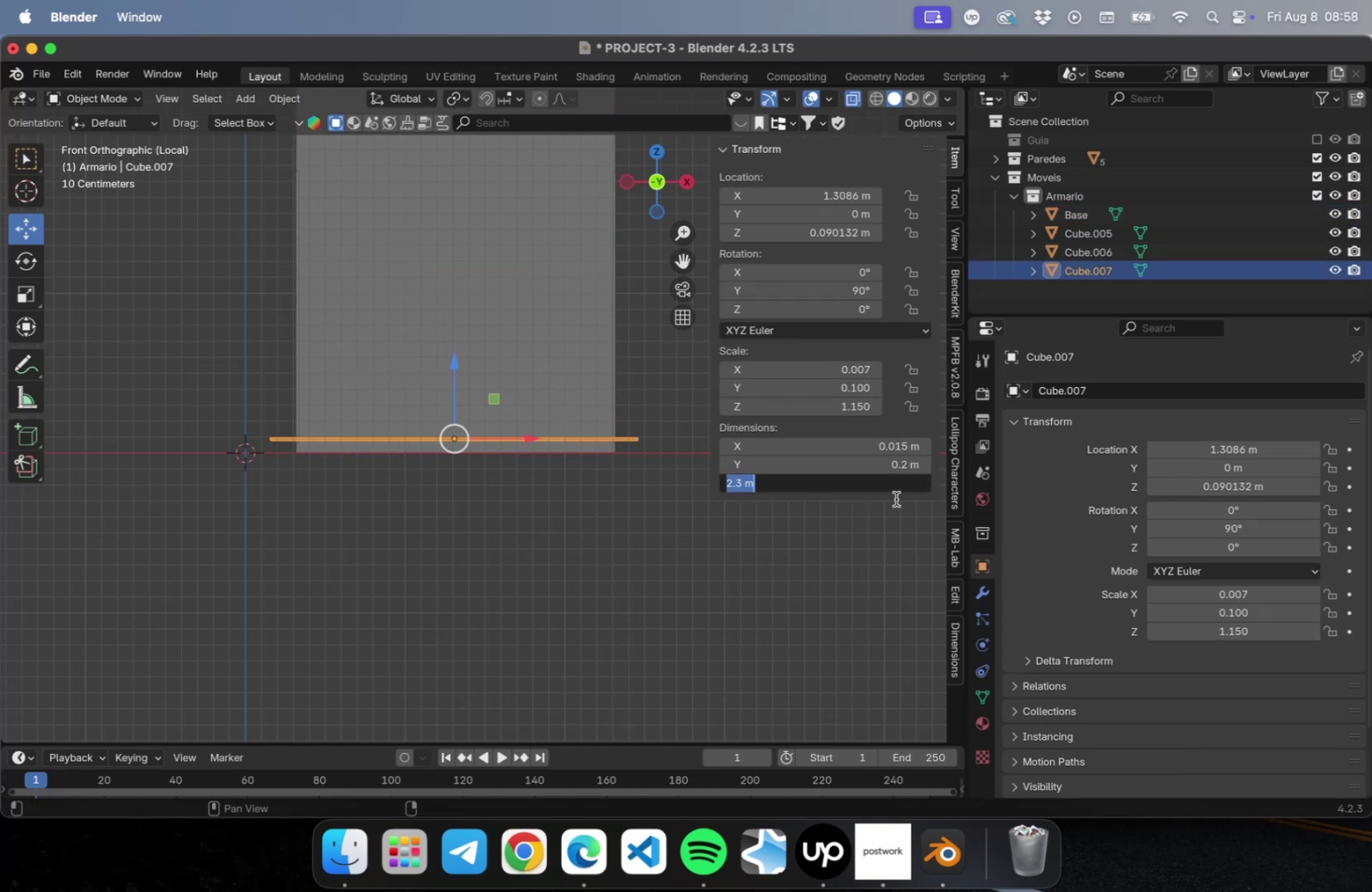 
key(2)
 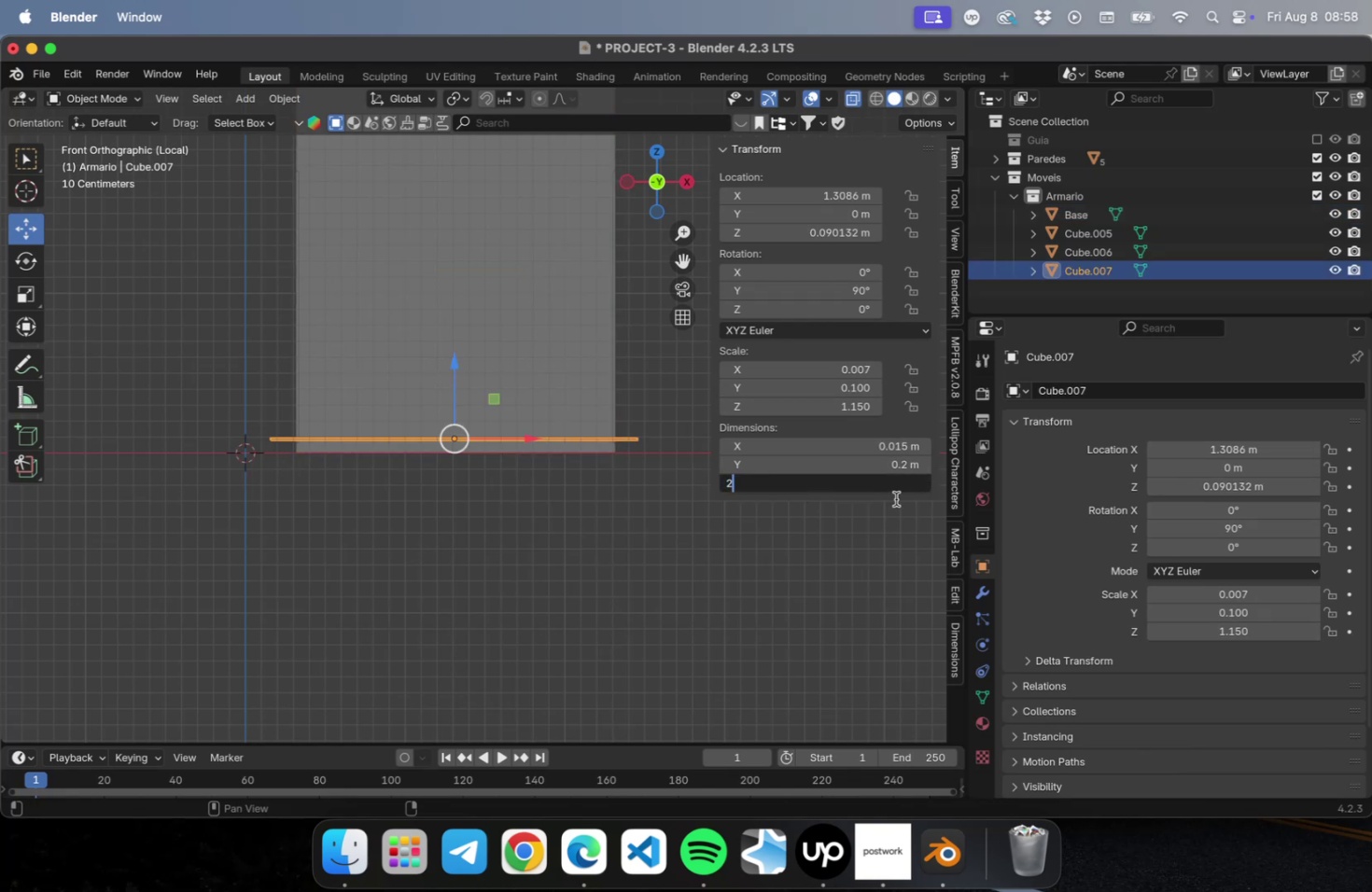 
key(Enter)
 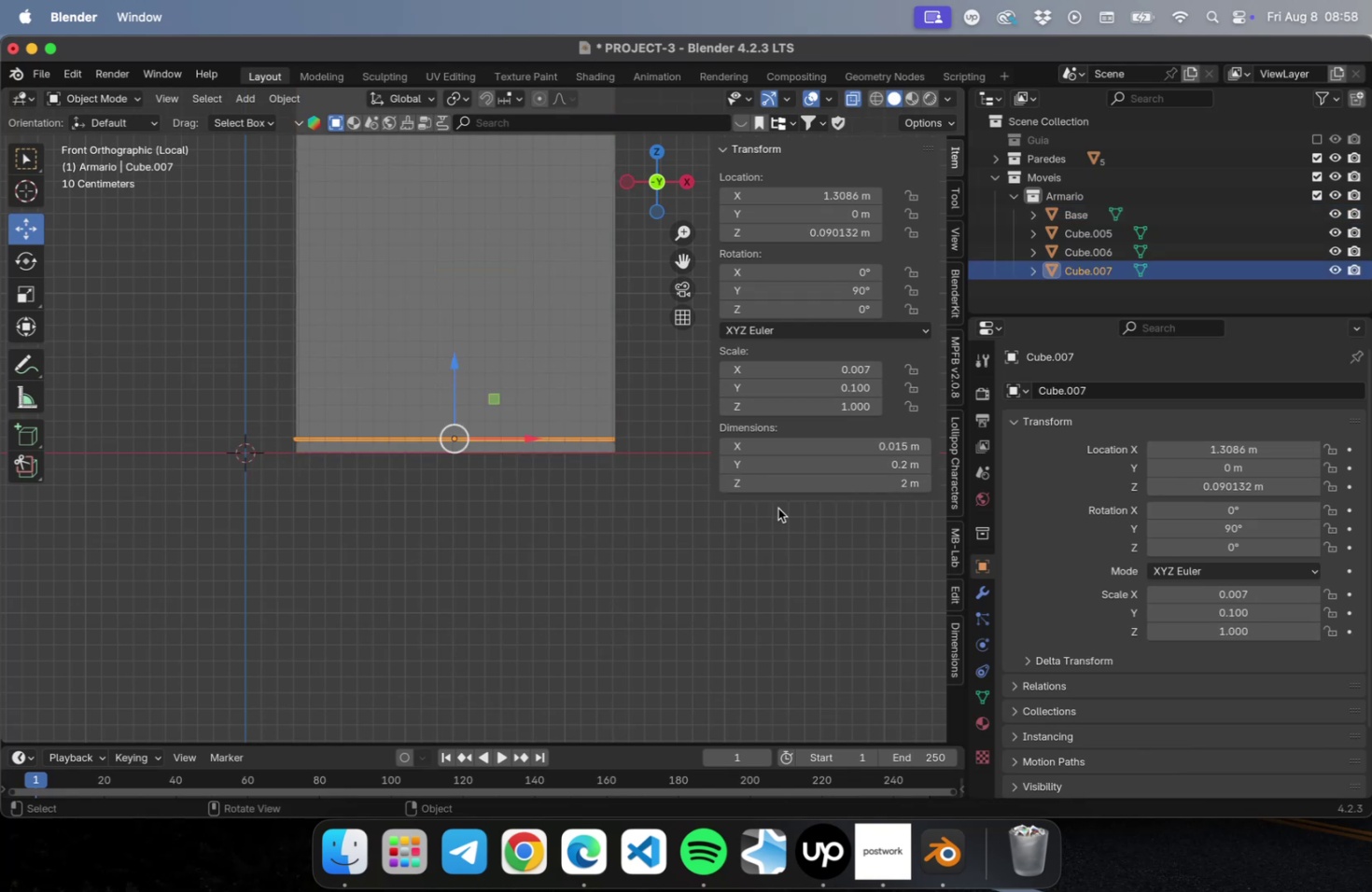 
scroll: coordinate [631, 520], scroll_direction: up, amount: 11.0
 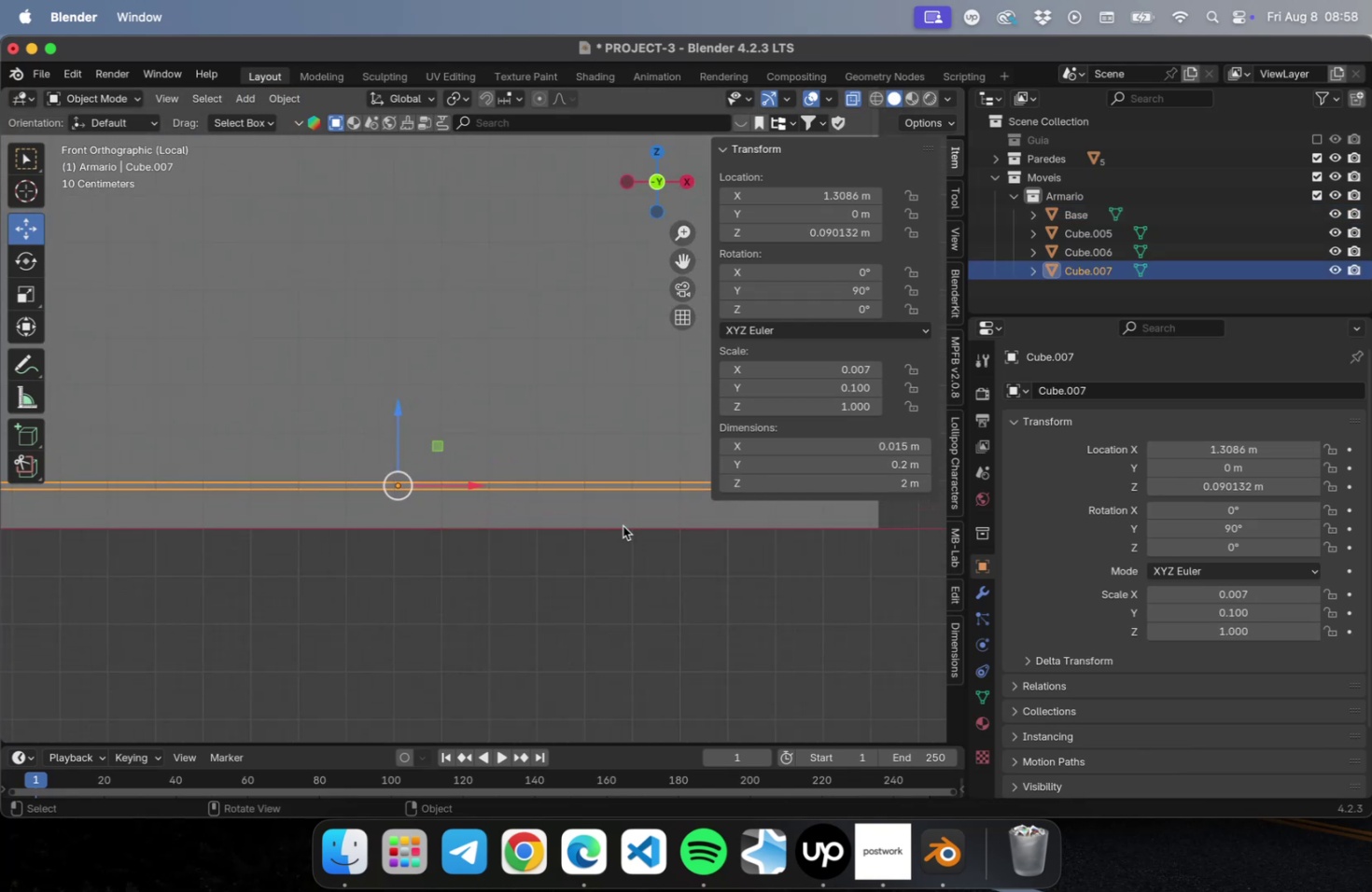 
hold_key(key=ShiftLeft, duration=0.48)
 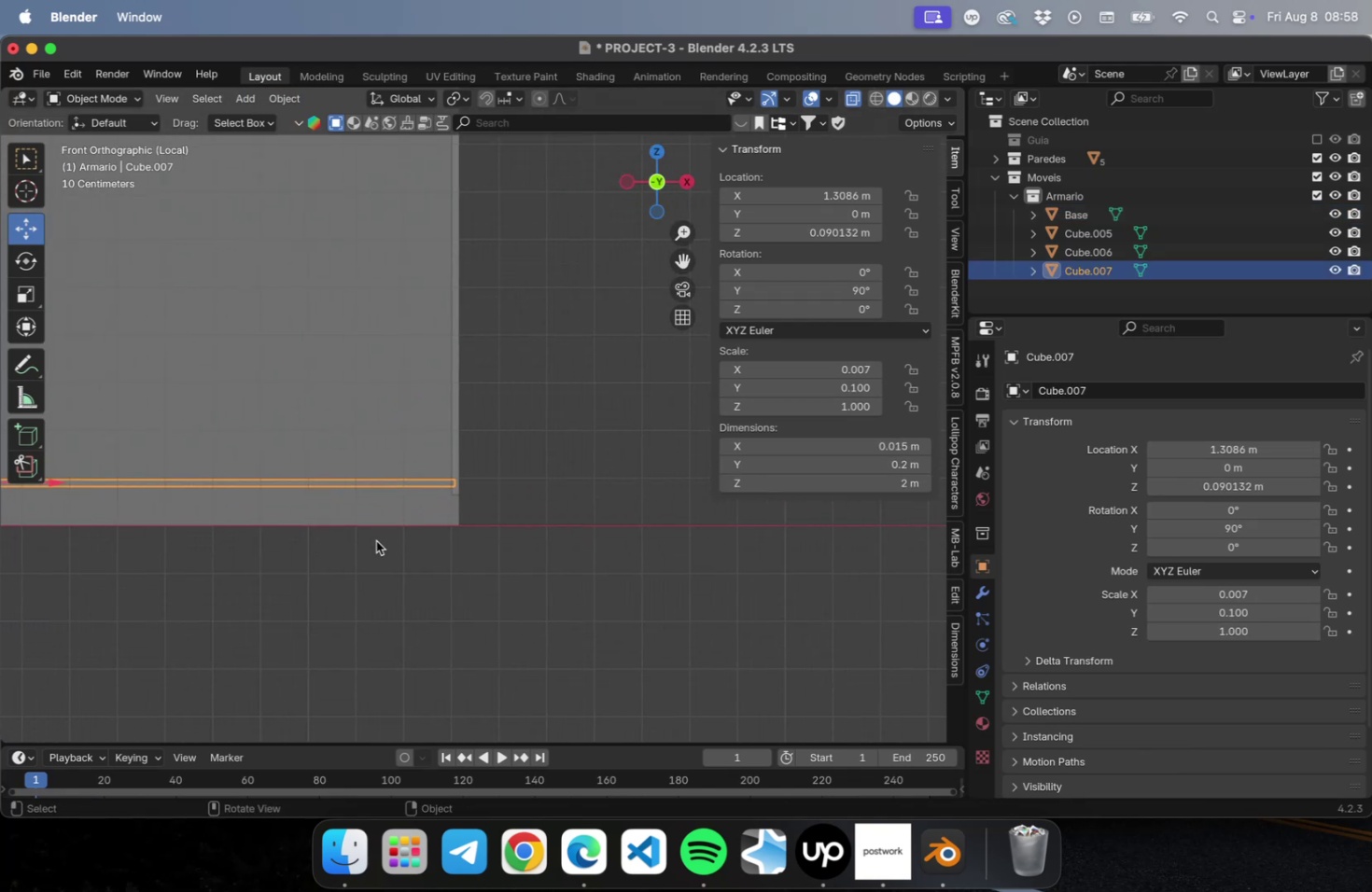 
scroll: coordinate [372, 536], scroll_direction: up, amount: 7.0
 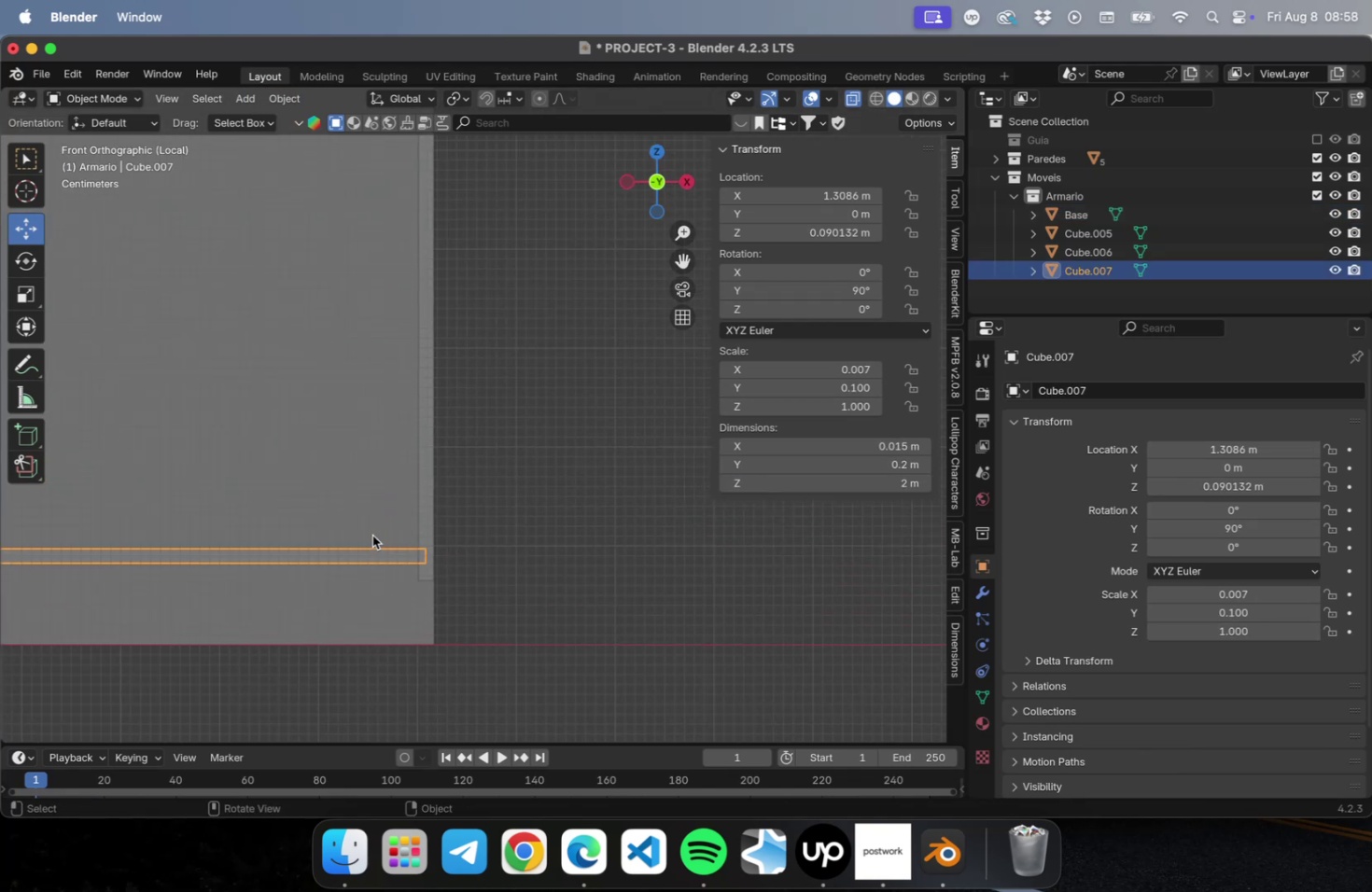 
key(Shift+ShiftLeft)
 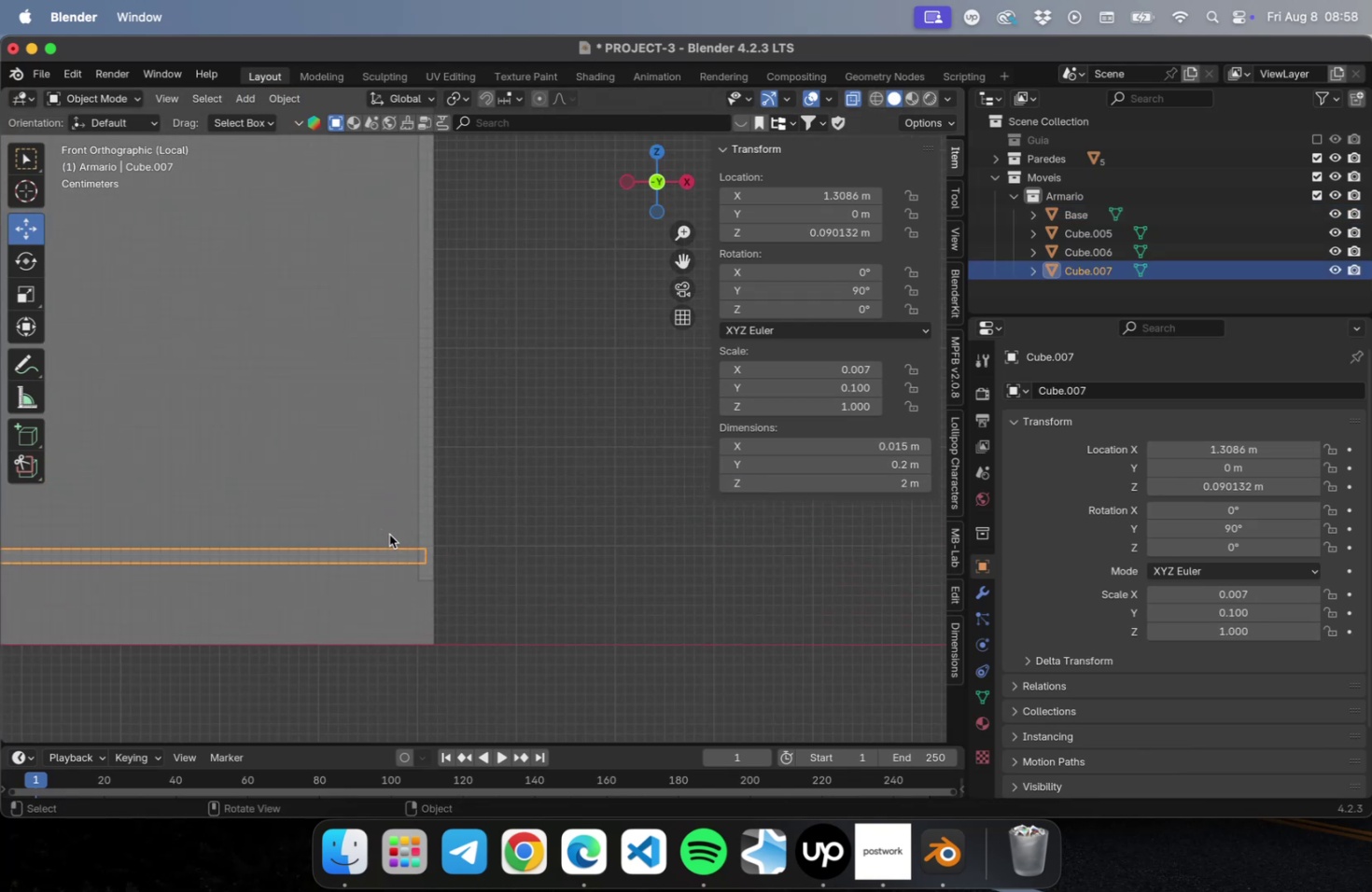 
scroll: coordinate [406, 550], scroll_direction: up, amount: 9.0
 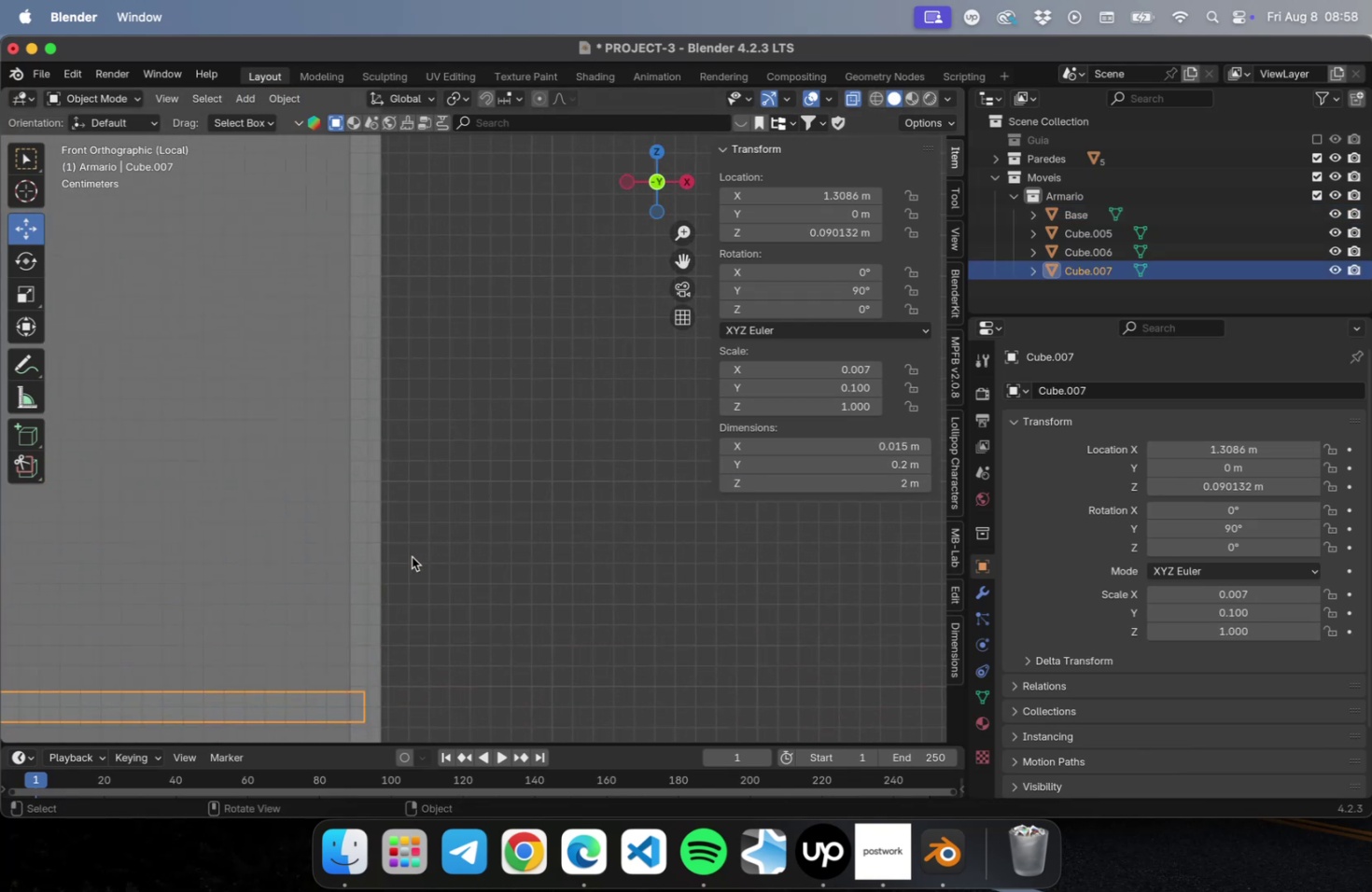 
hold_key(key=ShiftLeft, duration=0.48)
 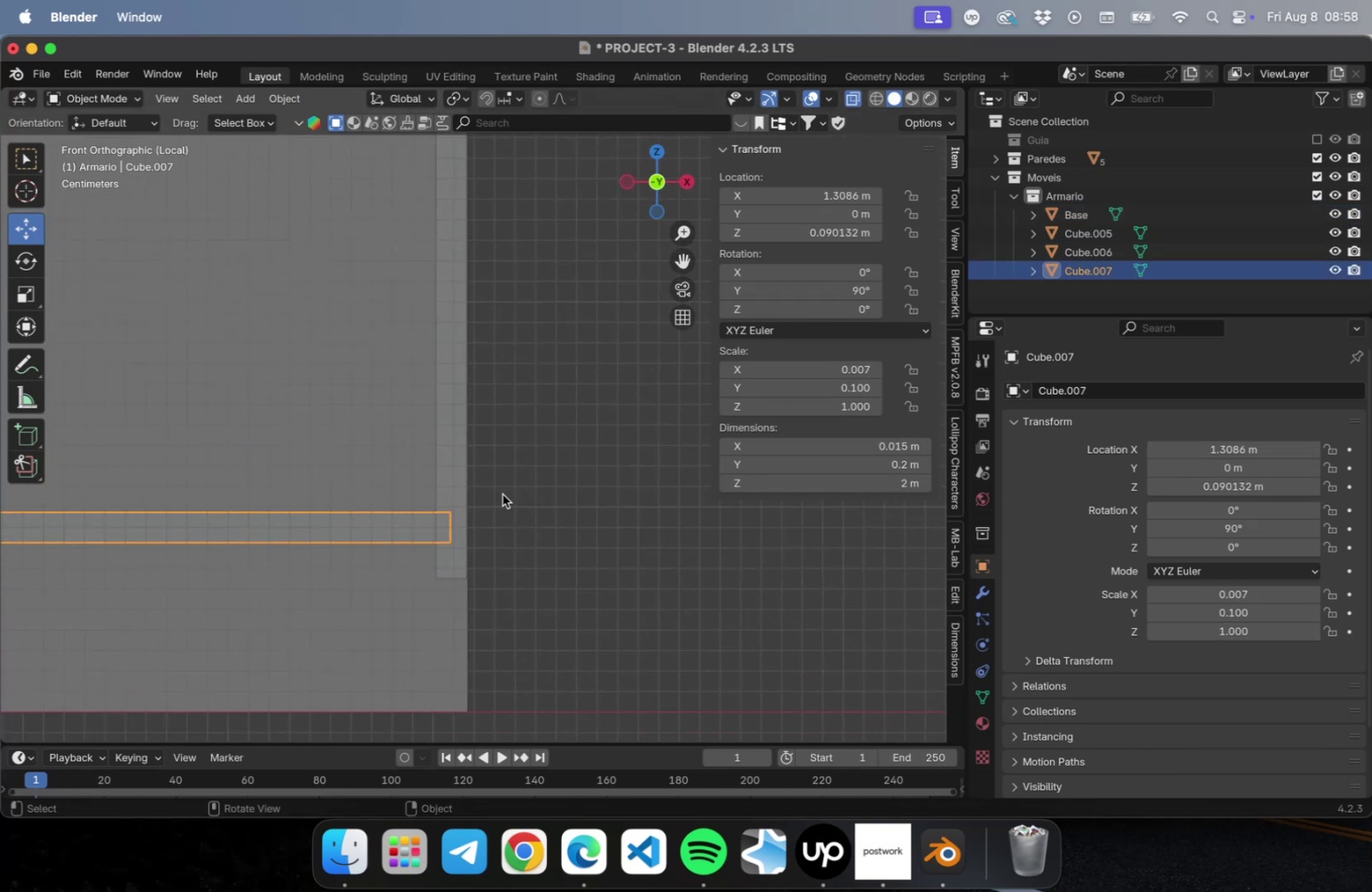 
scroll: coordinate [504, 489], scroll_direction: up, amount: 9.0
 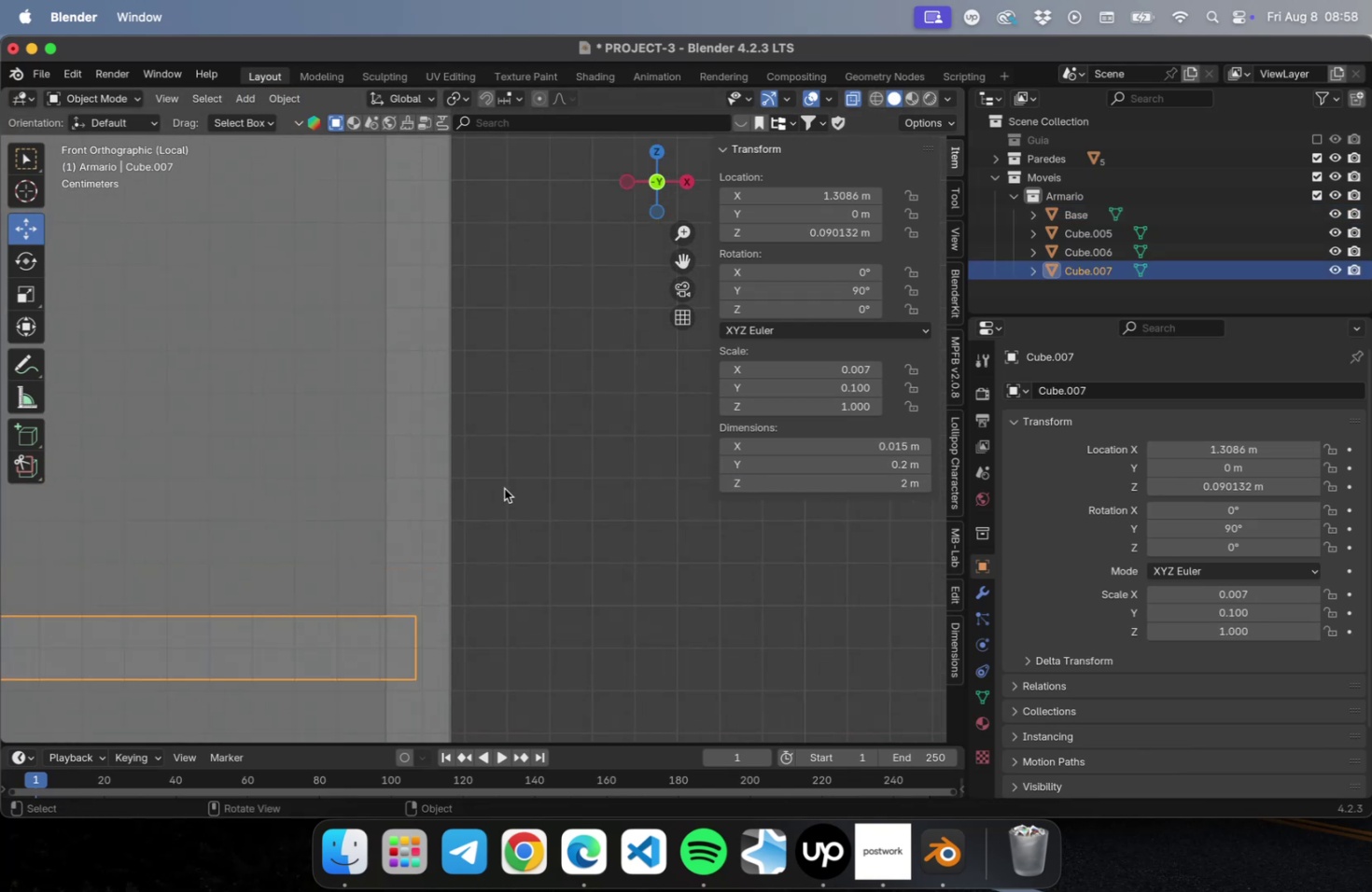 
hold_key(key=ShiftLeft, duration=1.4)
 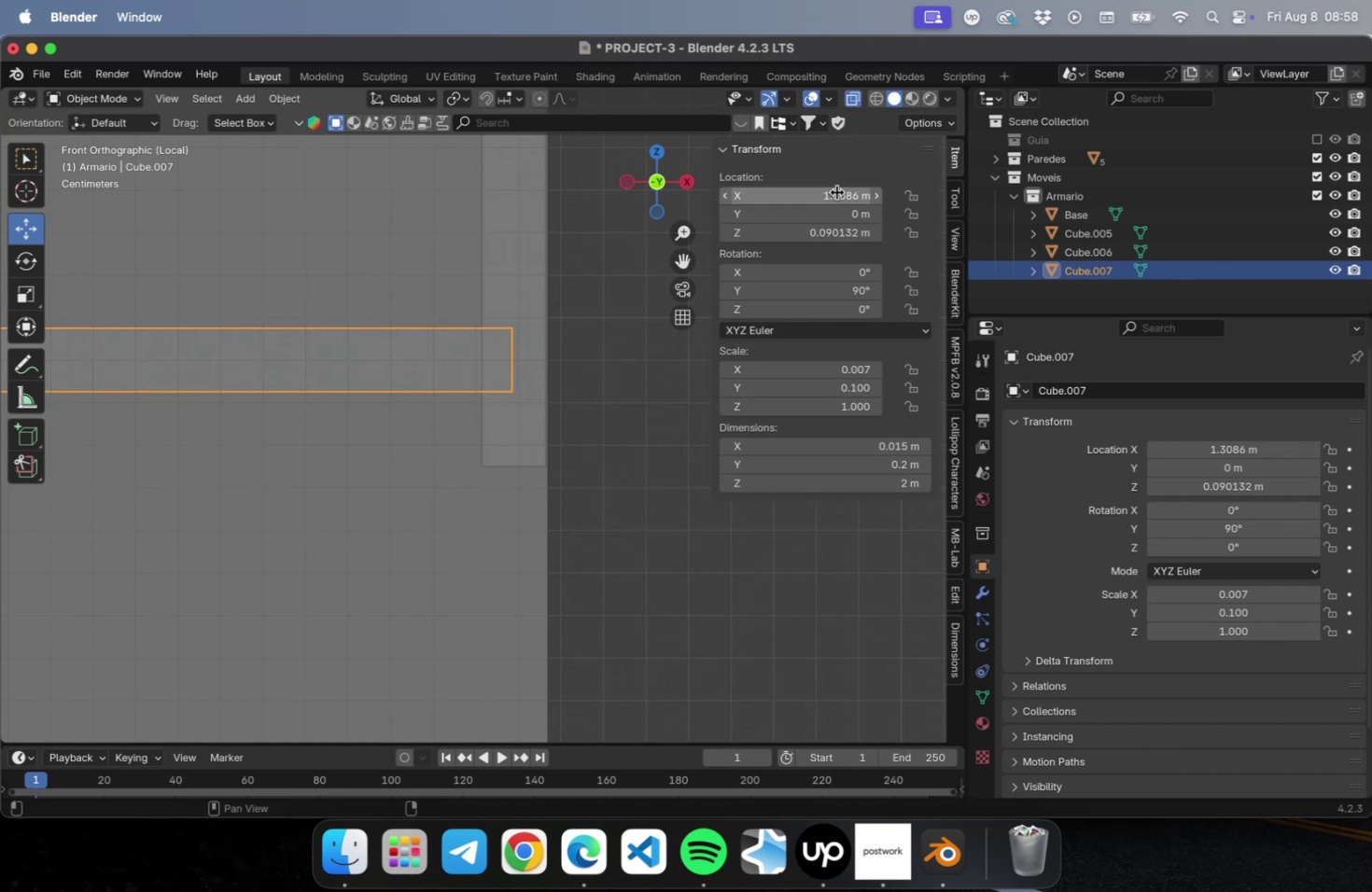 
left_click_drag(start_coordinate=[833, 195], to_coordinate=[839, 194])
 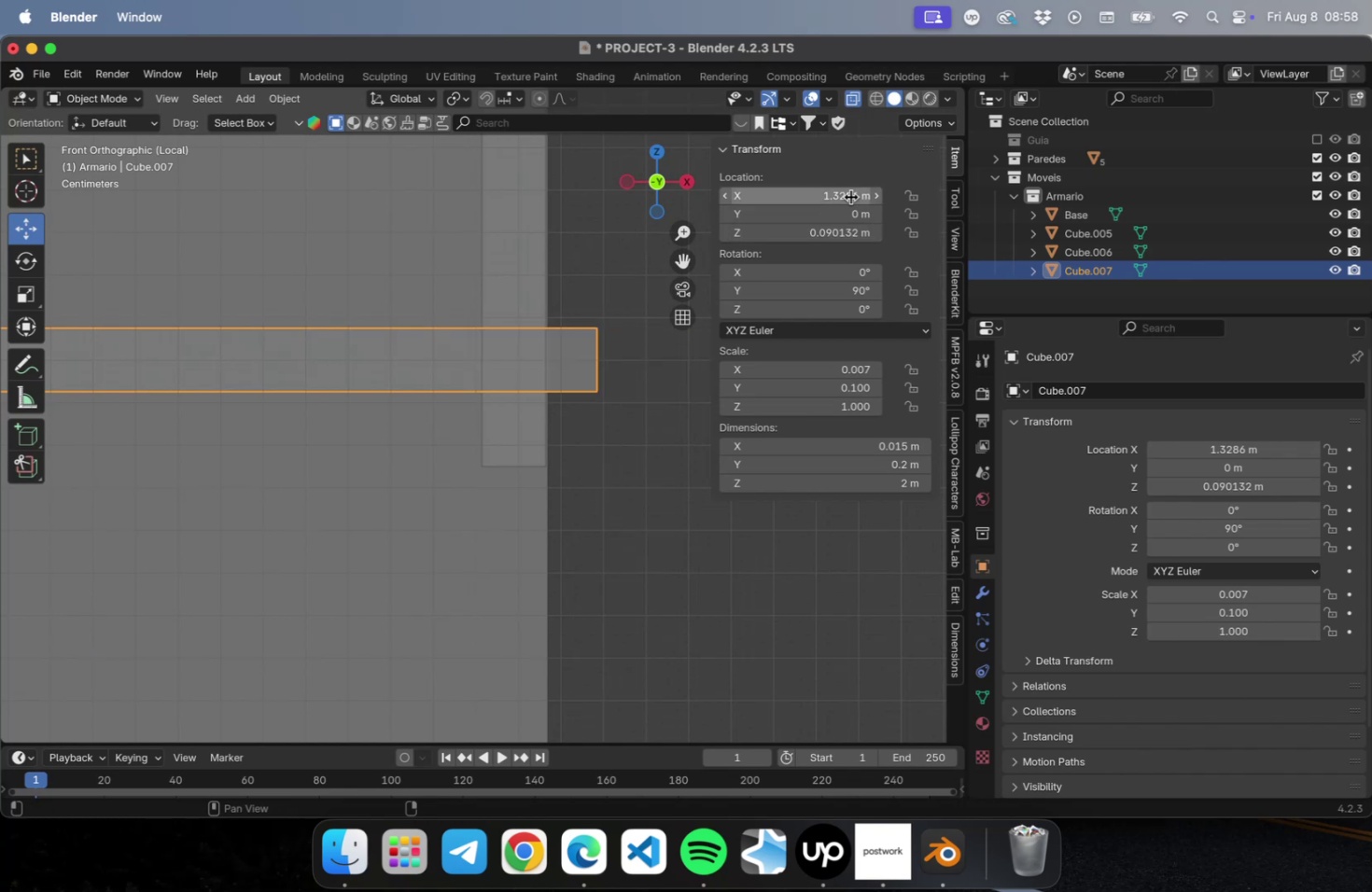 
left_click([842, 196])
 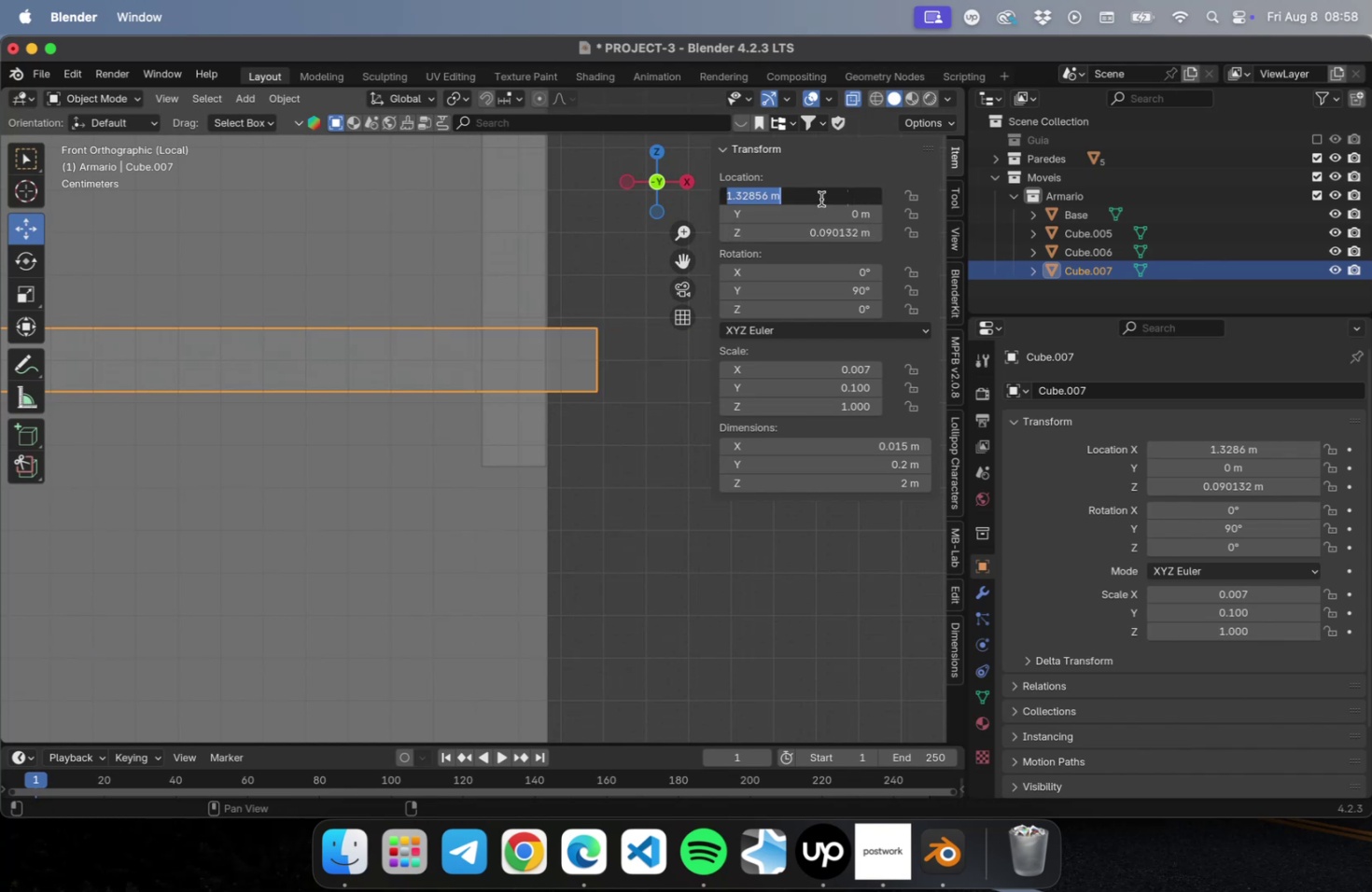 
left_click([813, 199])
 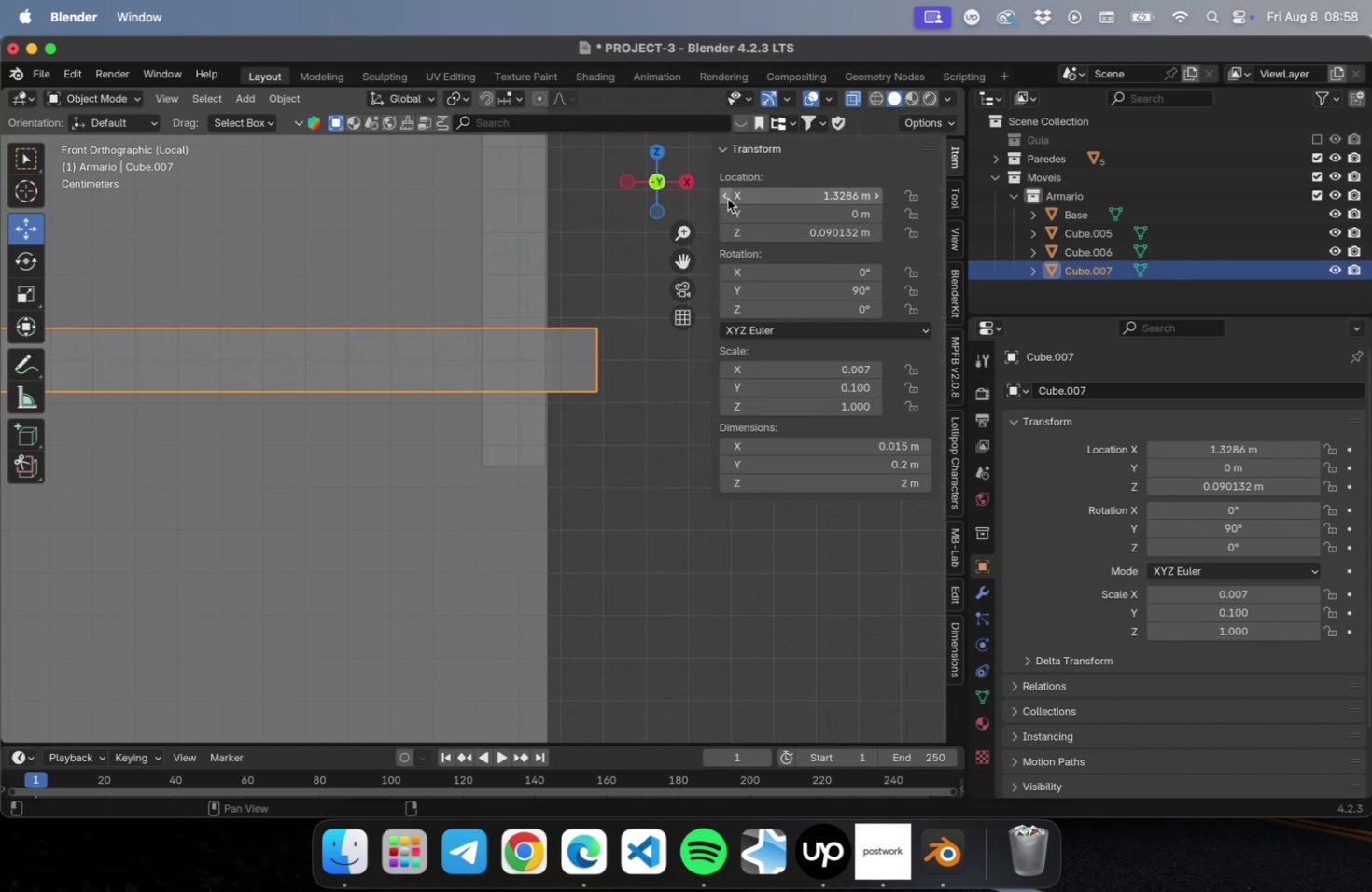 
left_click([724, 199])
 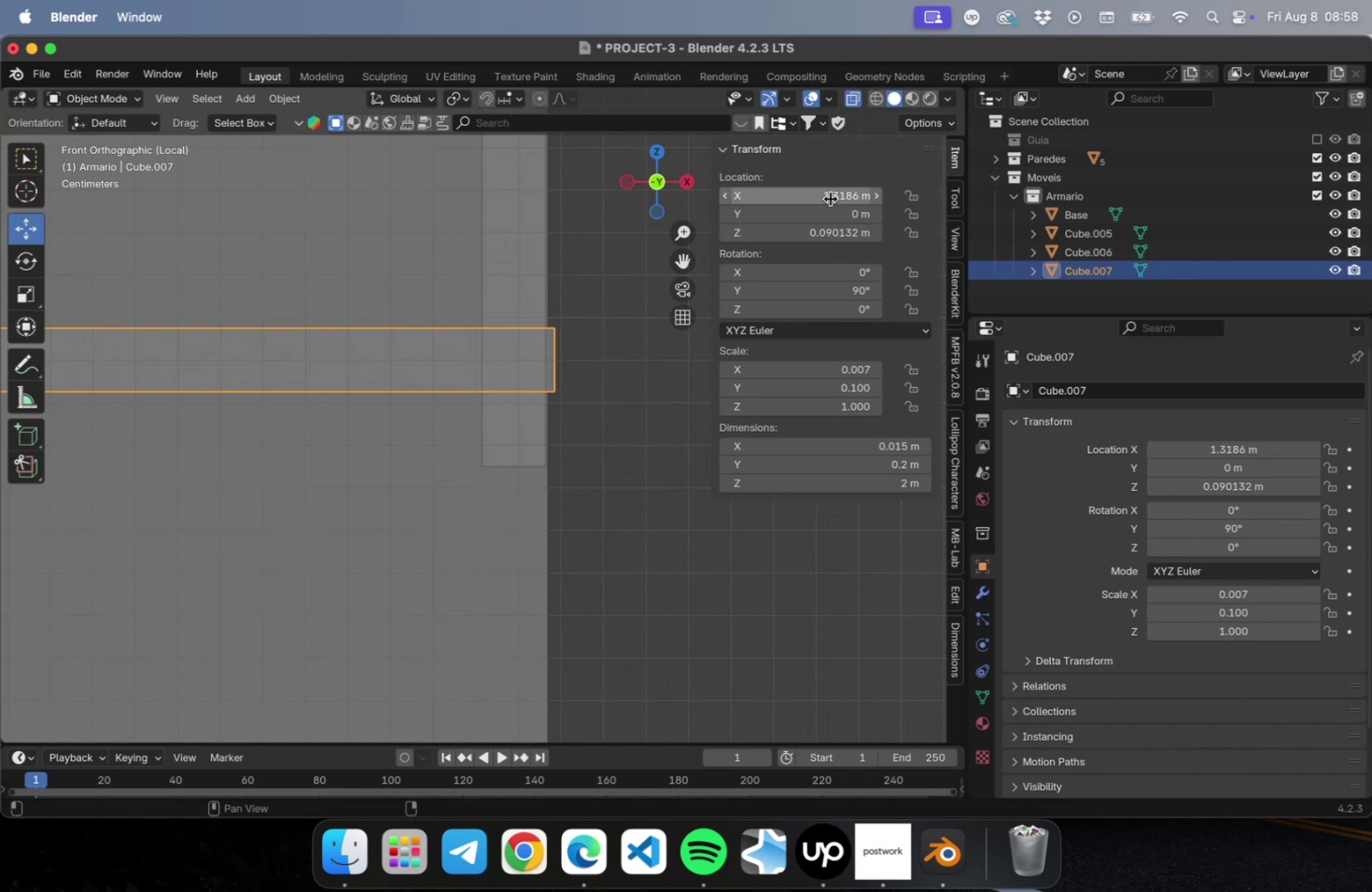 
double_click([841, 198])
 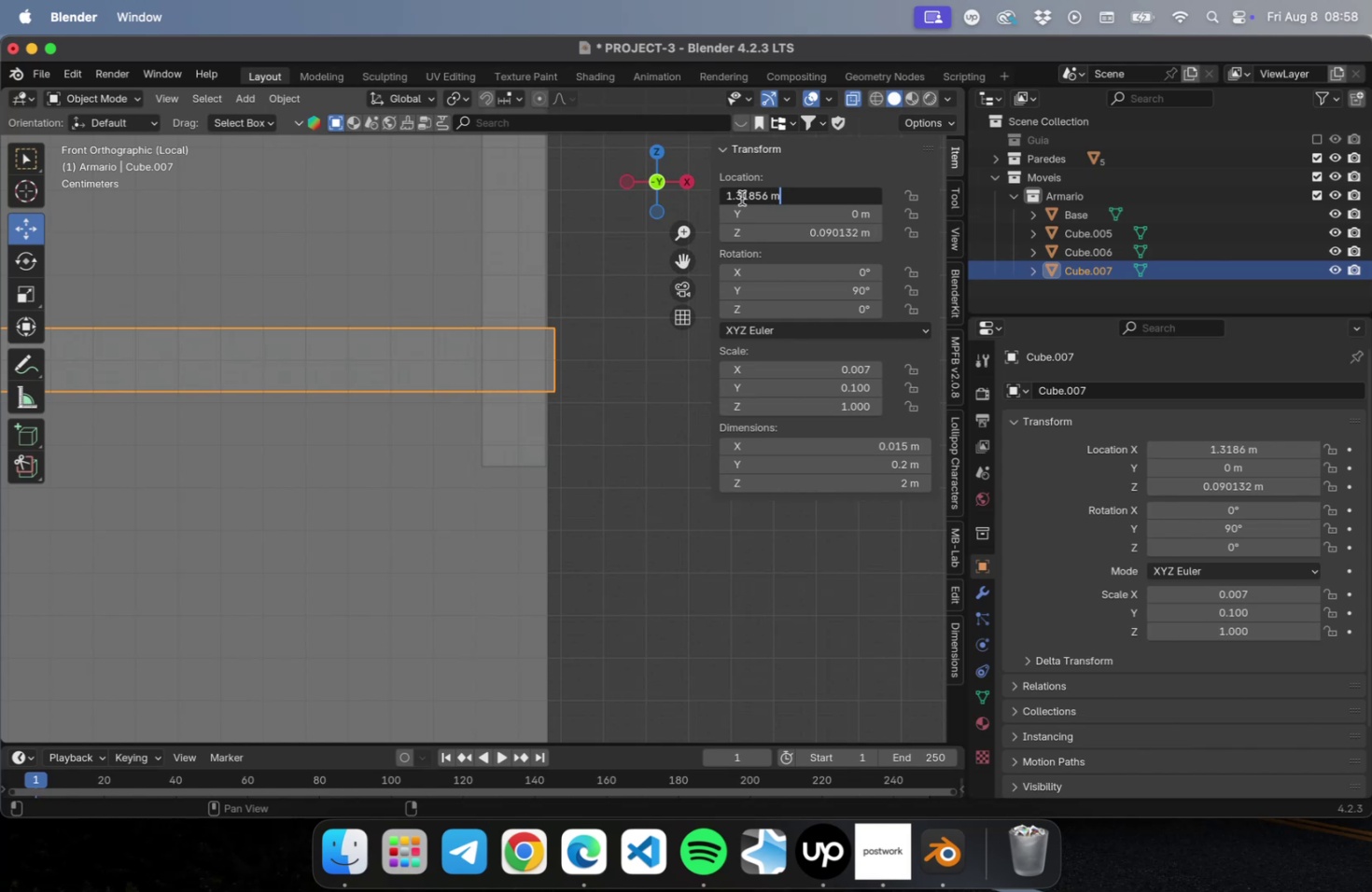 
left_click_drag(start_coordinate=[740, 198], to_coordinate=[883, 206])
 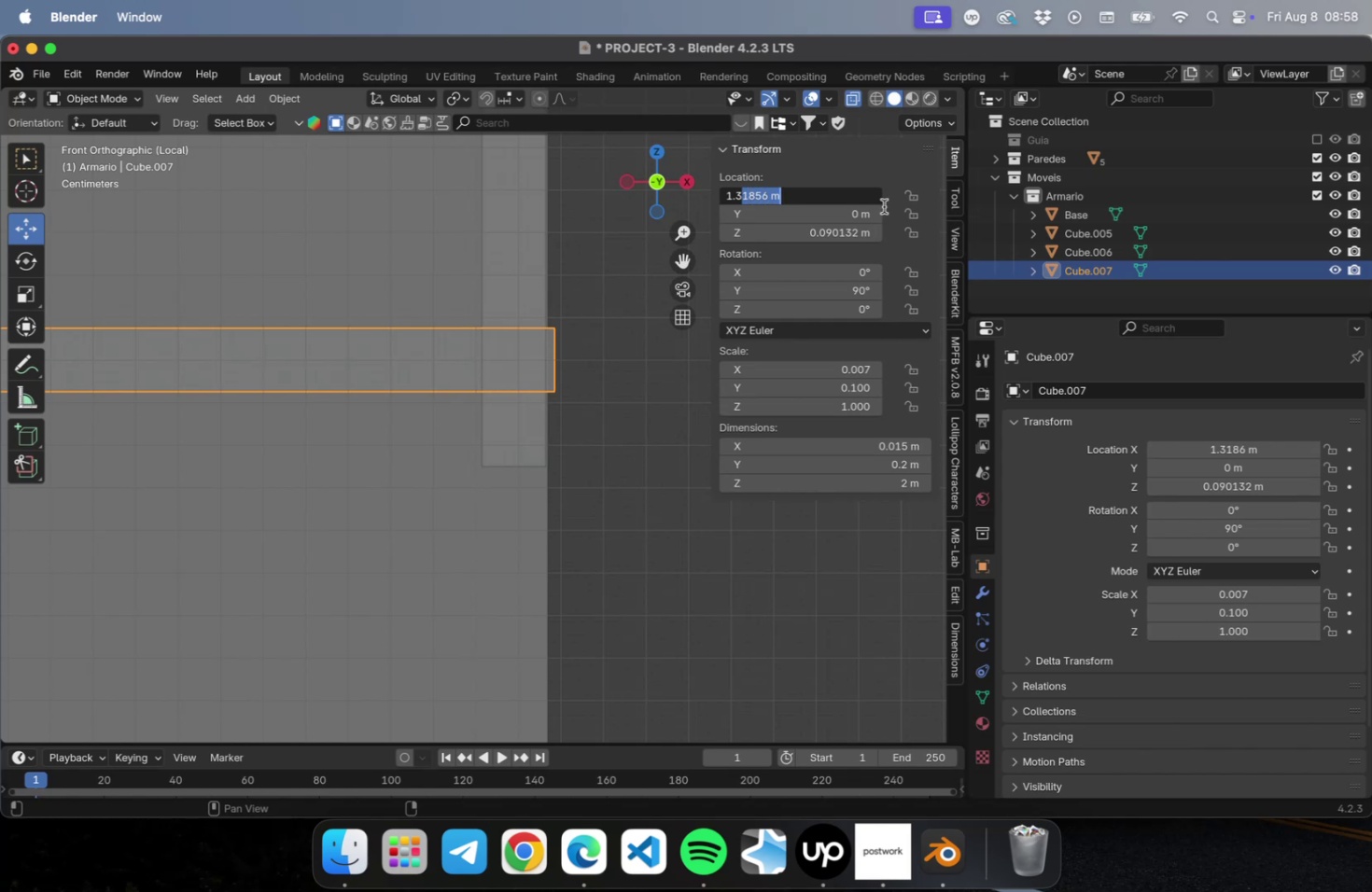 
key(Delete)
 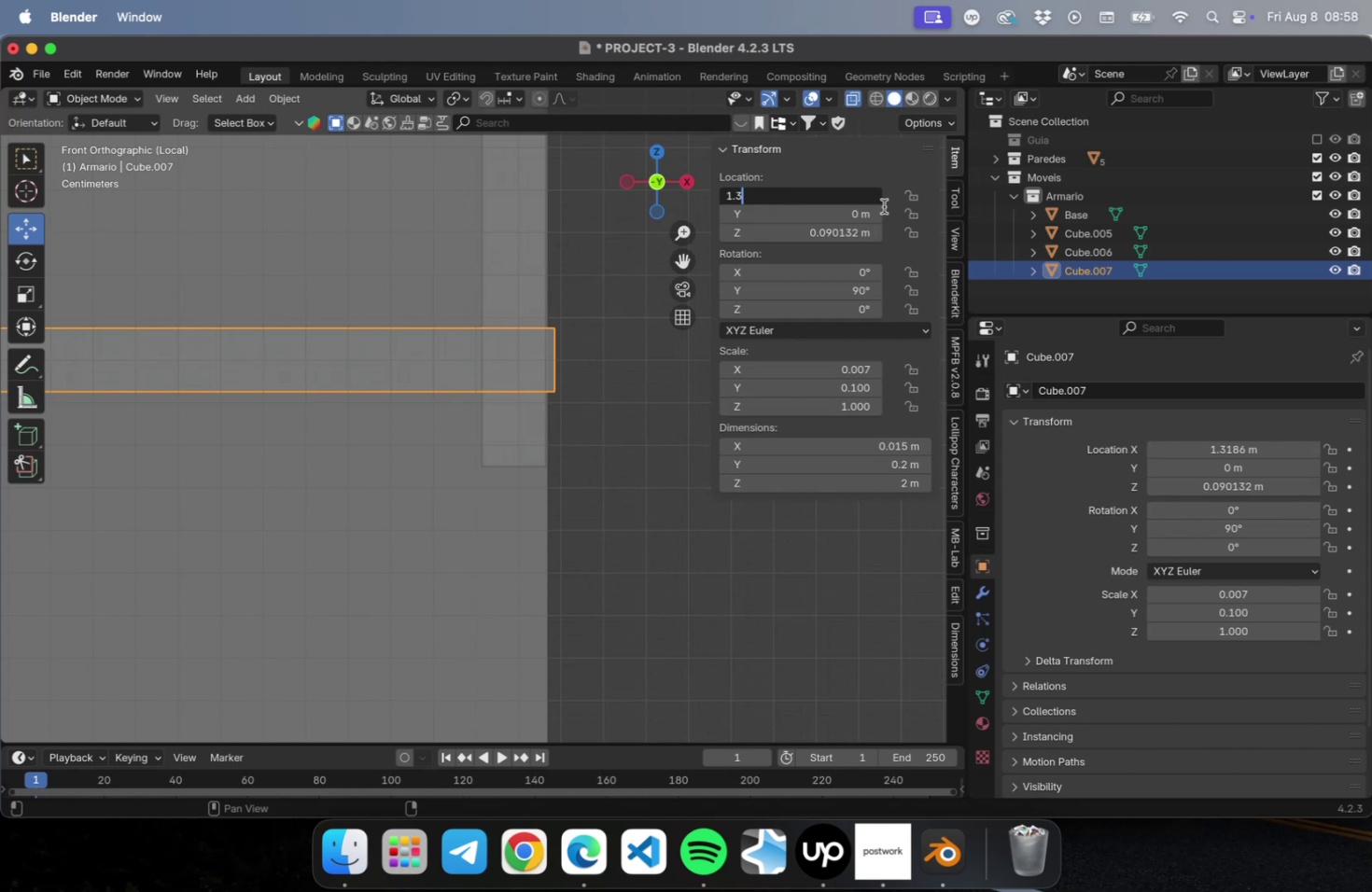 
key(Enter)
 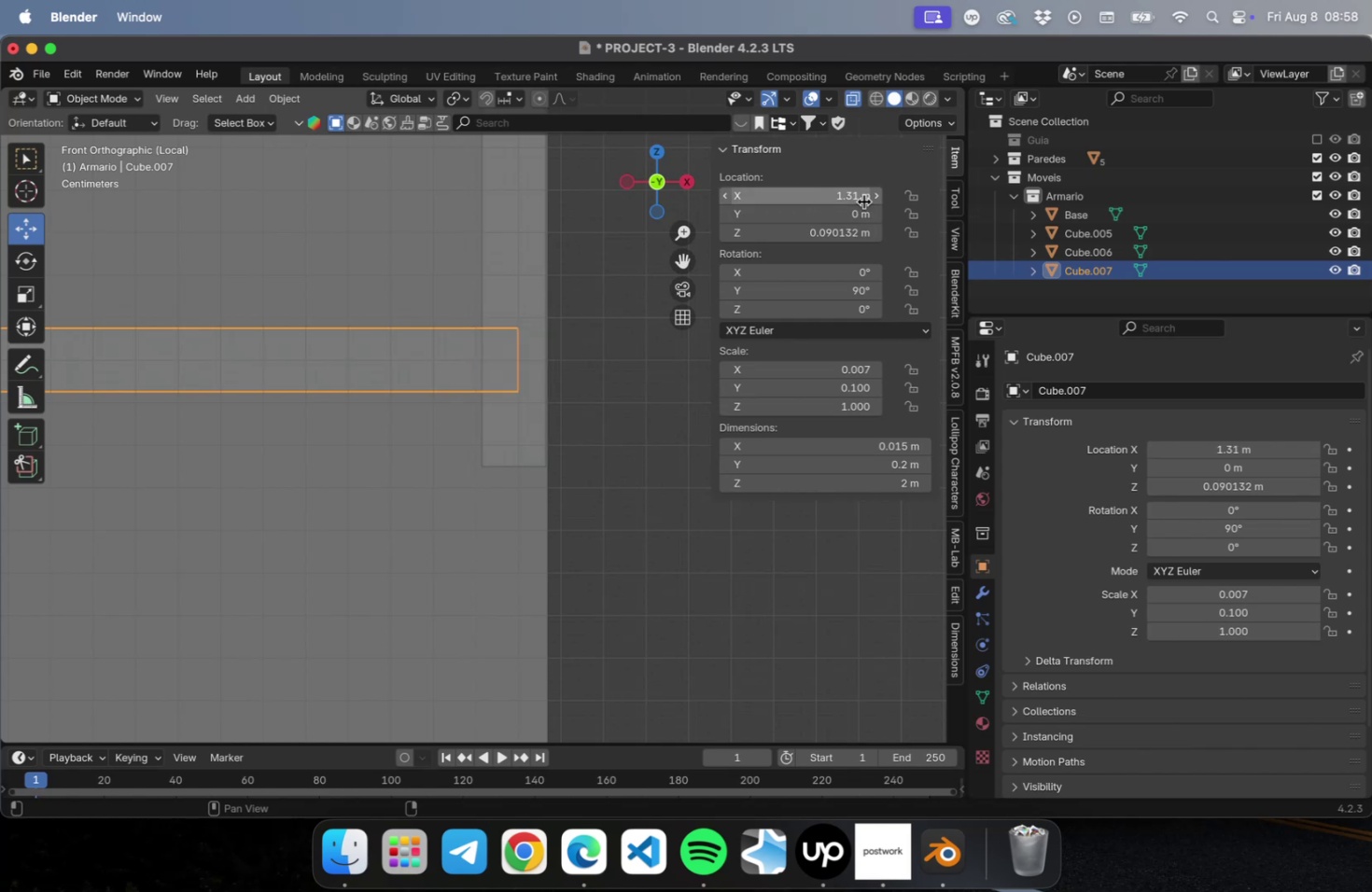 
left_click([875, 196])
 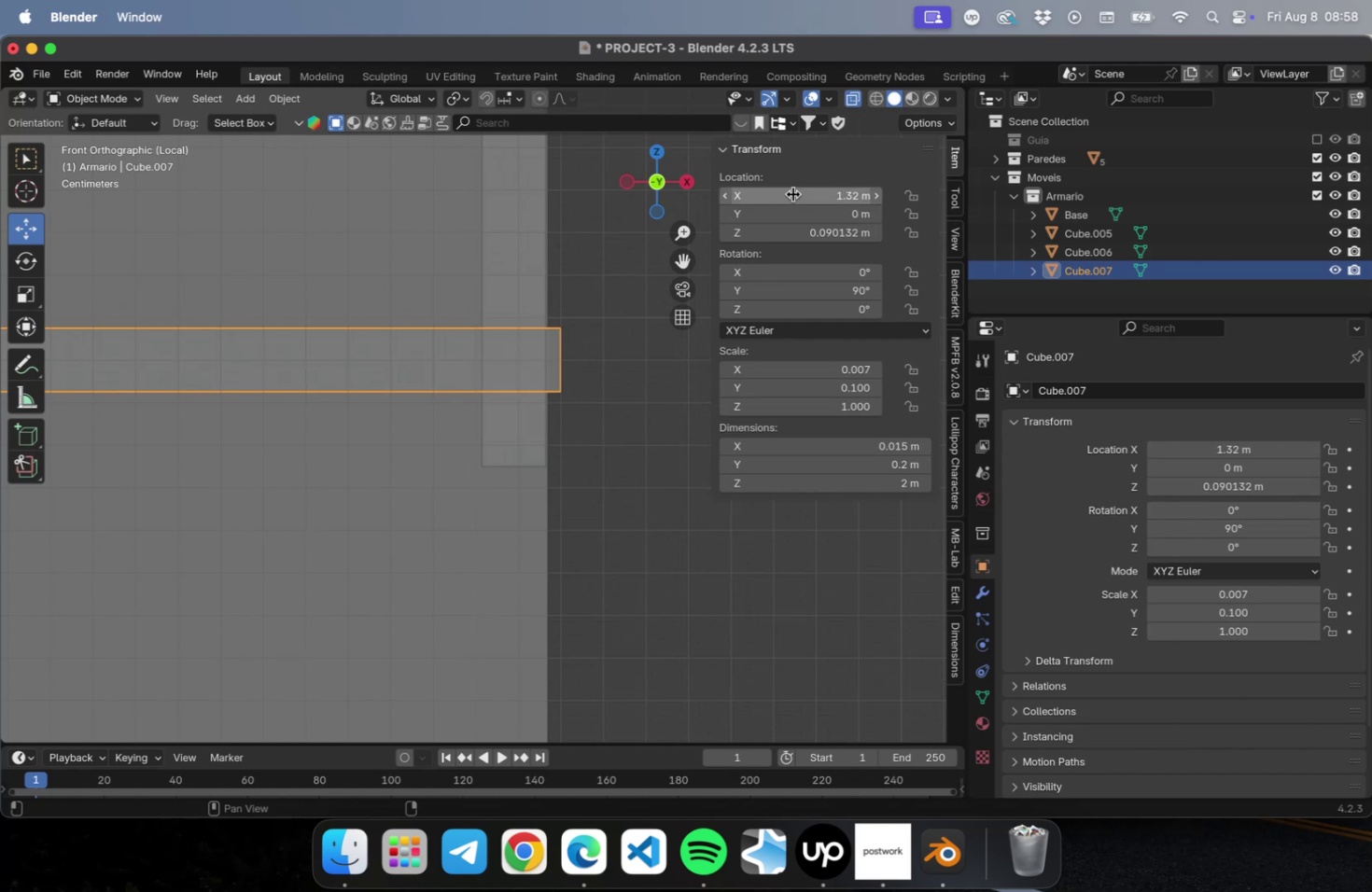 
left_click([800, 195])
 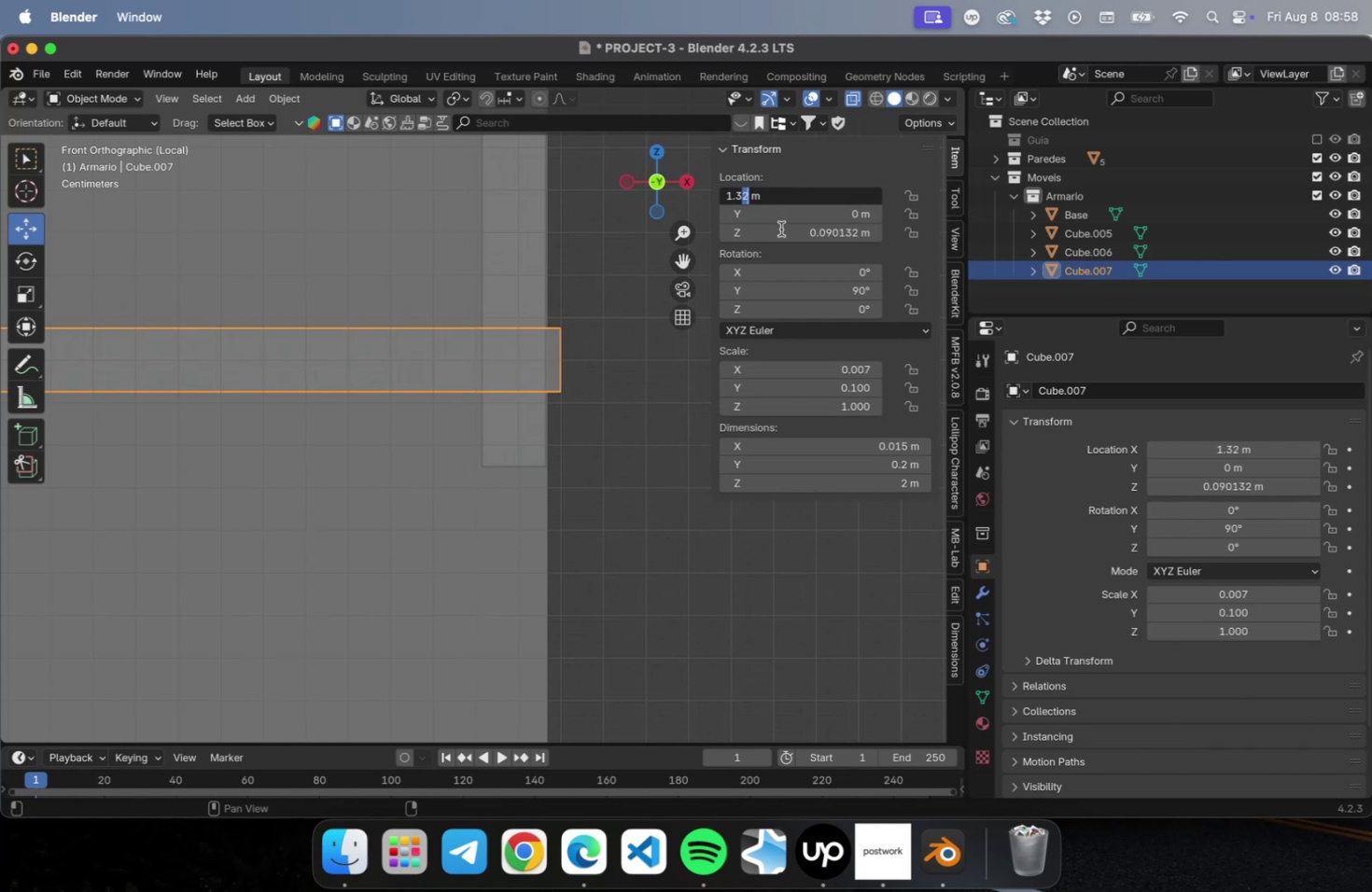 
type(15)
 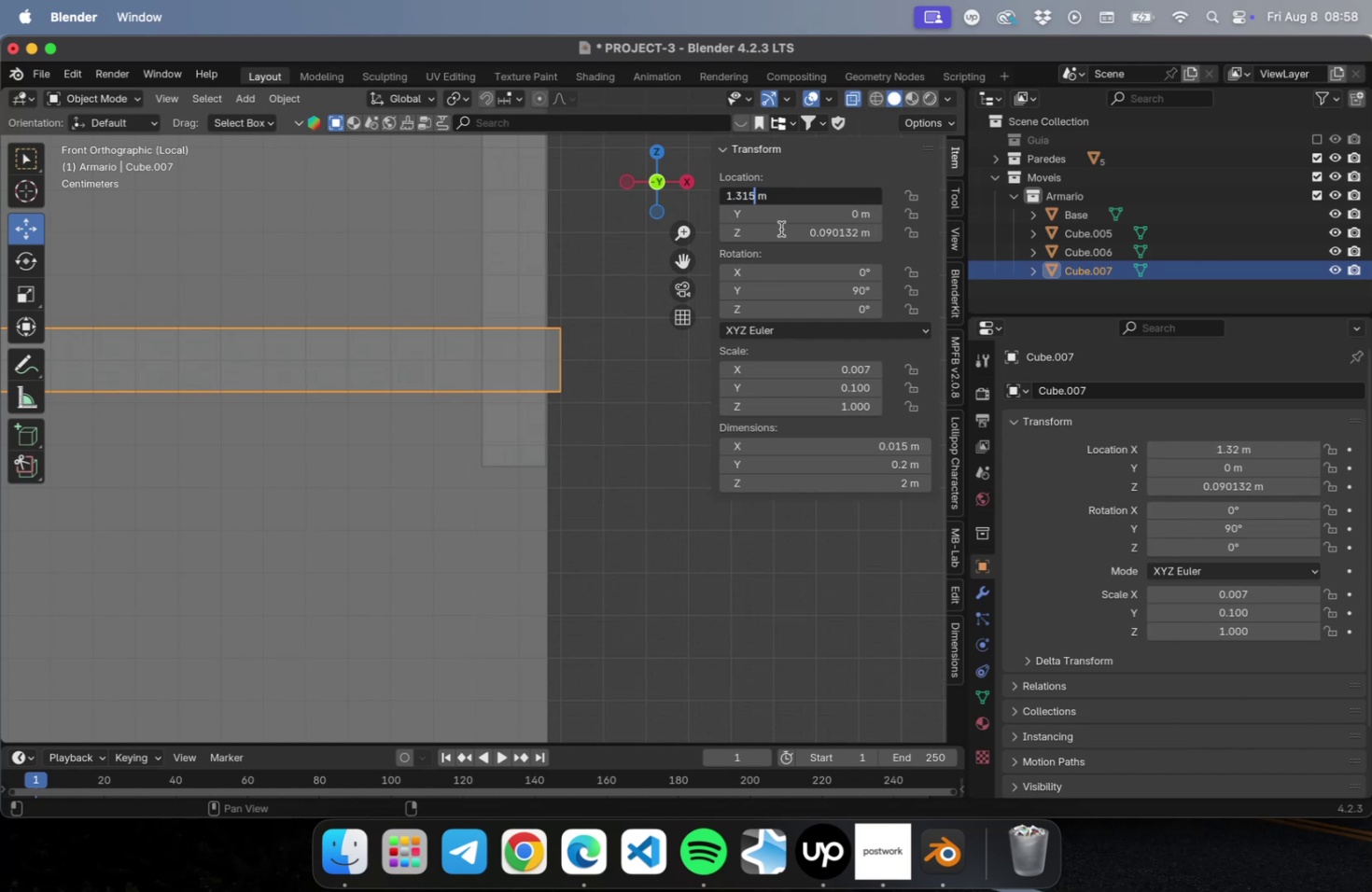 
key(Enter)
 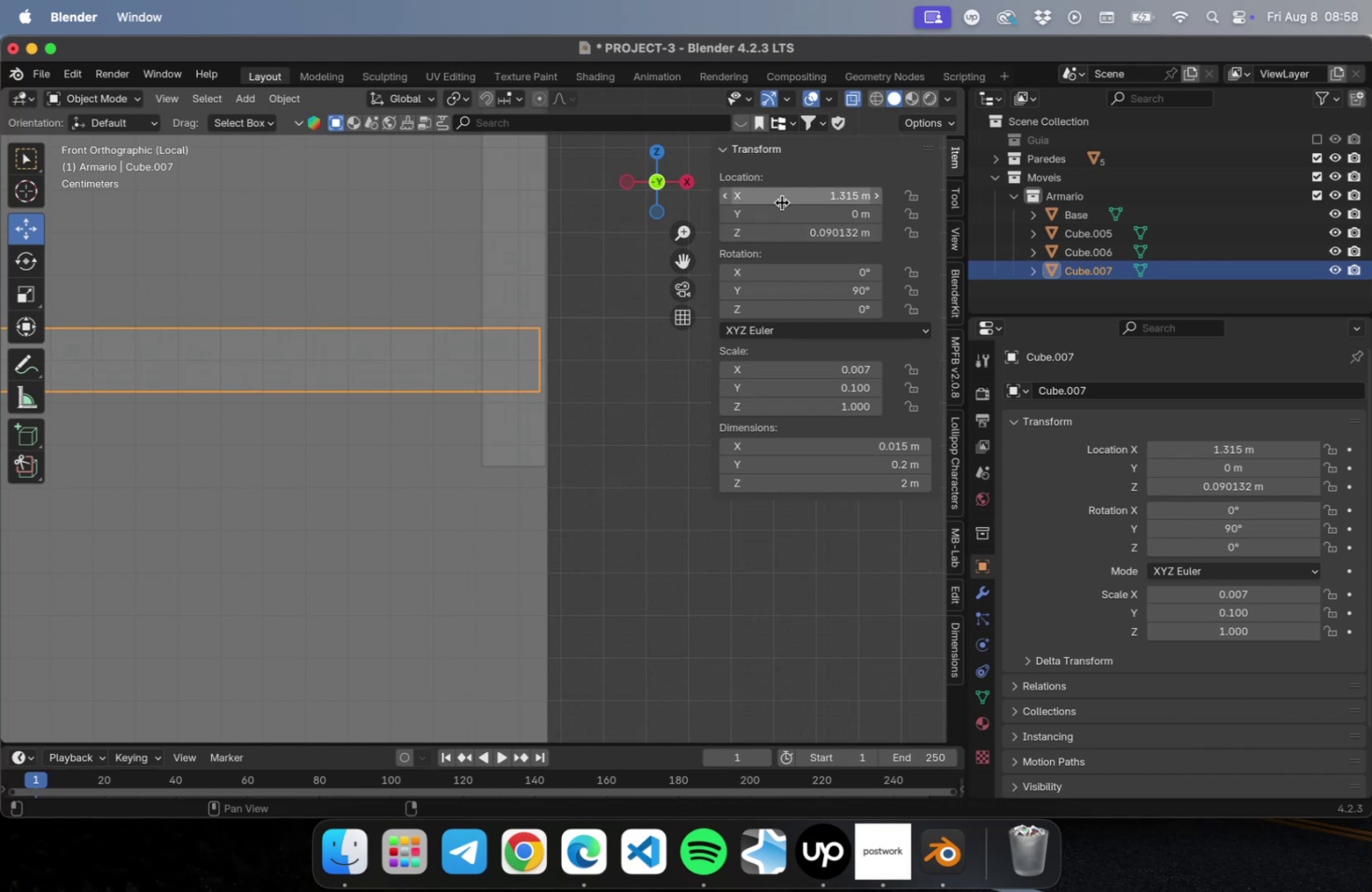 
double_click([781, 200])
 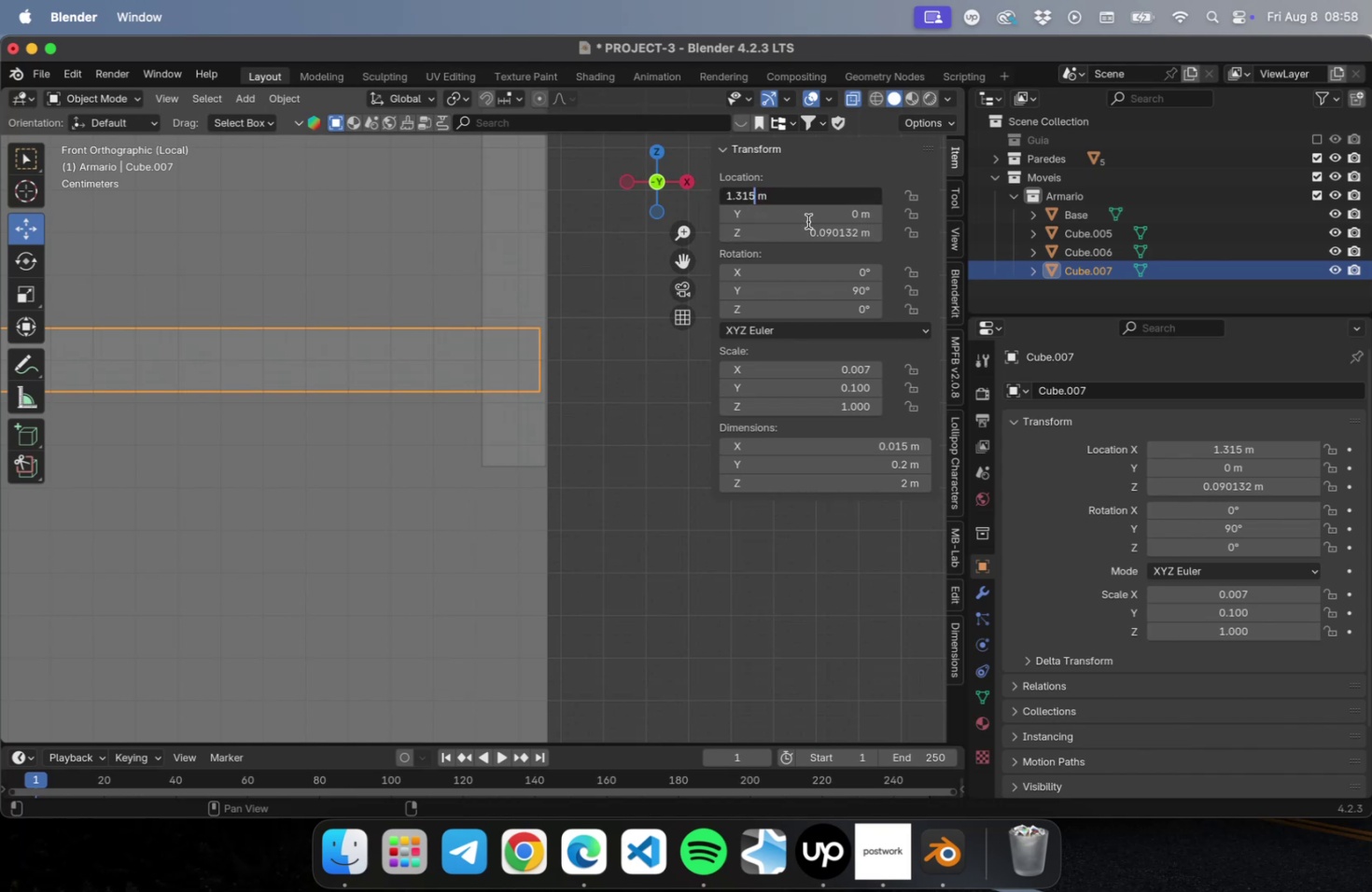 
key(Backspace)
 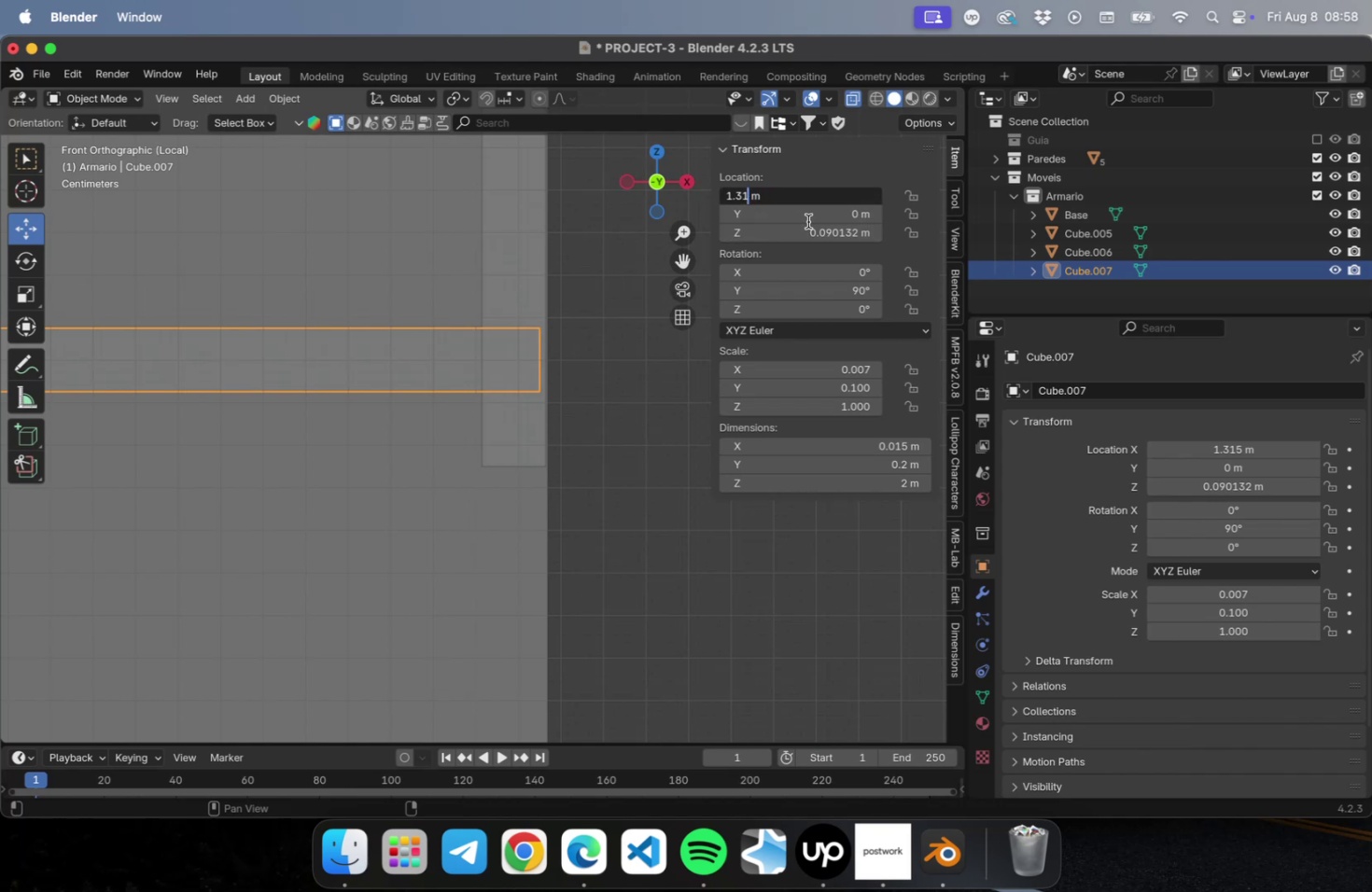 
key(6)
 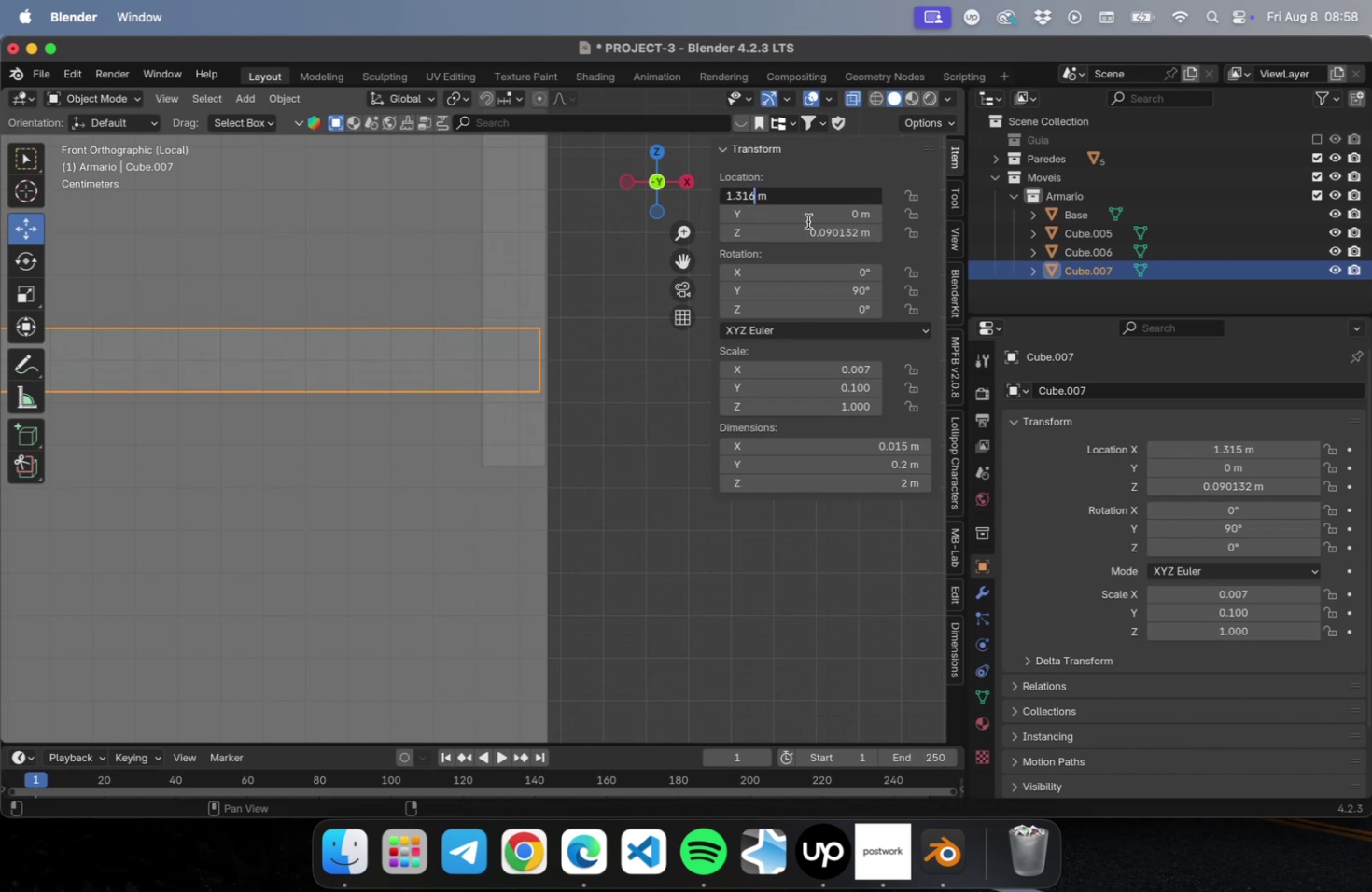 
key(Enter)
 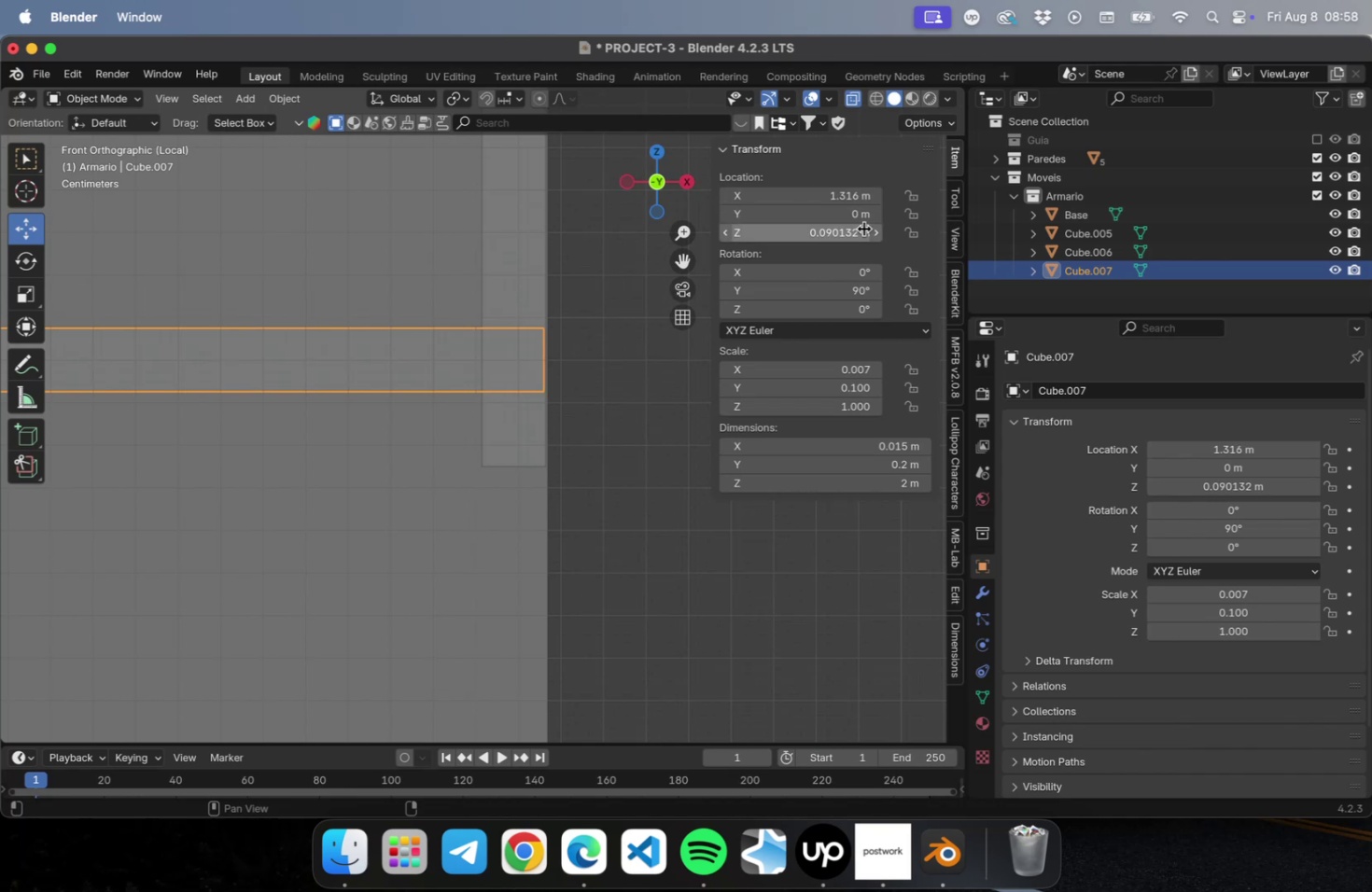 
left_click([876, 235])
 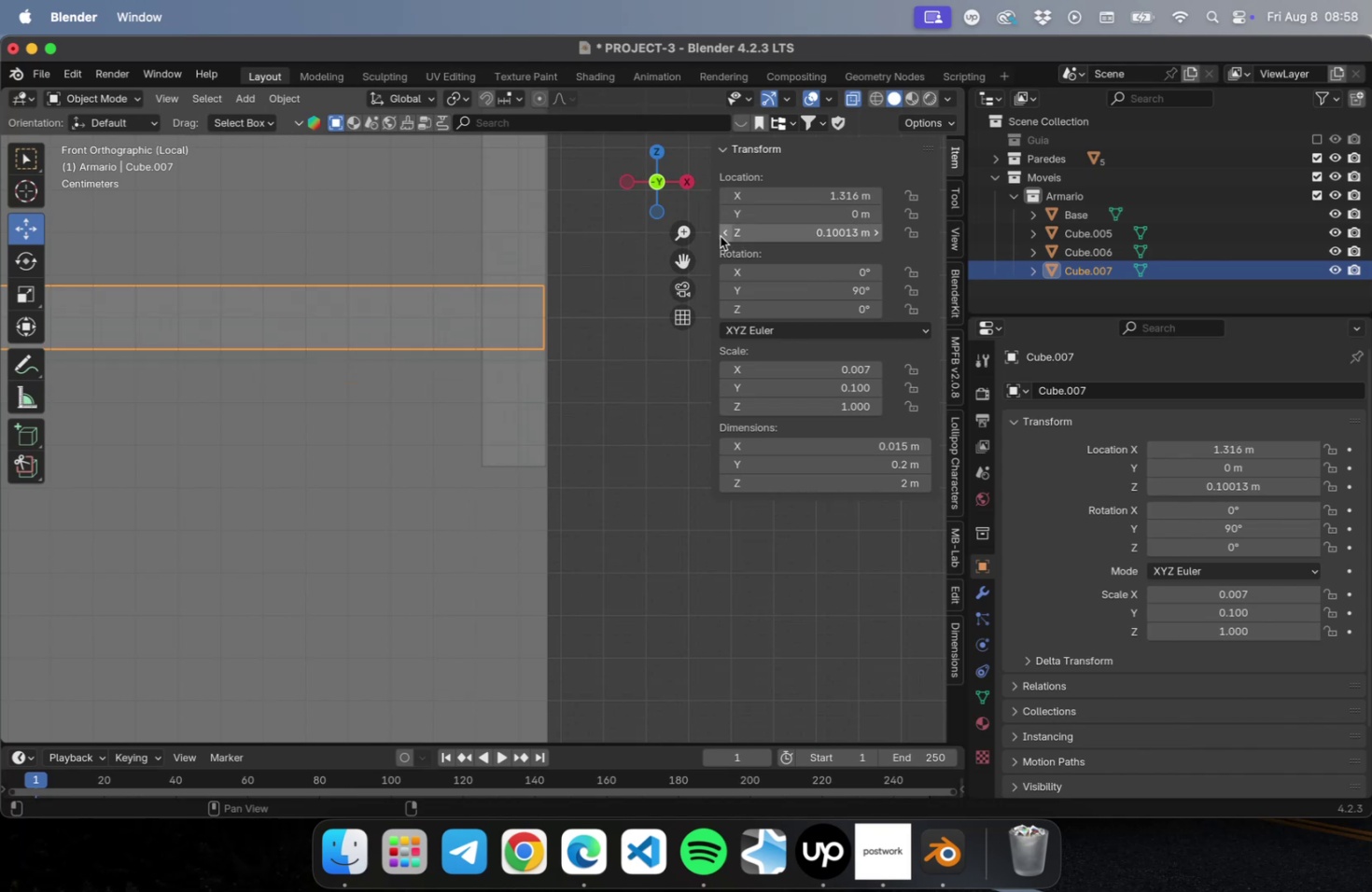 
double_click([720, 237])
 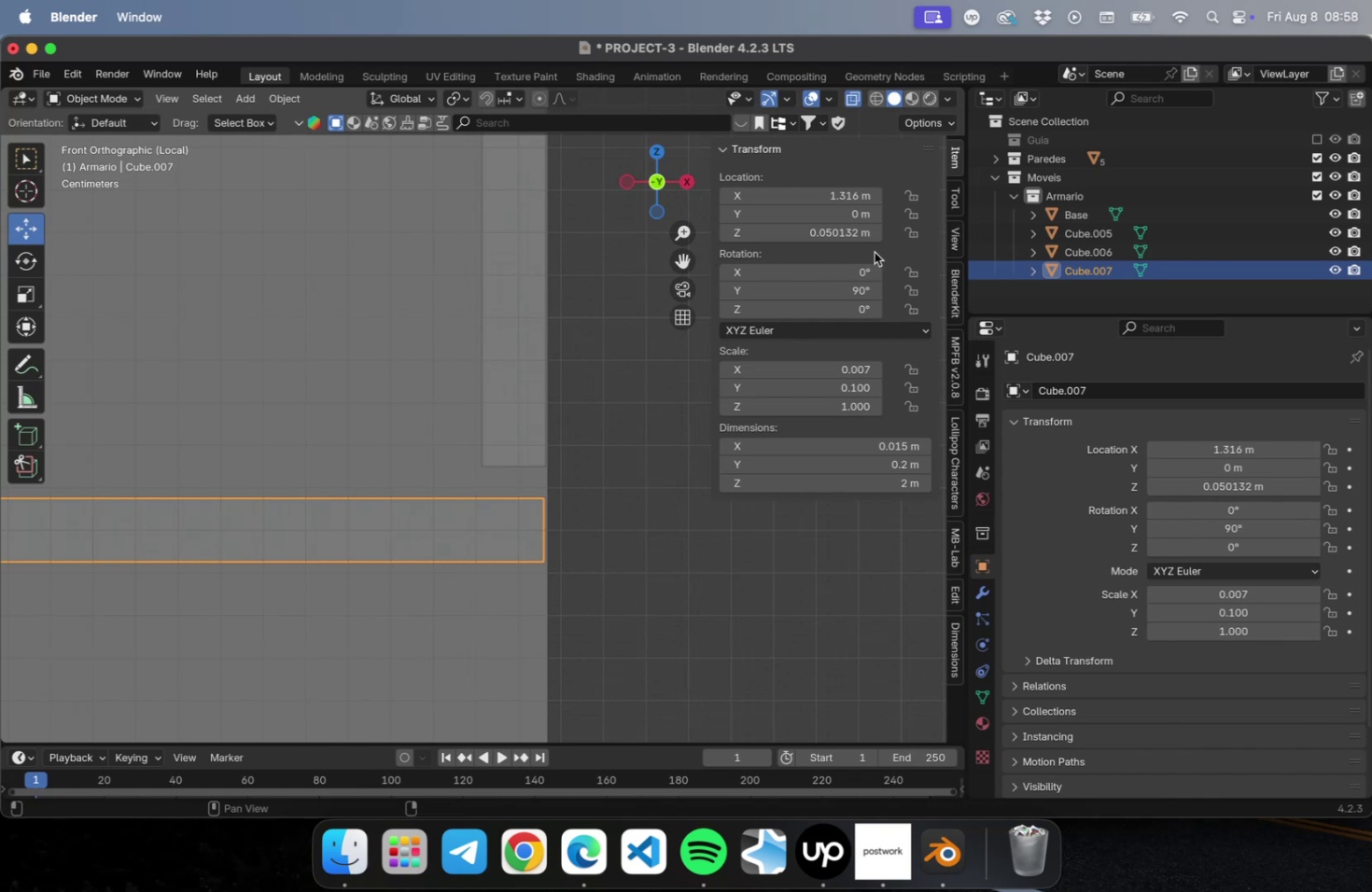 
hold_key(key=ShiftLeft, duration=0.82)
 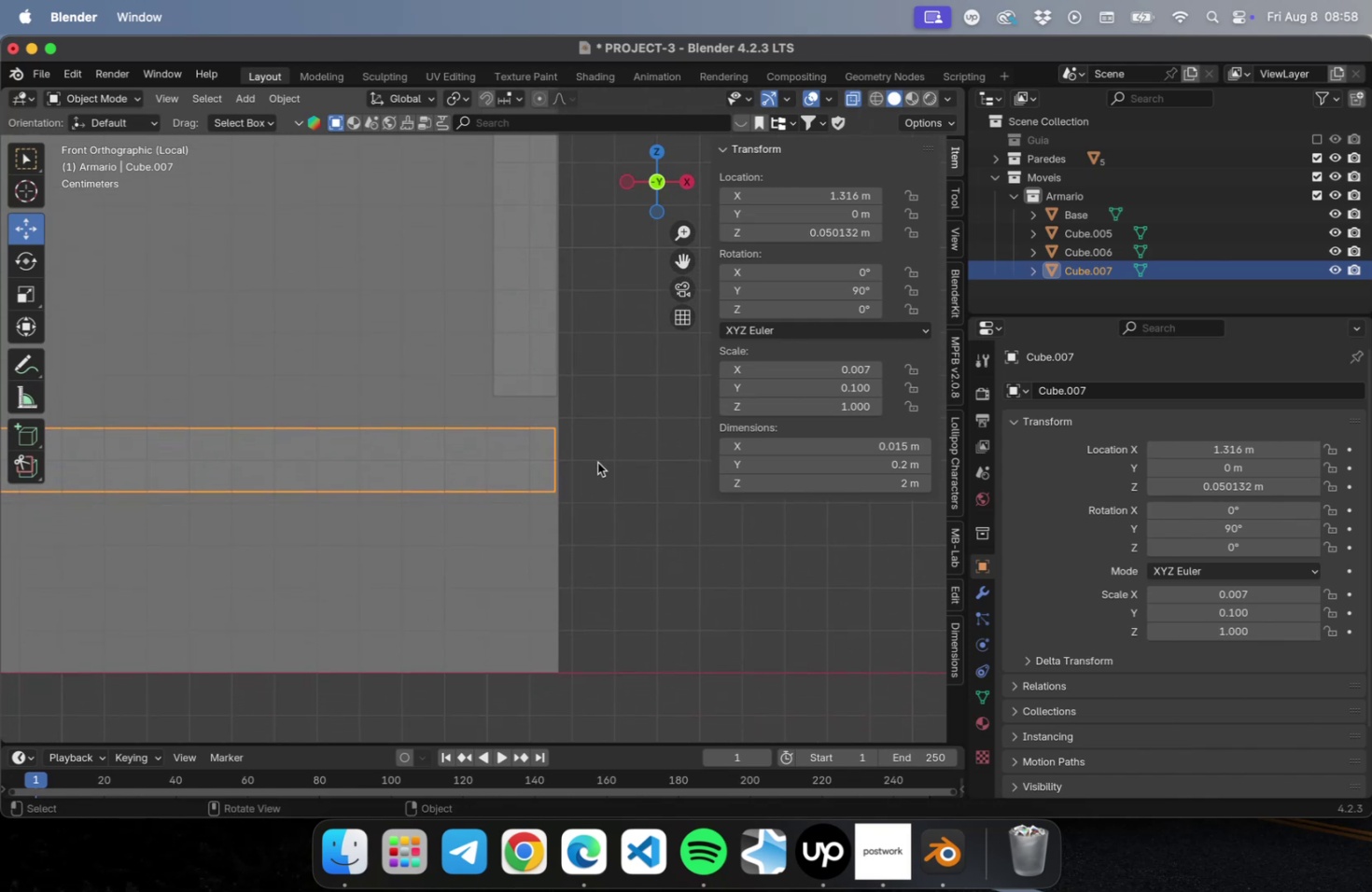 
key(Tab)
 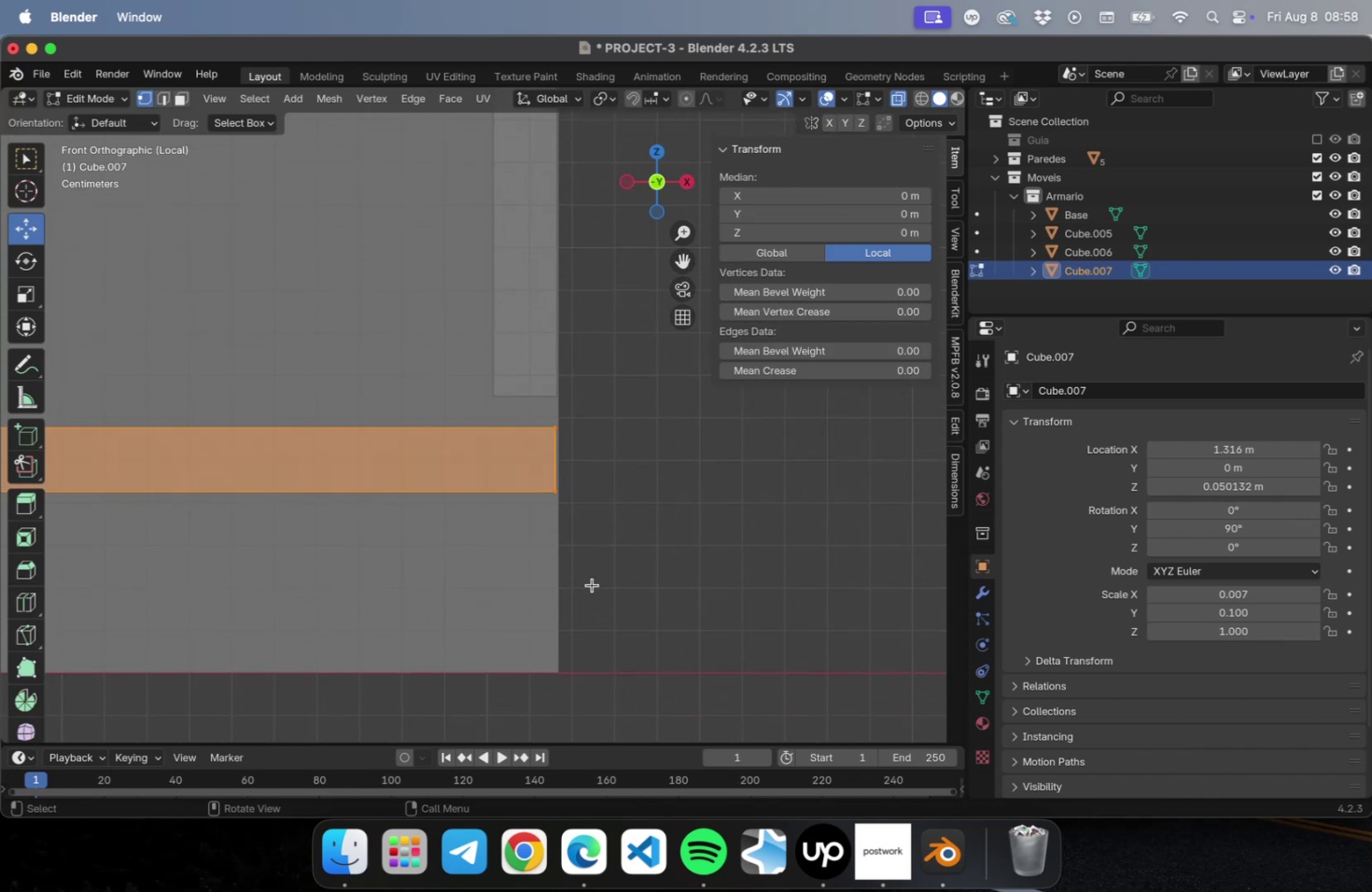 
key(1)
 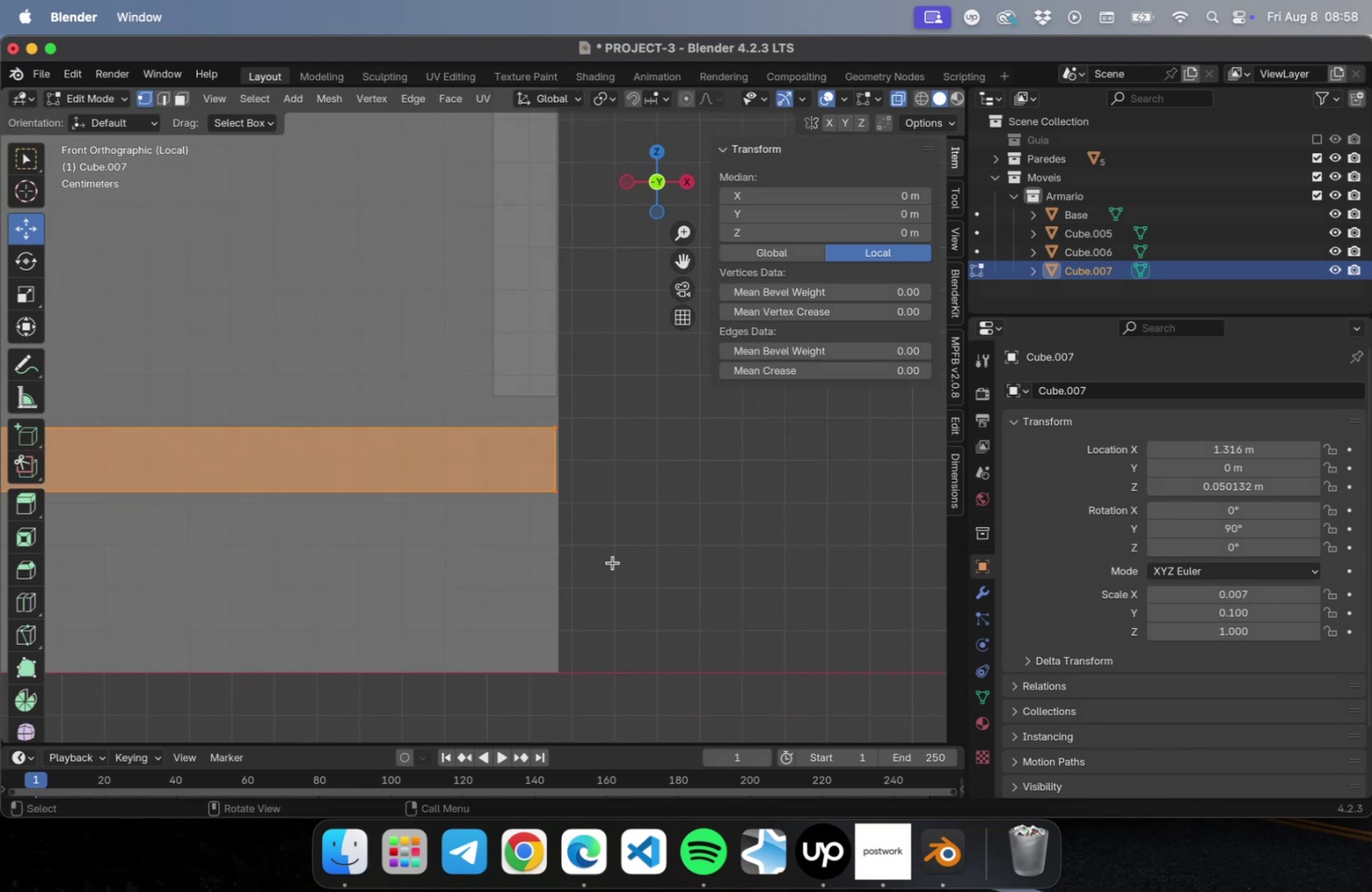 
left_click_drag(start_coordinate=[608, 560], to_coordinate=[536, 364])
 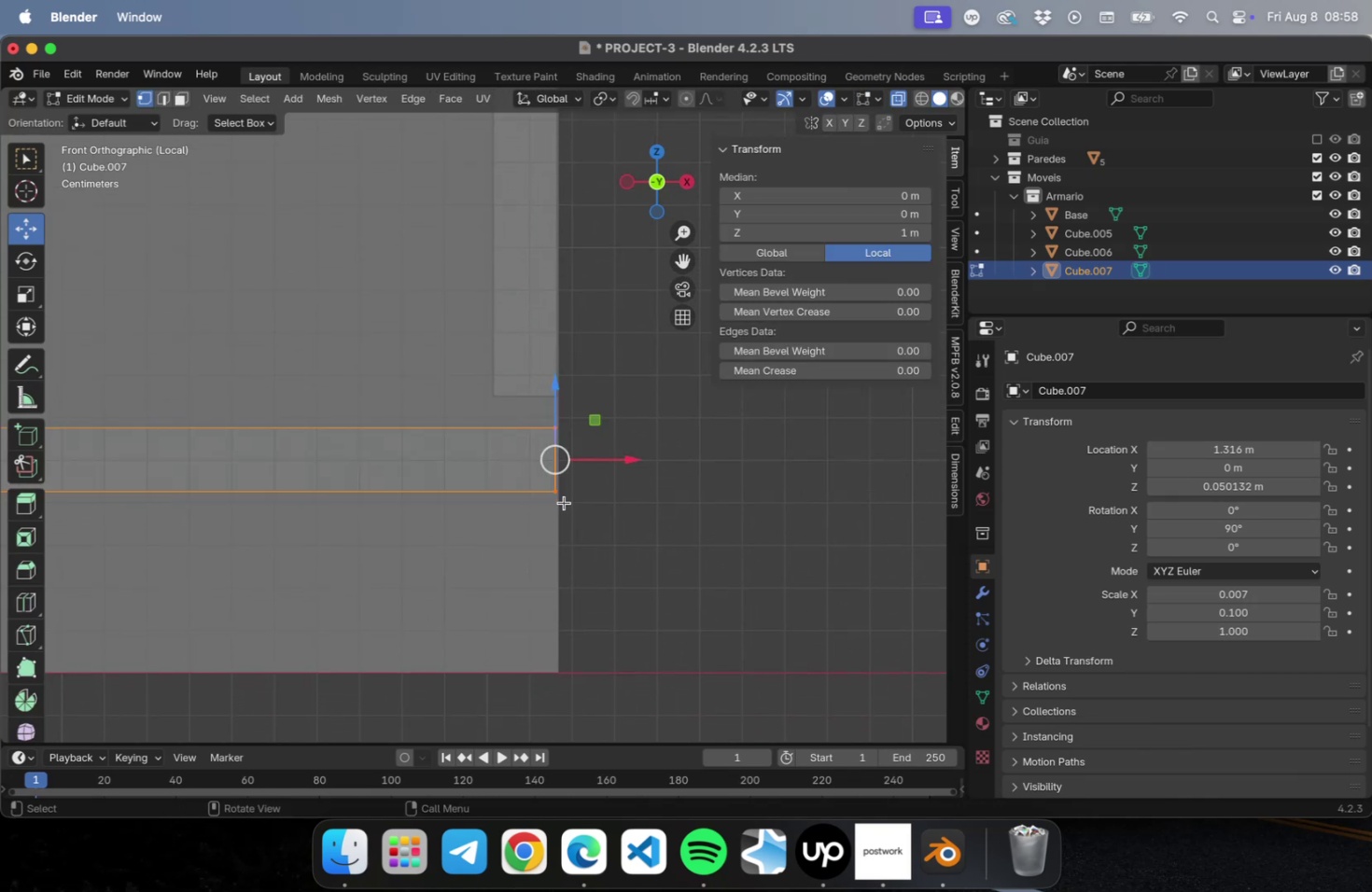 
scroll: coordinate [566, 498], scroll_direction: up, amount: 22.0
 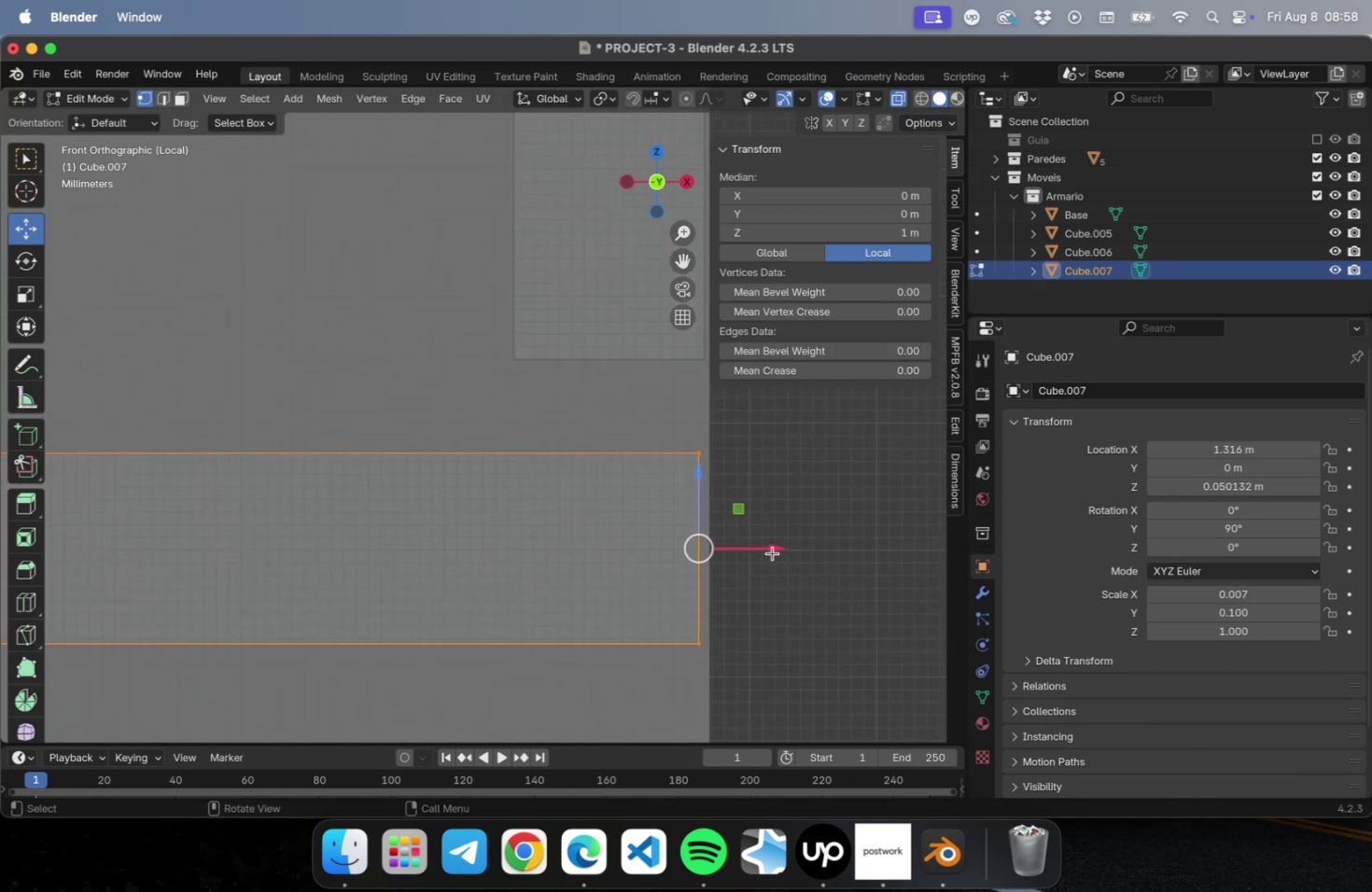 
left_click_drag(start_coordinate=[771, 549], to_coordinate=[779, 546])
 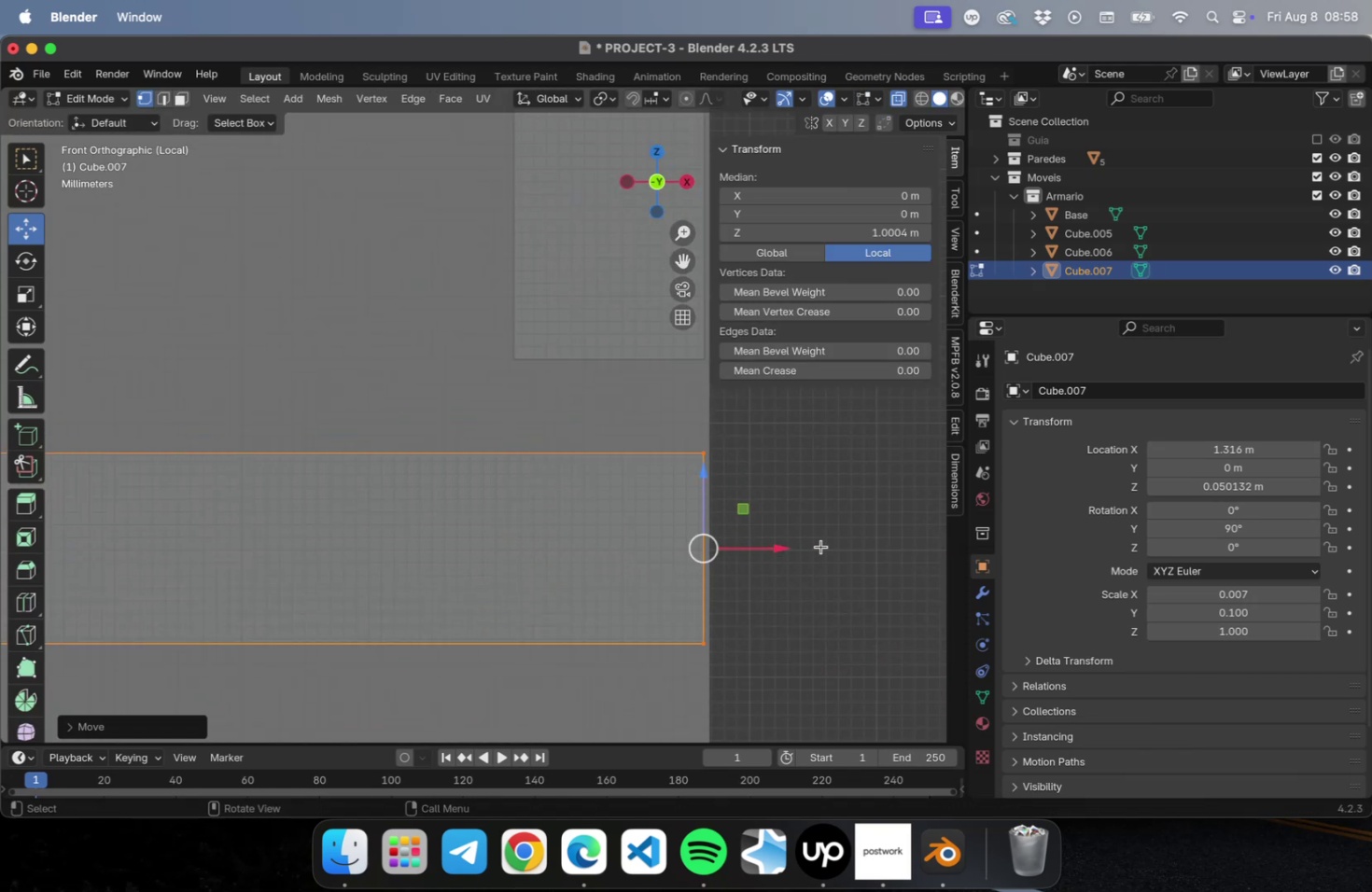 
scroll: coordinate [834, 564], scroll_direction: down, amount: 63.0
 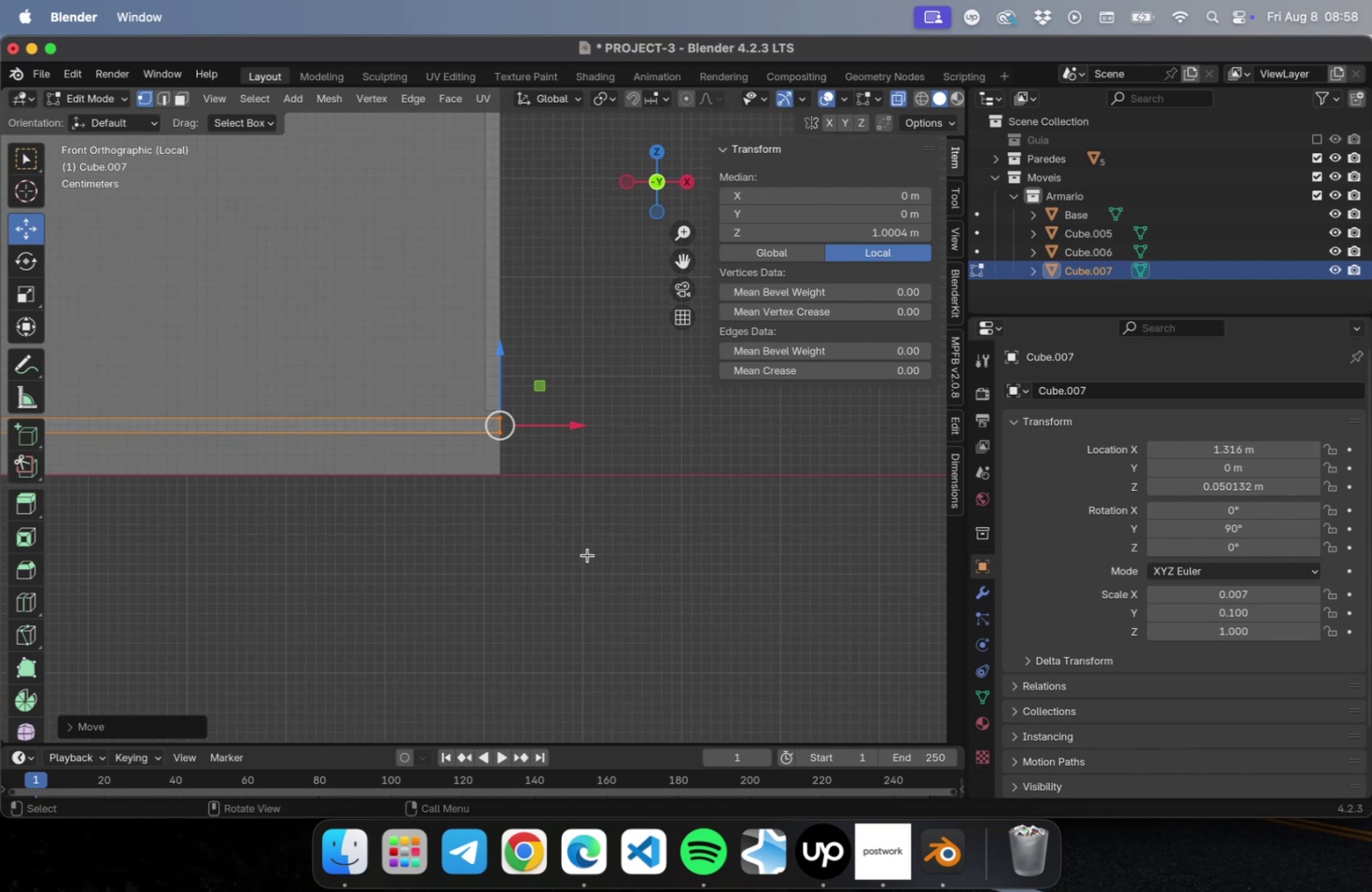 
hold_key(key=ShiftLeft, duration=0.48)
 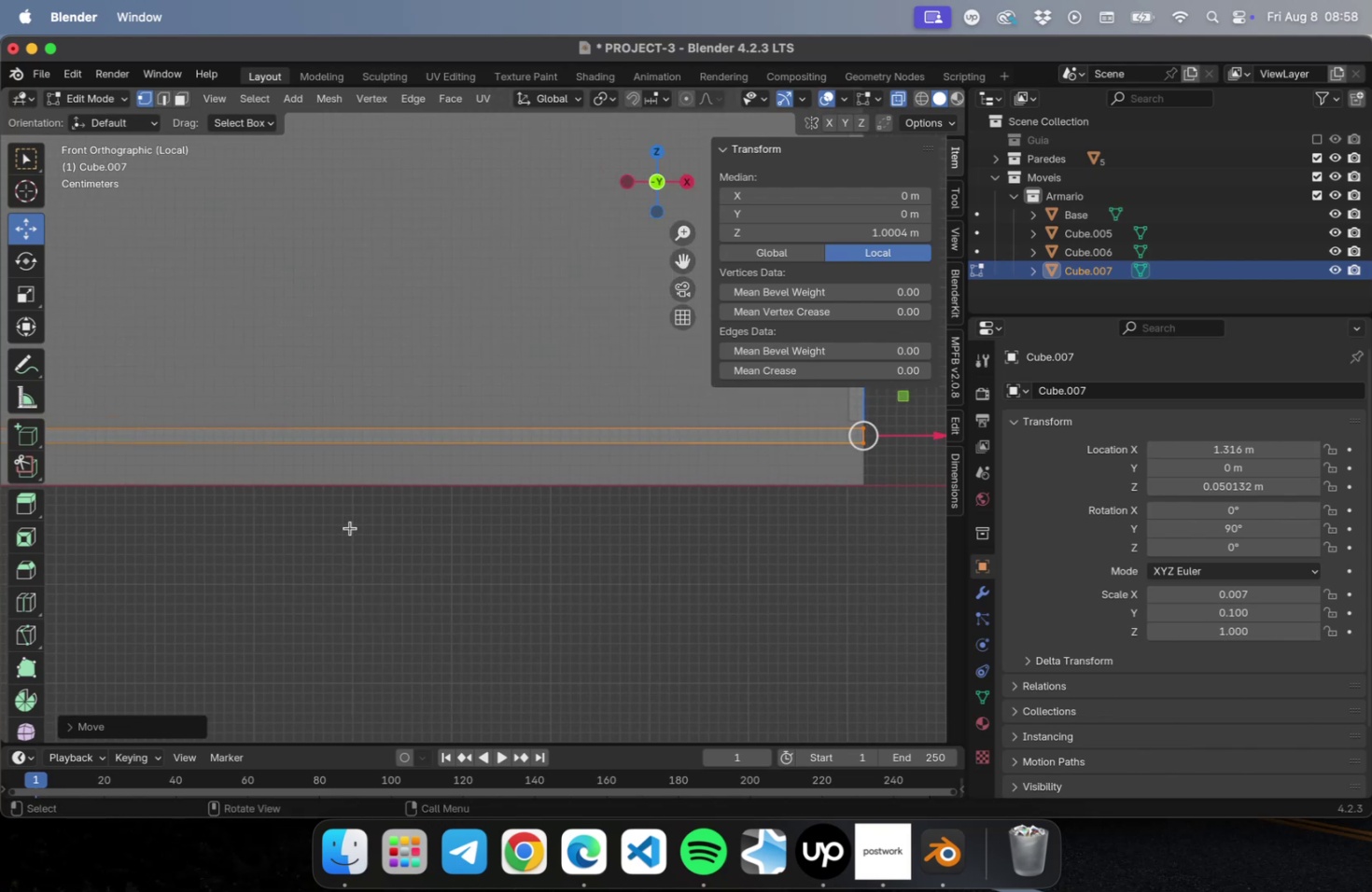 
hold_key(key=ShiftLeft, duration=0.48)
 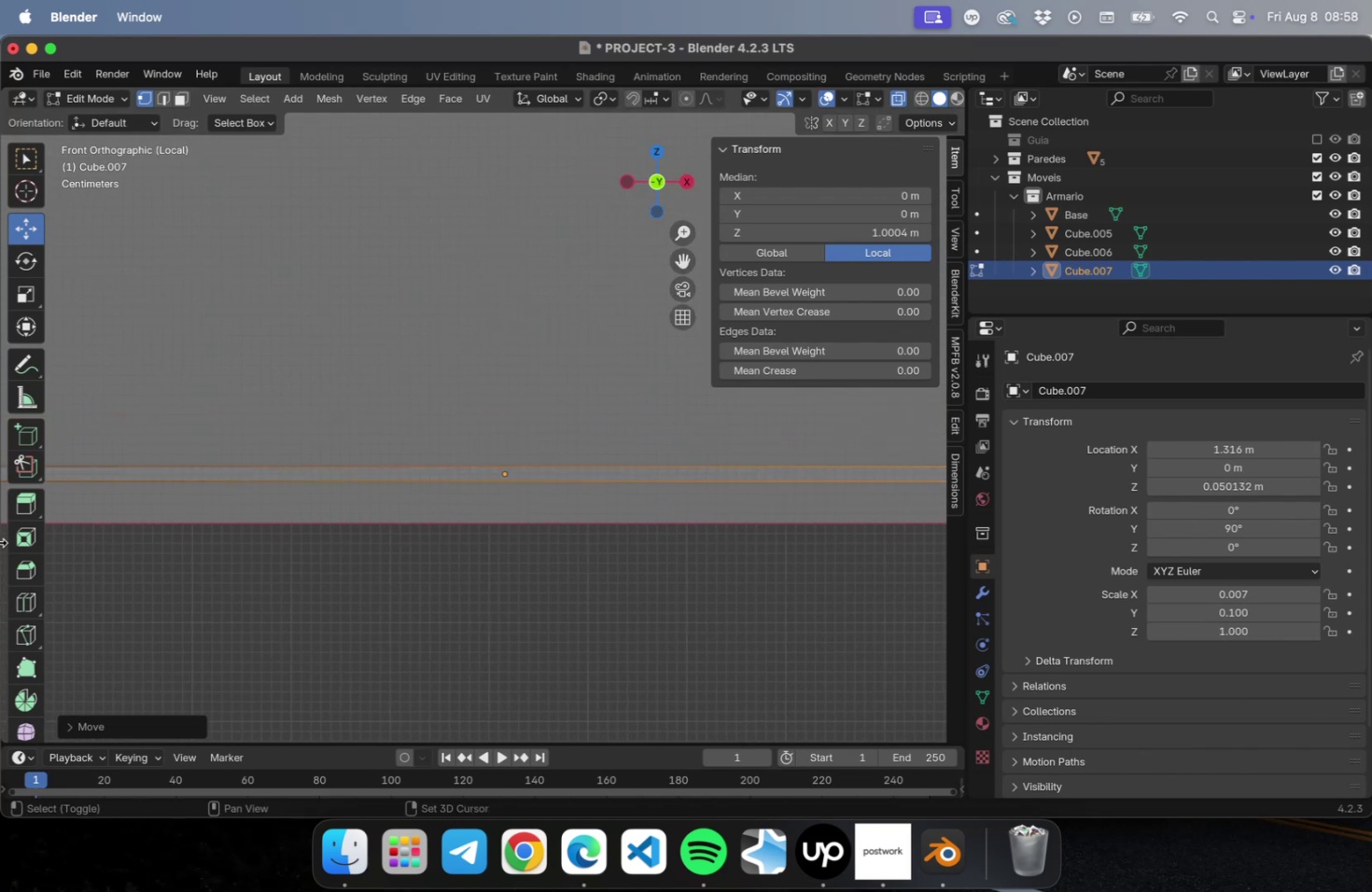 
hold_key(key=ShiftLeft, duration=1.74)
 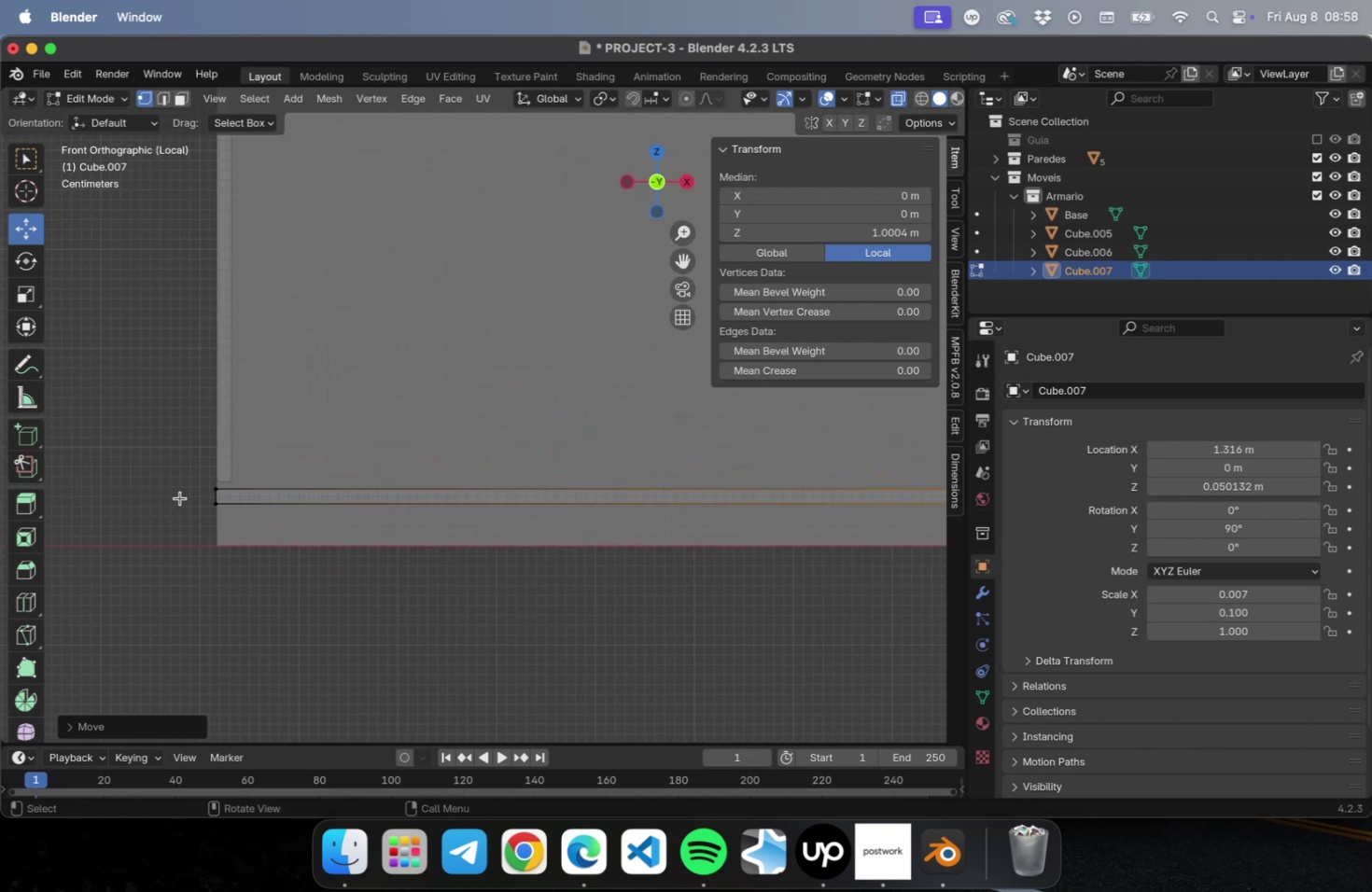 
left_click_drag(start_coordinate=[211, 497], to_coordinate=[273, 519])
 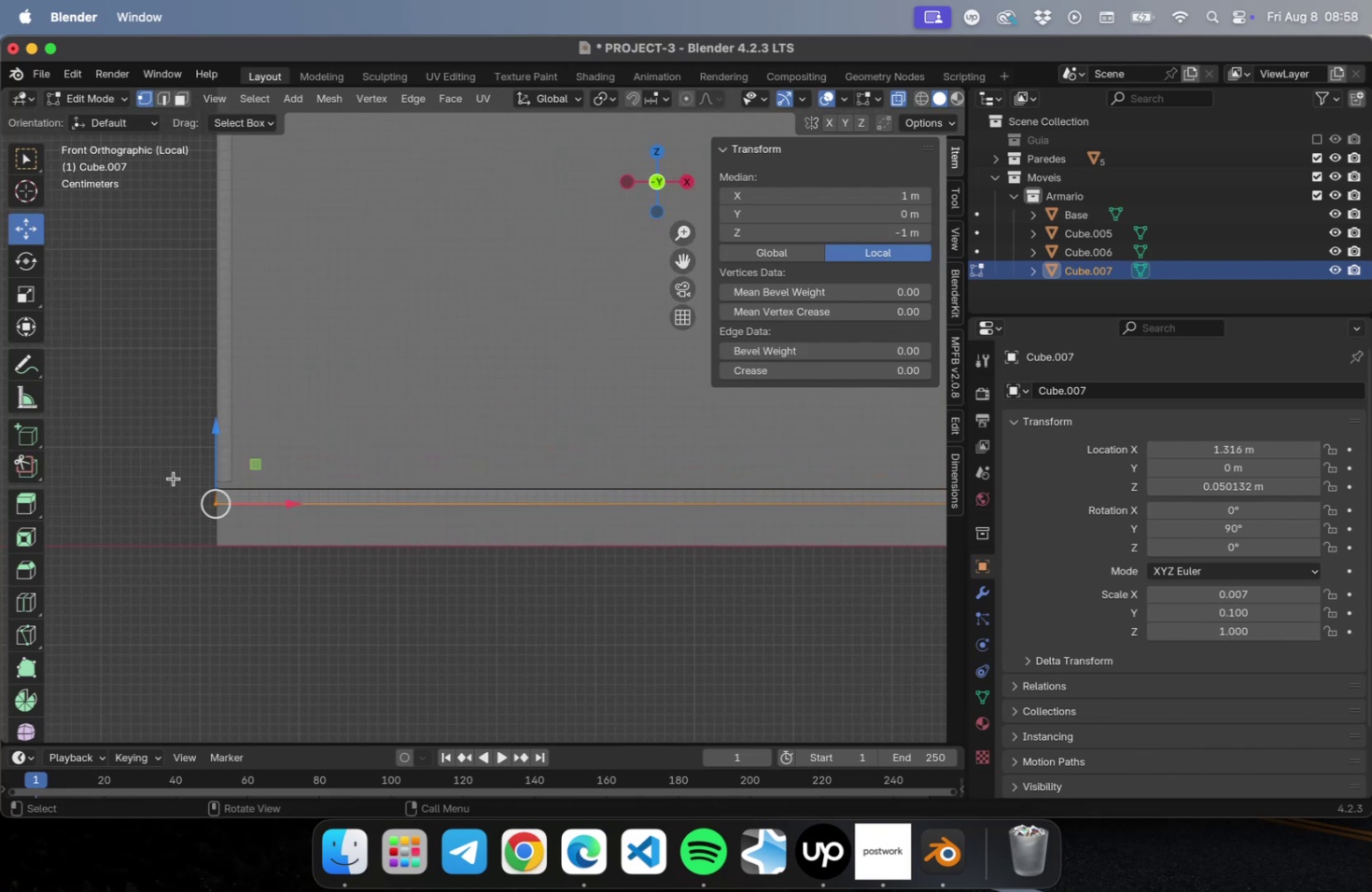 
left_click_drag(start_coordinate=[172, 472], to_coordinate=[266, 574])
 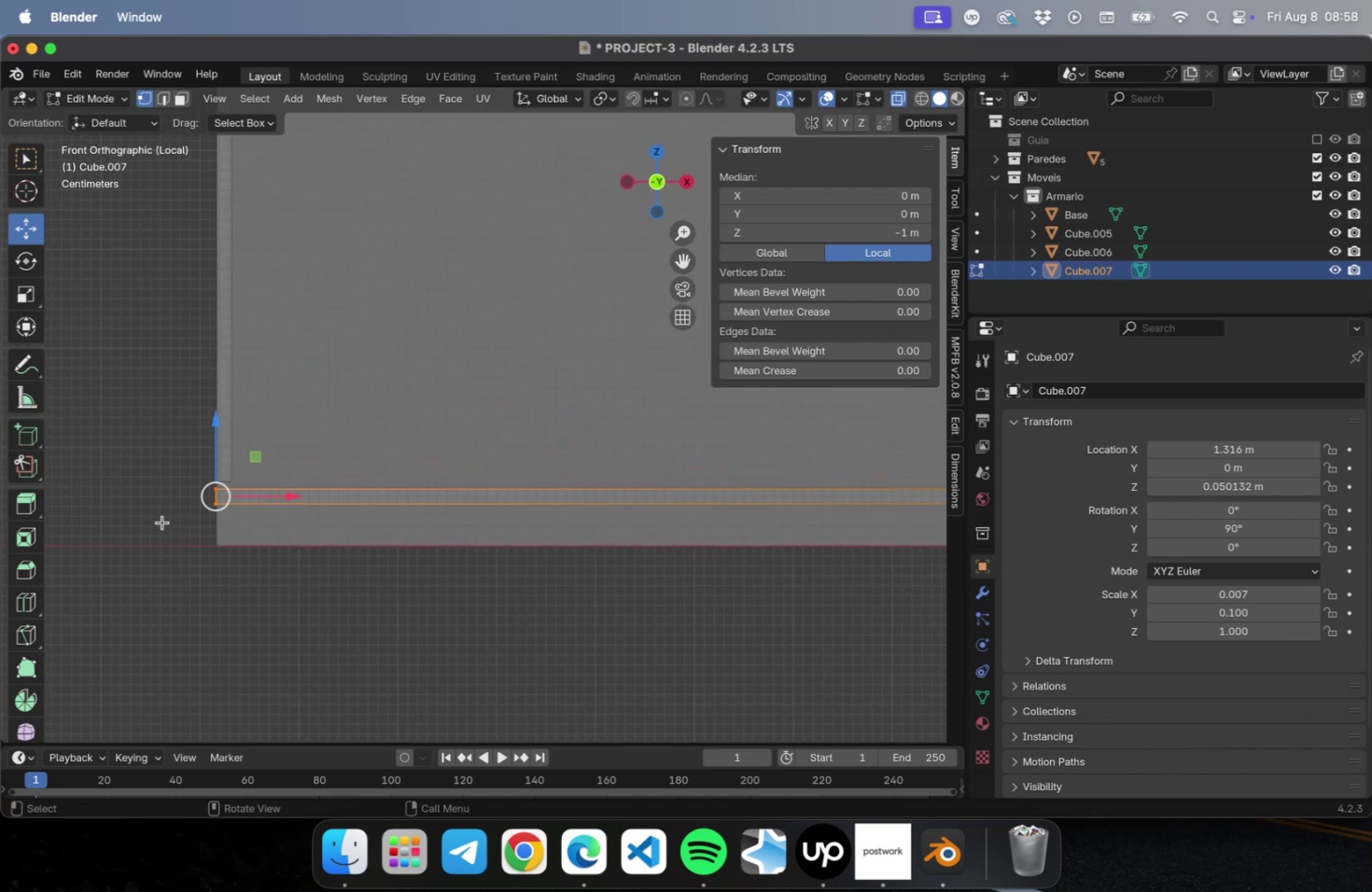 
scroll: coordinate [166, 515], scroll_direction: up, amount: 22.0
 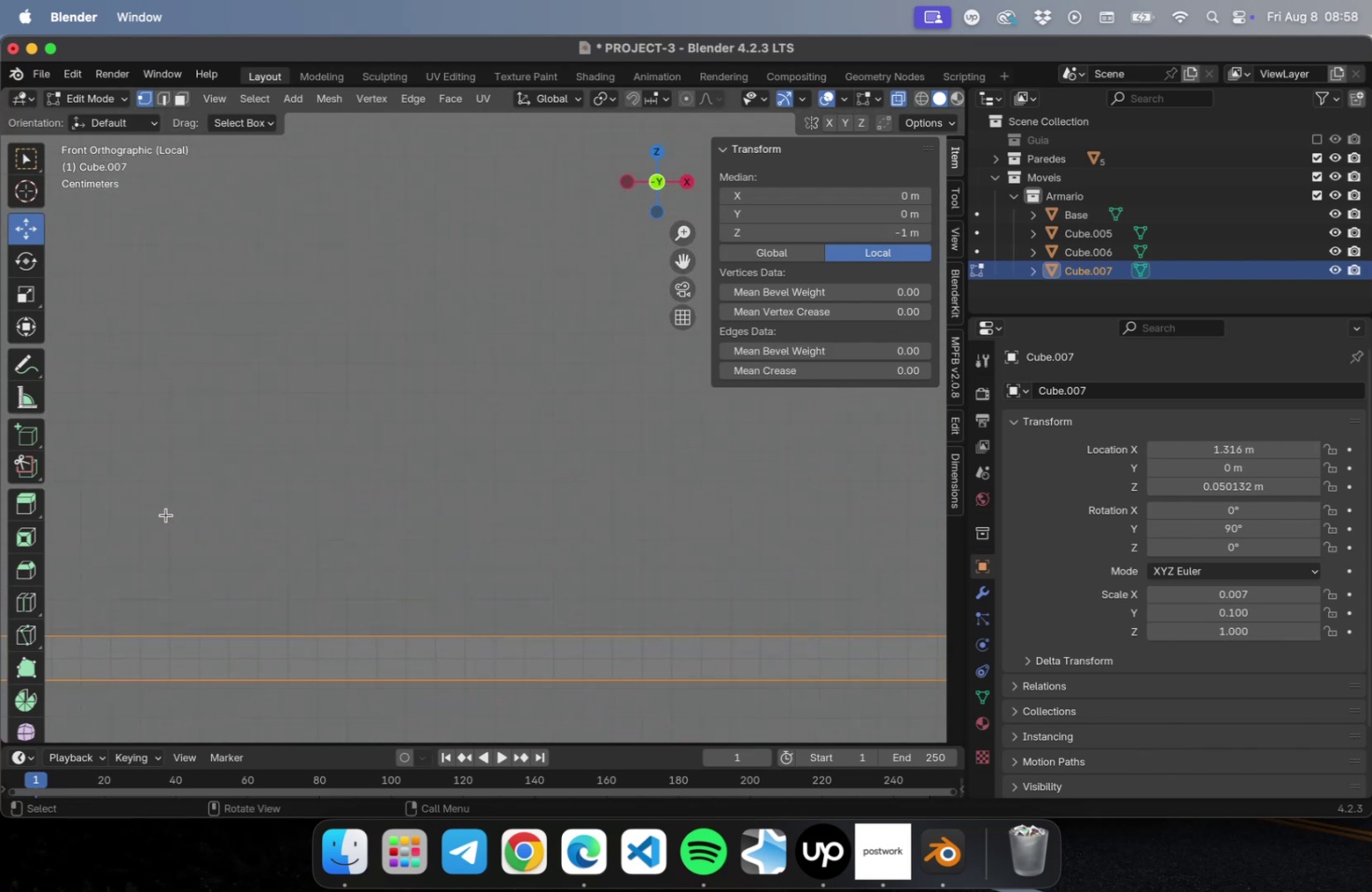 
hold_key(key=ShiftLeft, duration=1.08)
 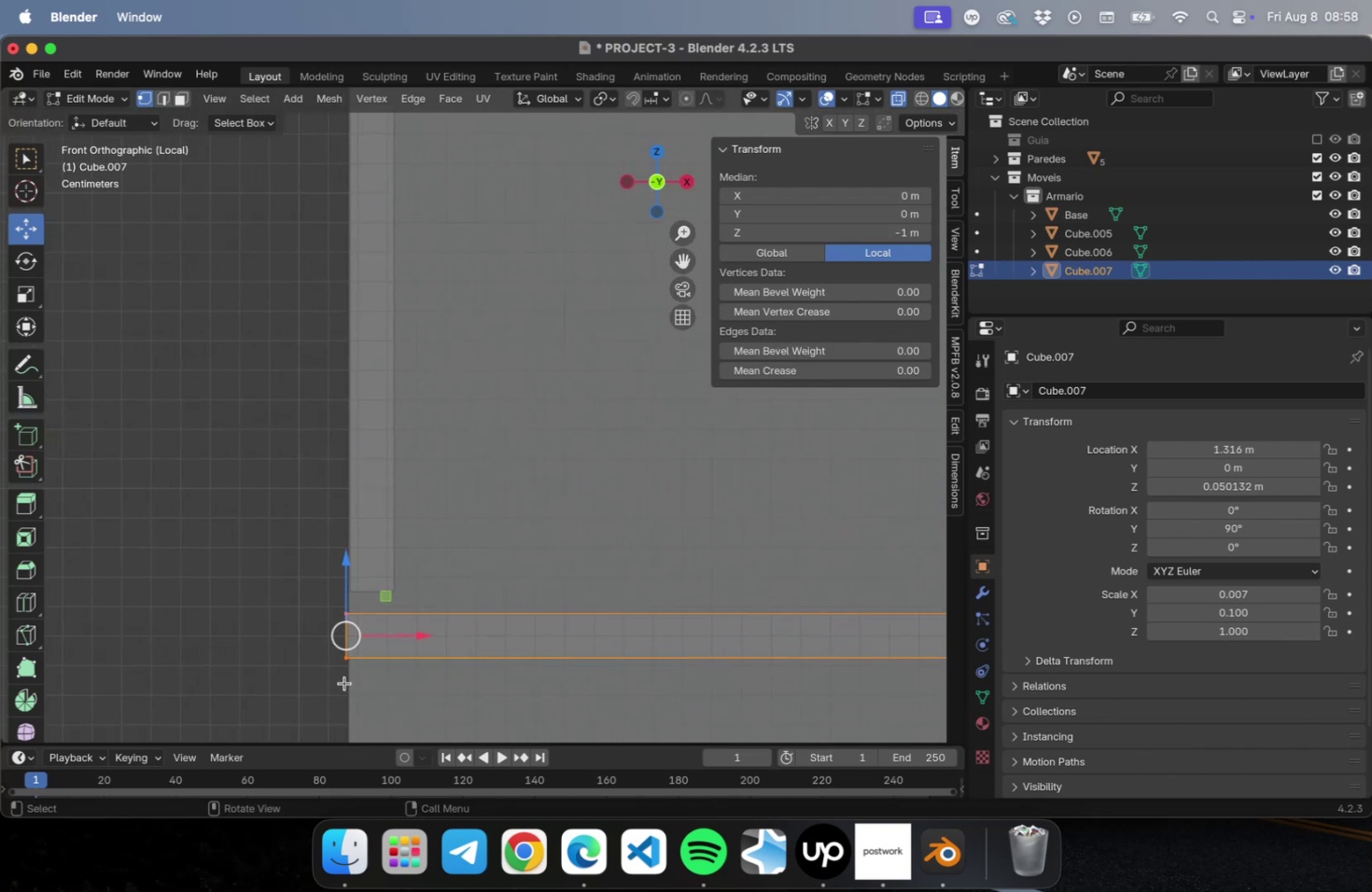 
scroll: coordinate [346, 676], scroll_direction: up, amount: 22.0
 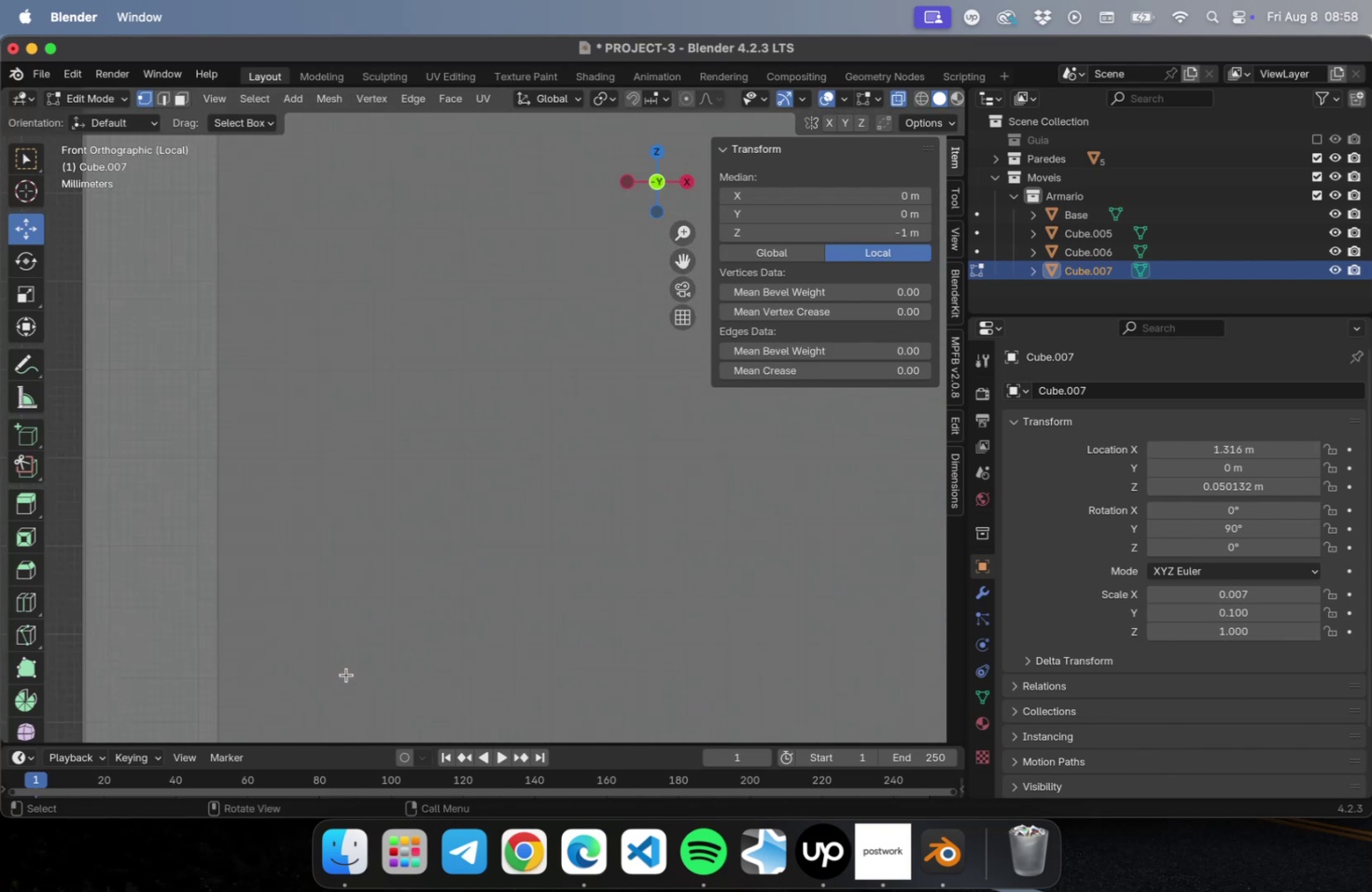 
hold_key(key=ShiftLeft, duration=1.15)
 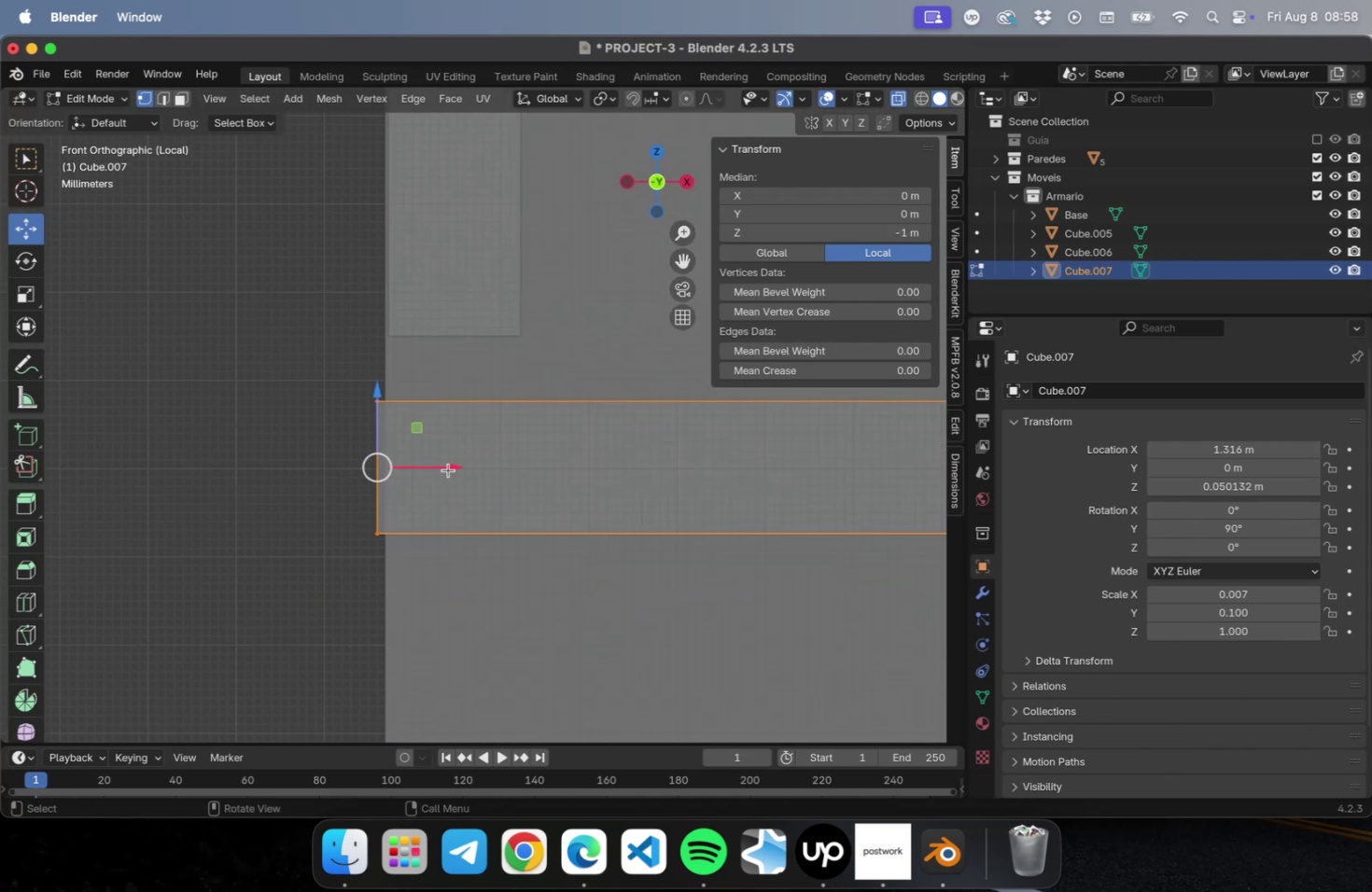 
left_click_drag(start_coordinate=[449, 467], to_coordinate=[464, 467])
 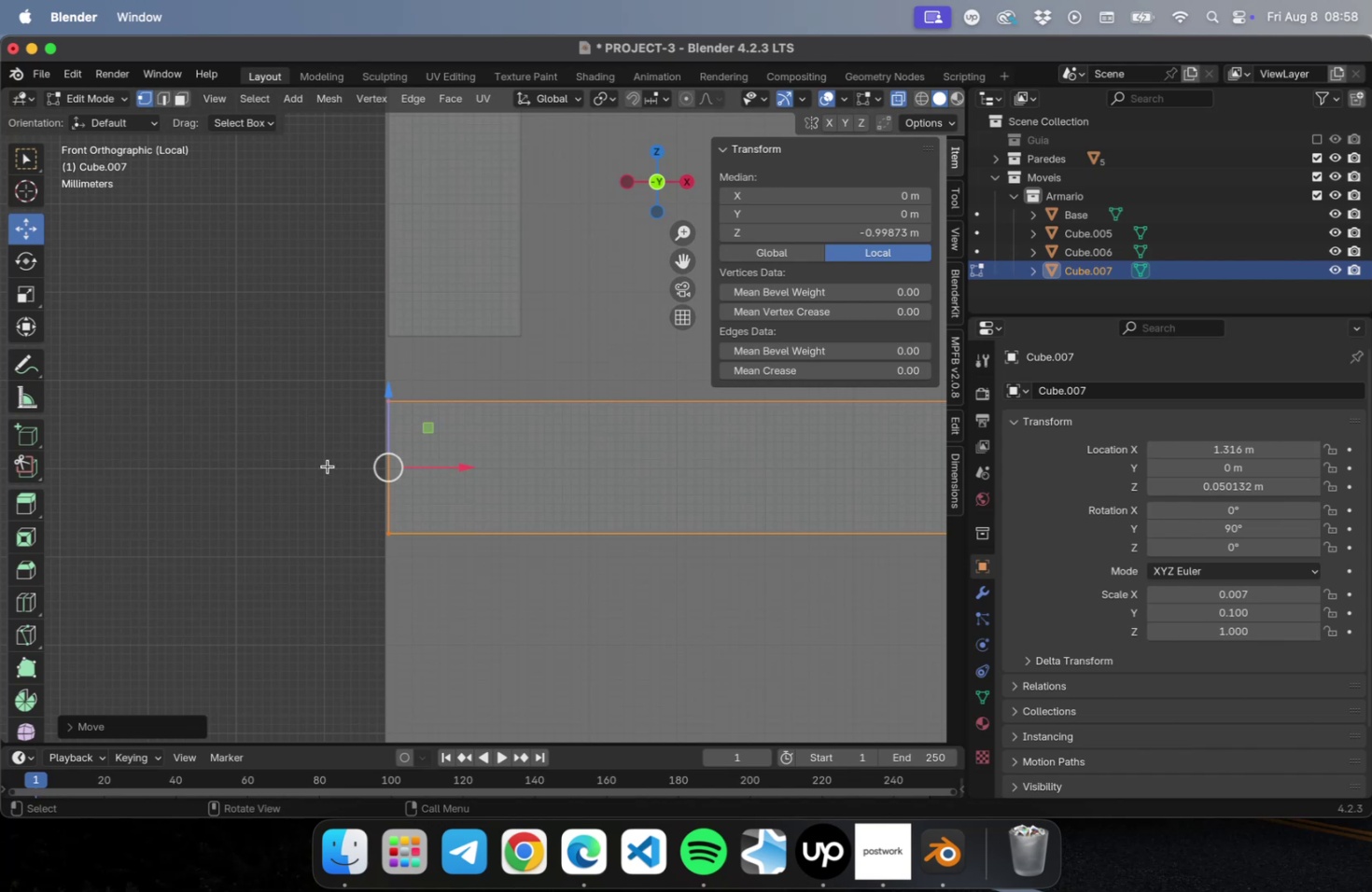 
key(Tab)
 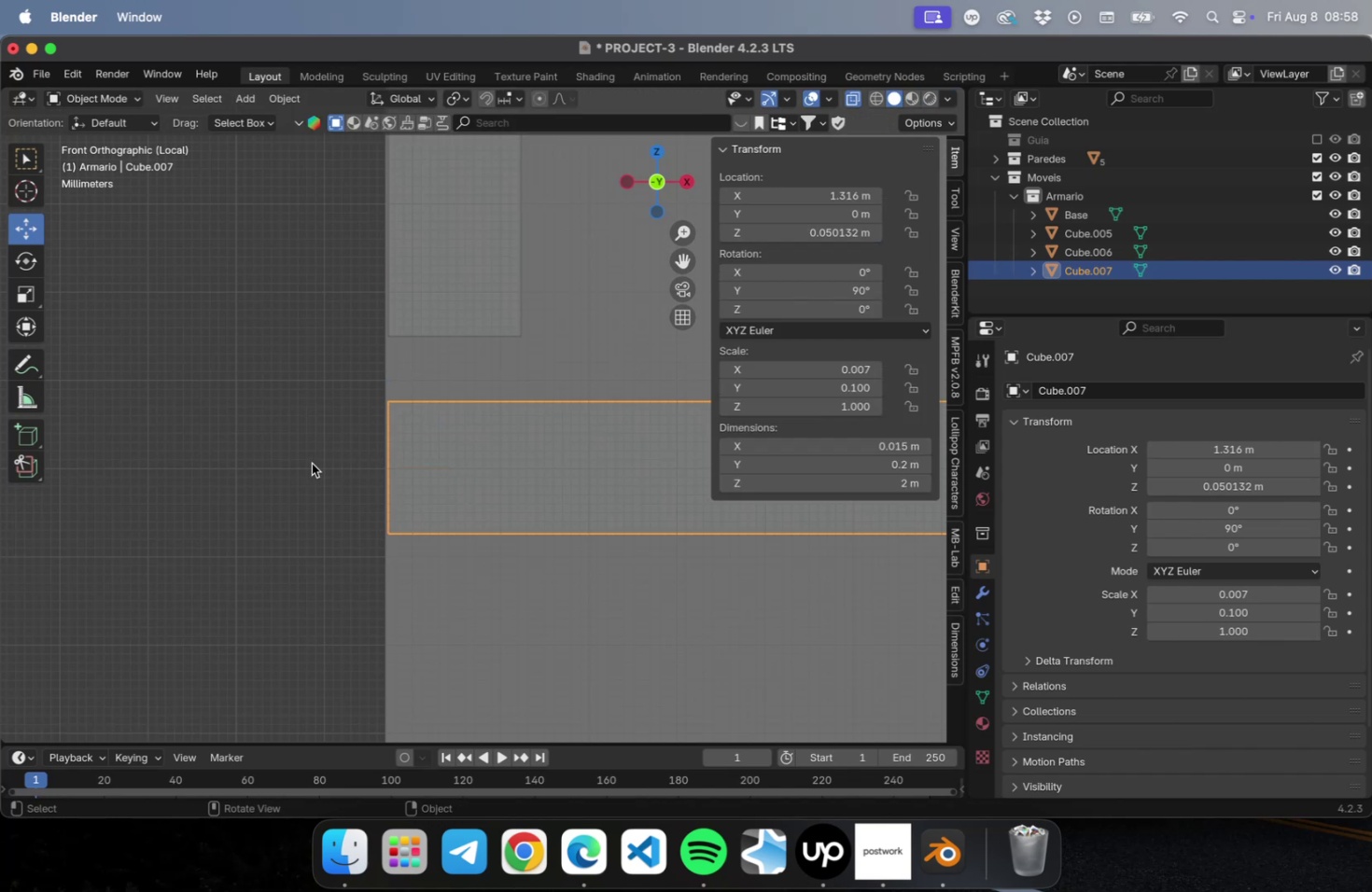 
scroll: coordinate [289, 467], scroll_direction: down, amount: 58.0
 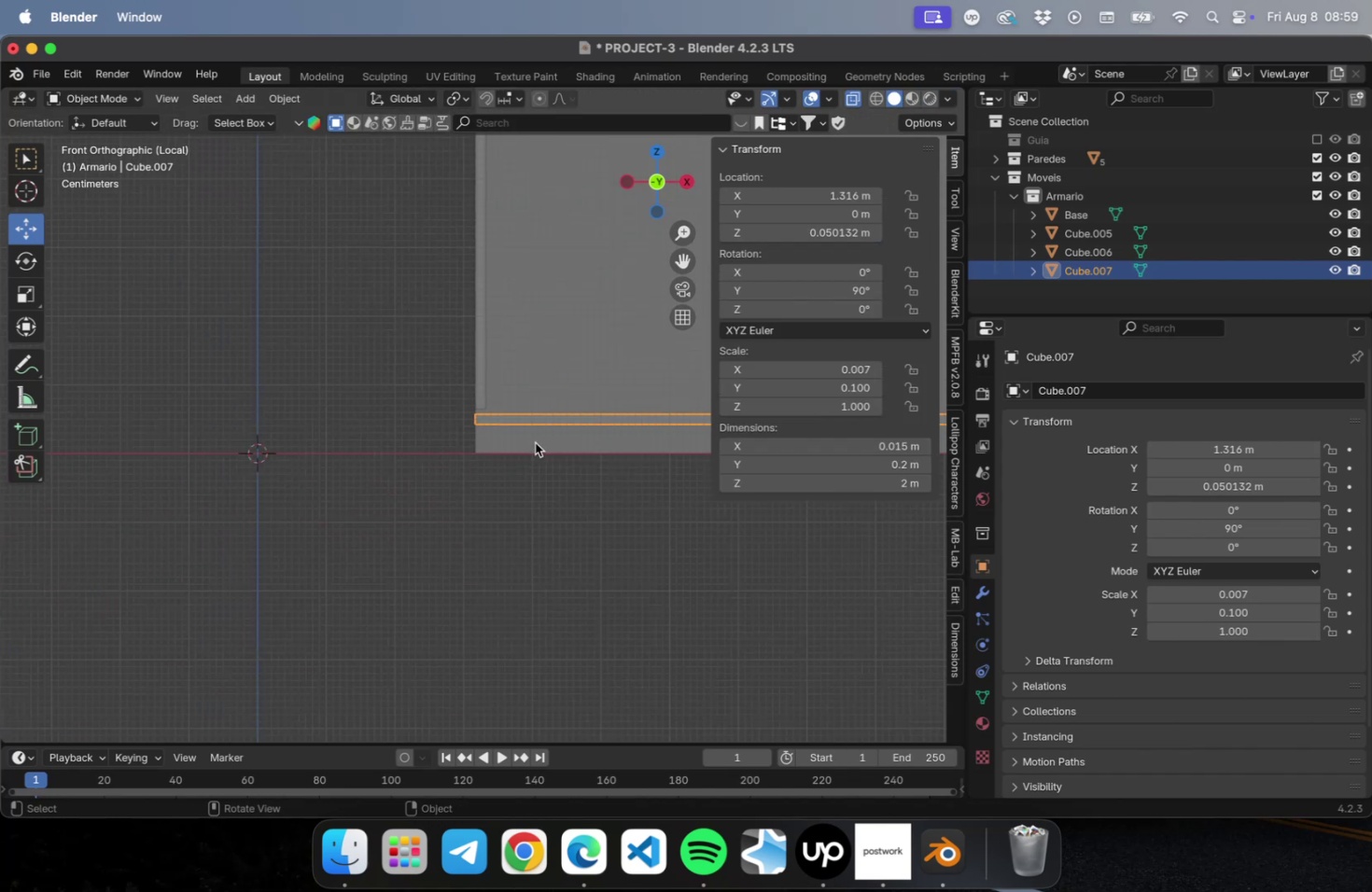 
scroll: coordinate [497, 432], scroll_direction: up, amount: 55.0
 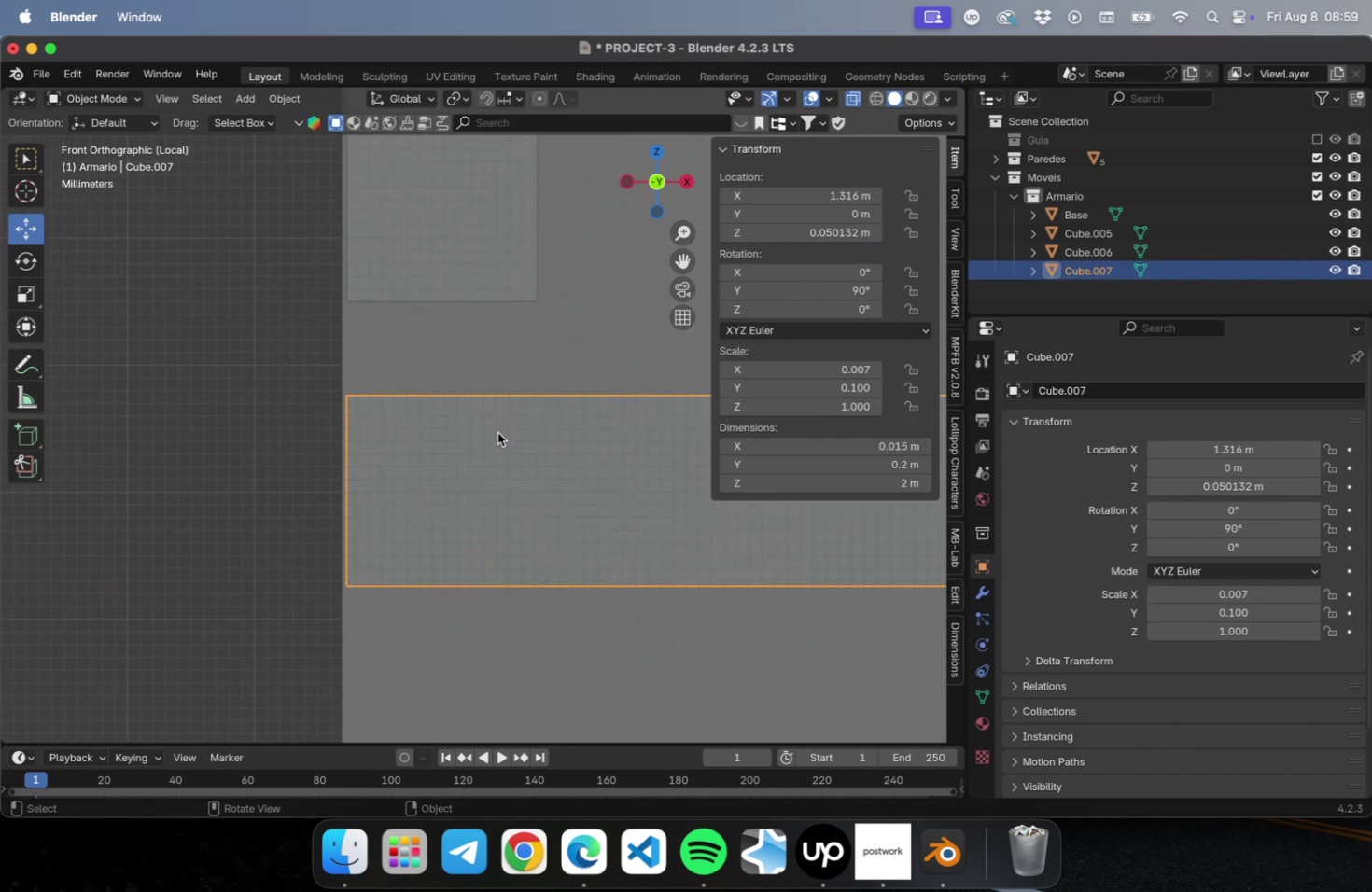 
type(gz)
 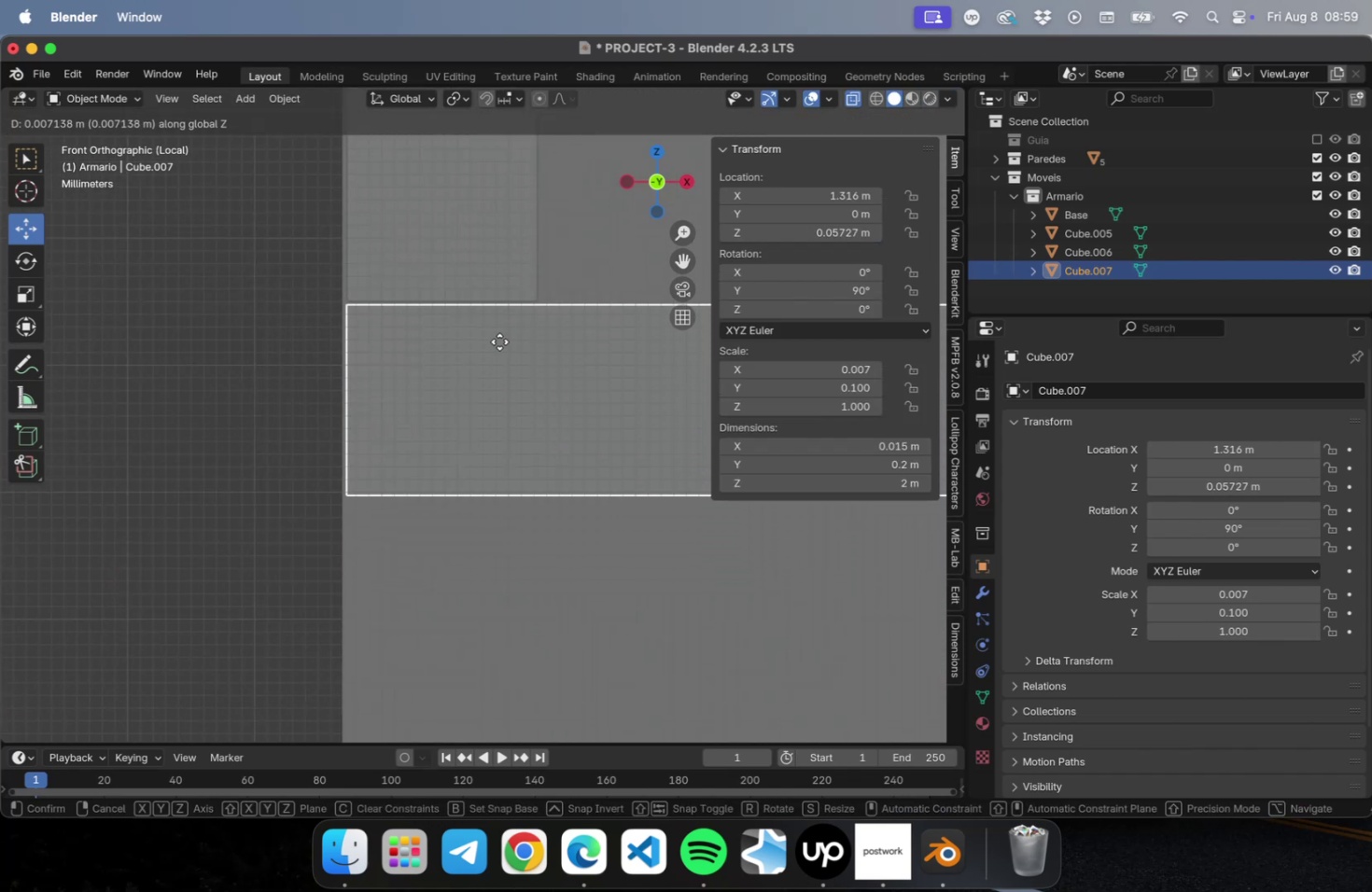 
left_click([499, 339])
 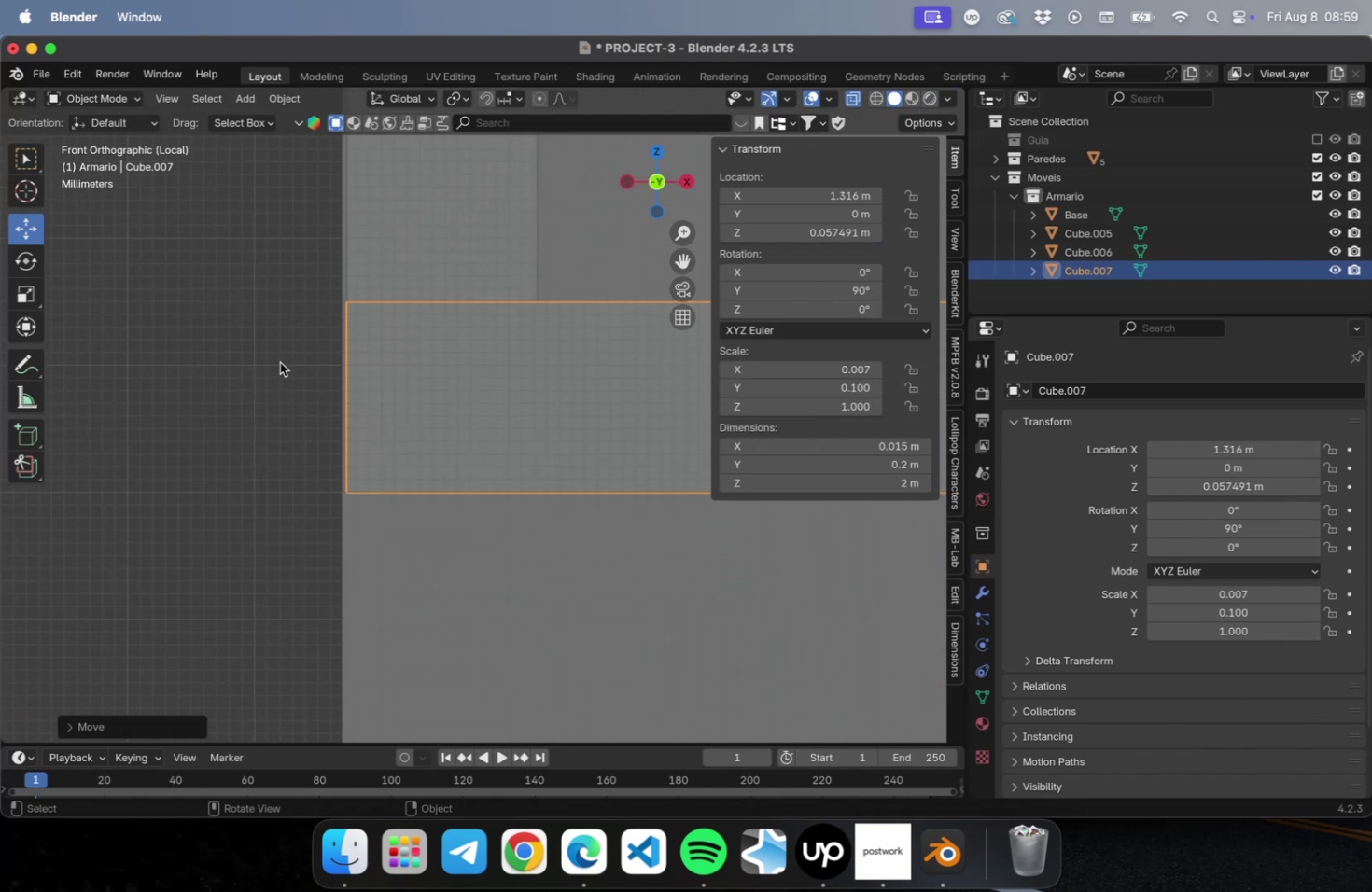 
left_click([259, 364])
 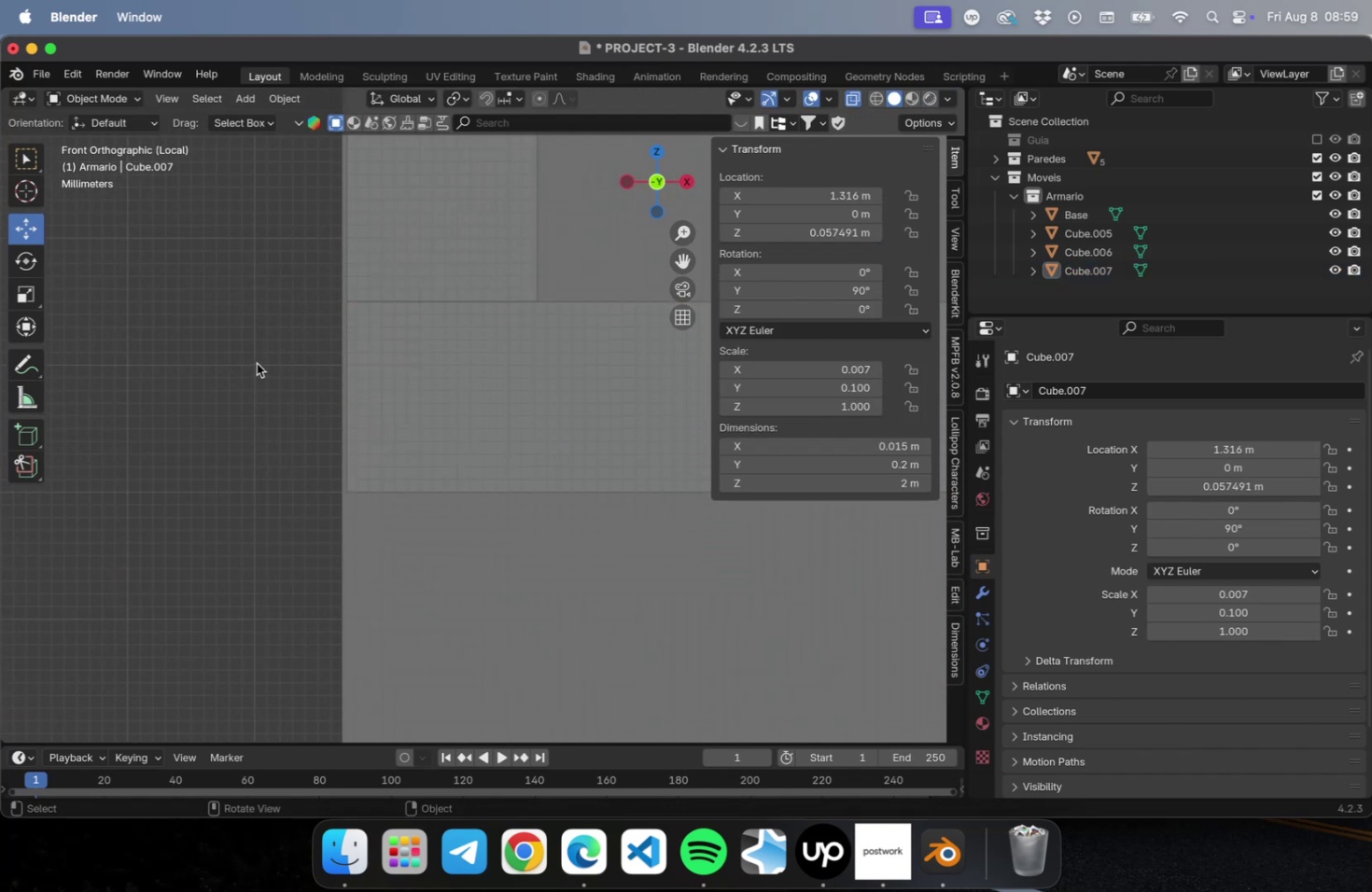 
scroll: coordinate [204, 414], scroll_direction: down, amount: 91.0
 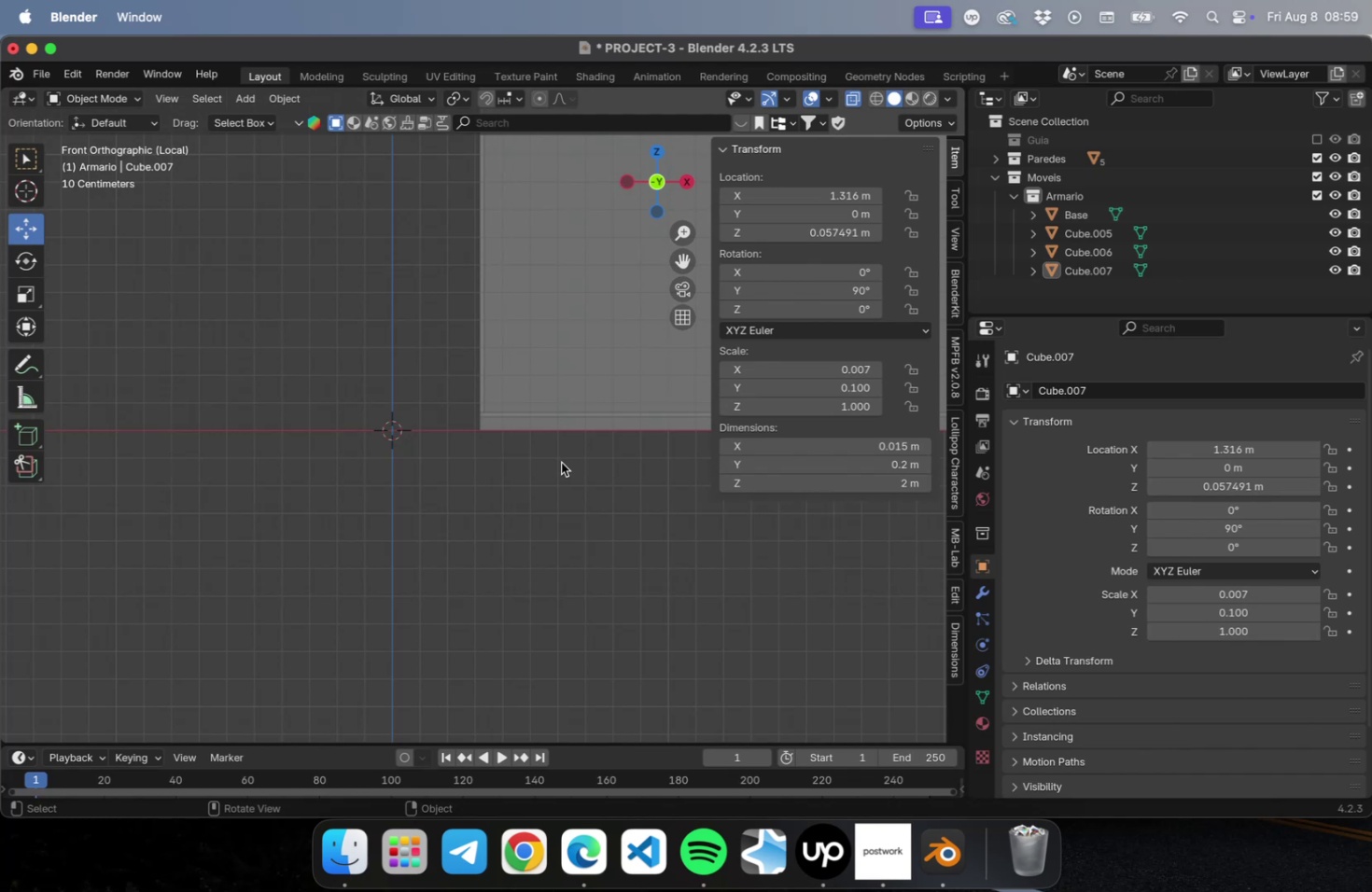 
hold_key(key=ShiftLeft, duration=0.54)
 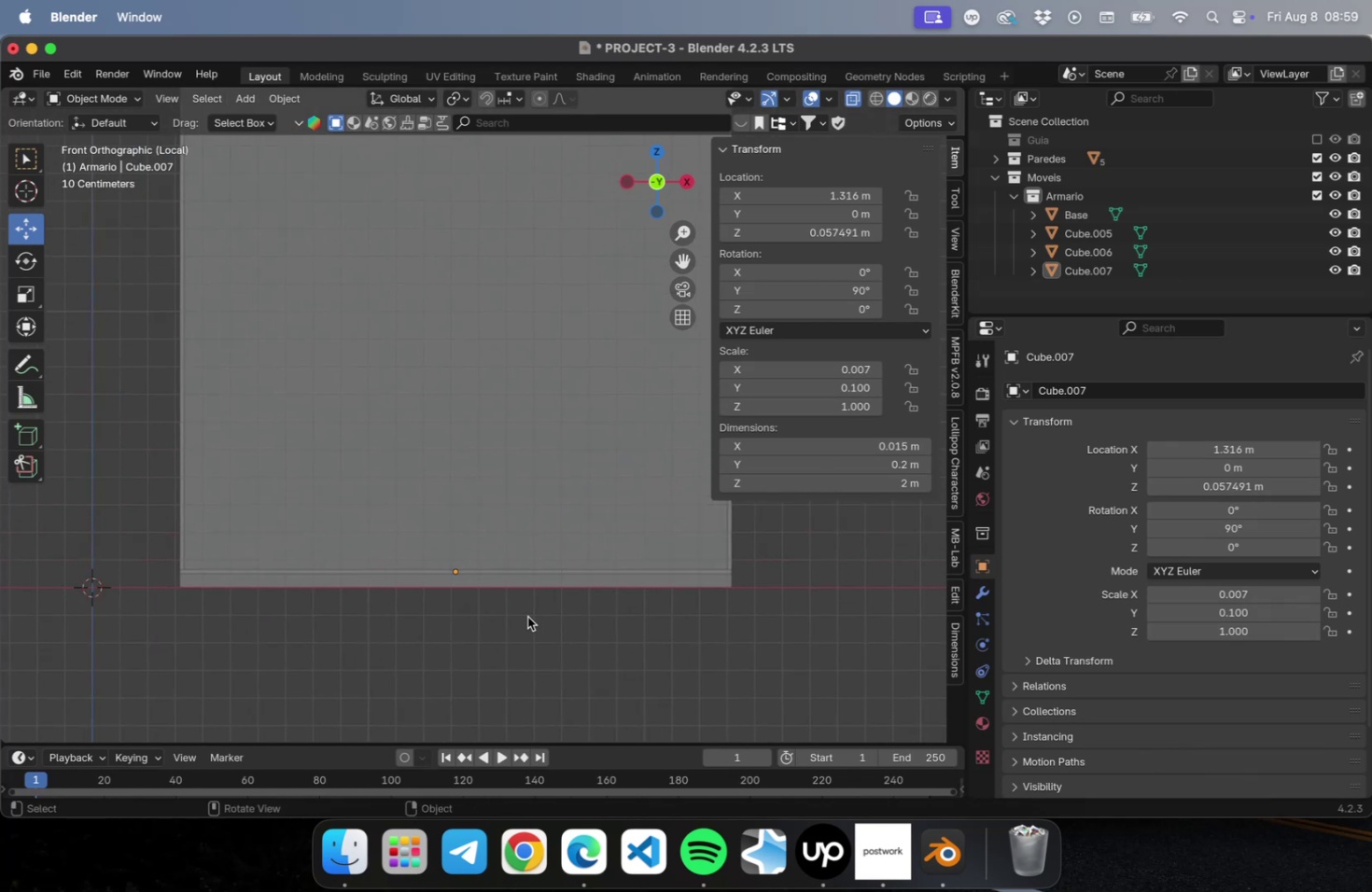 
key(Shift+ShiftLeft)
 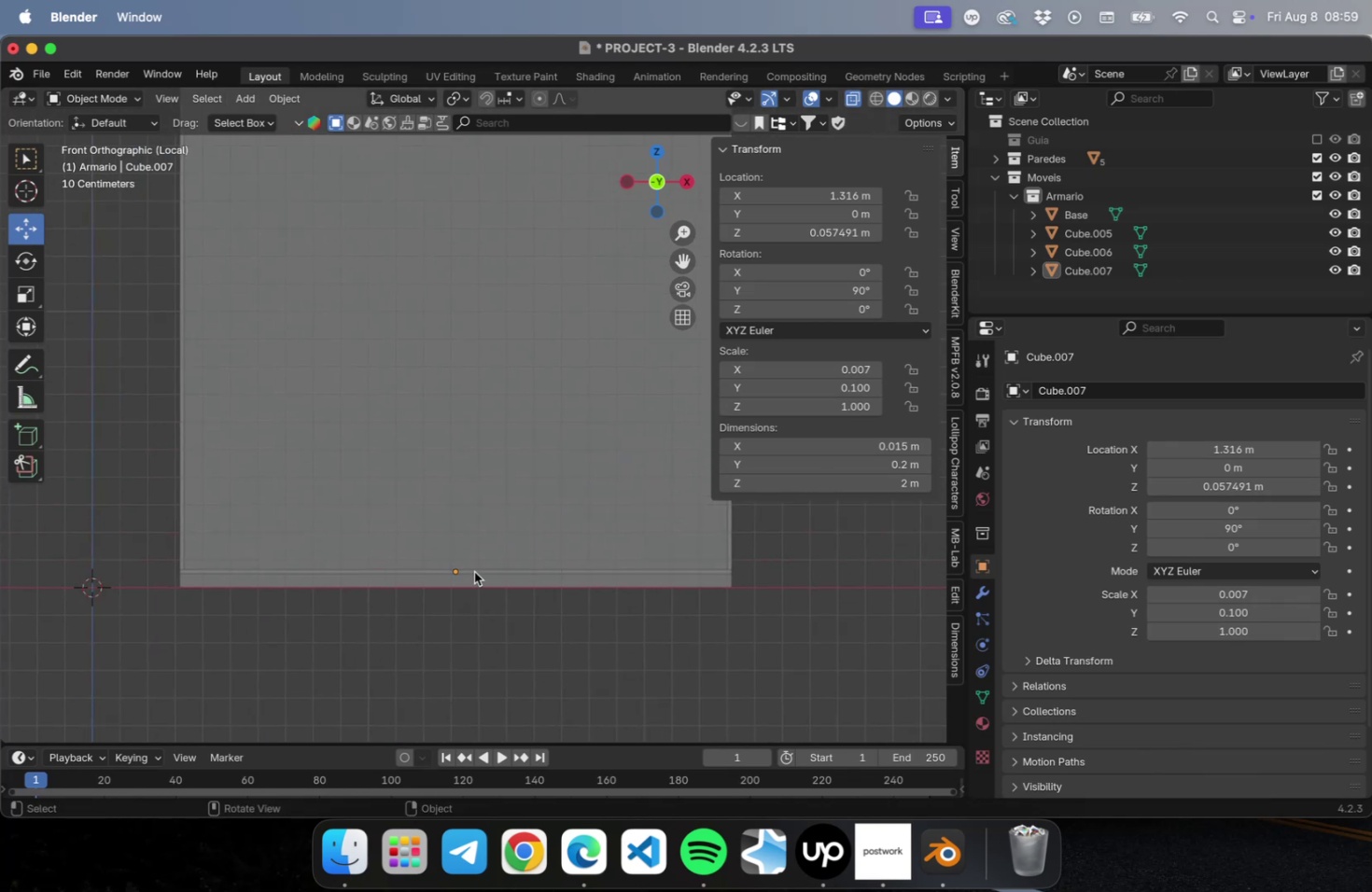 
left_click([474, 571])
 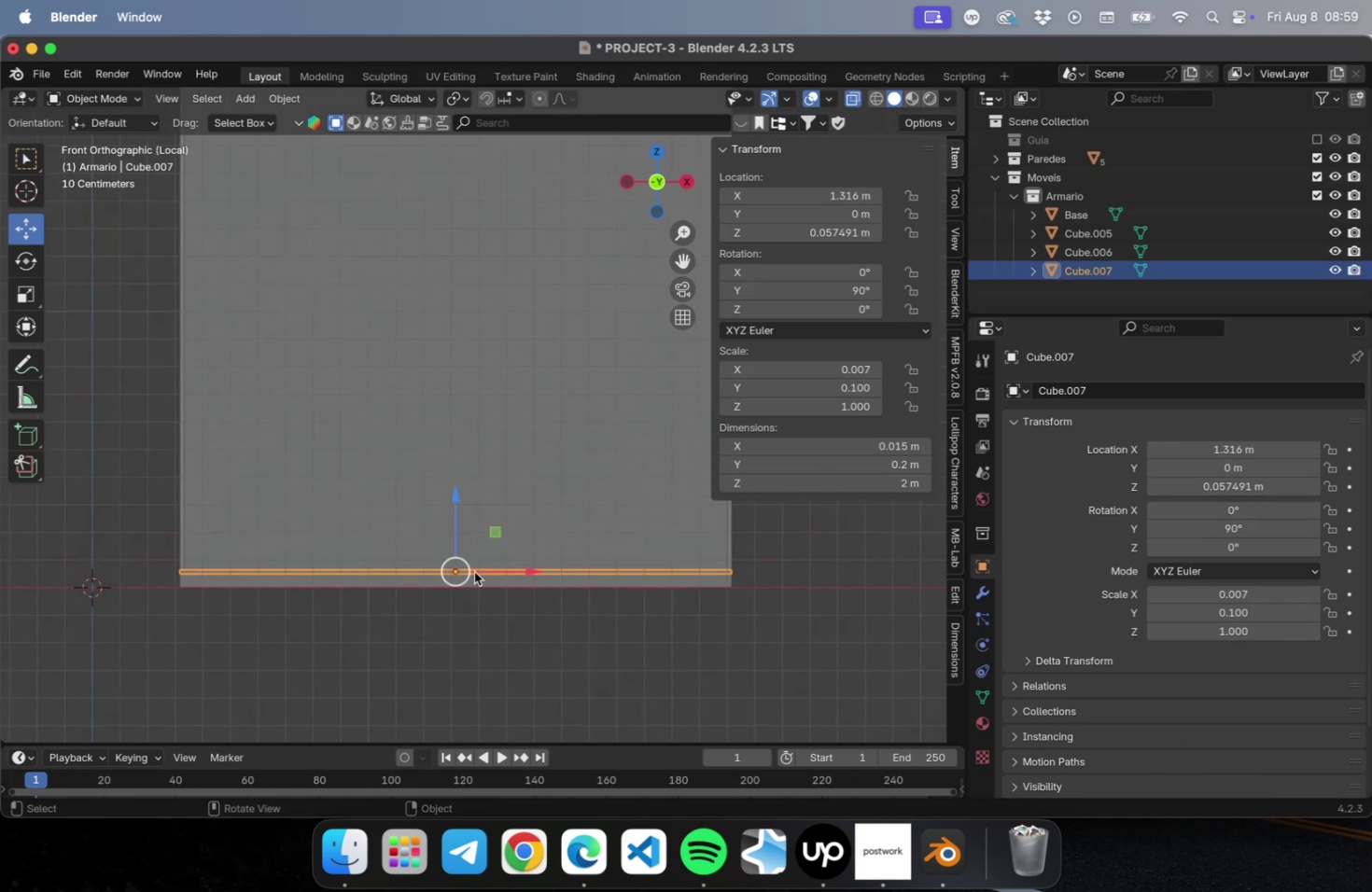 
type(Dz)
 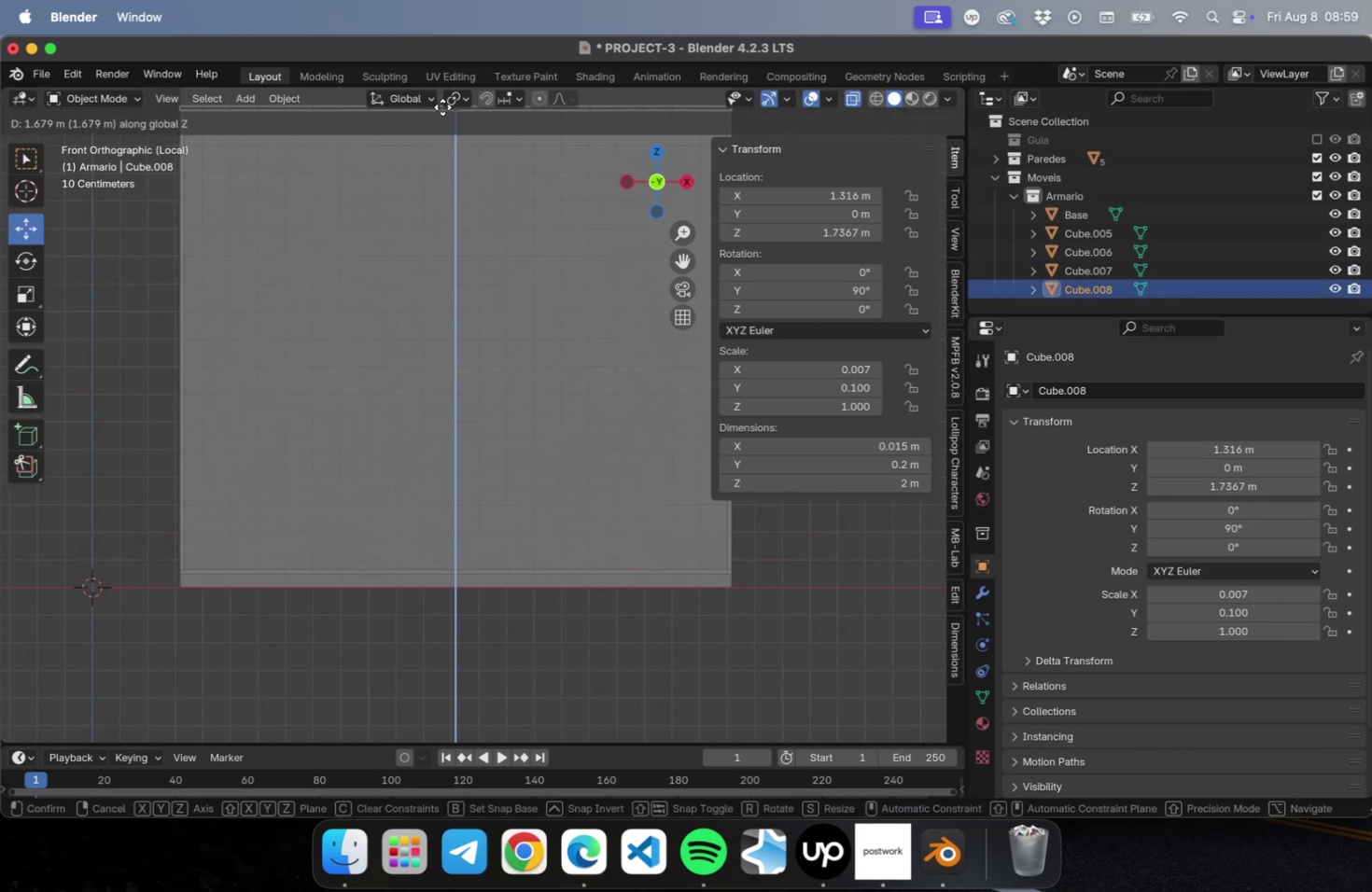 
left_click([441, 100])
 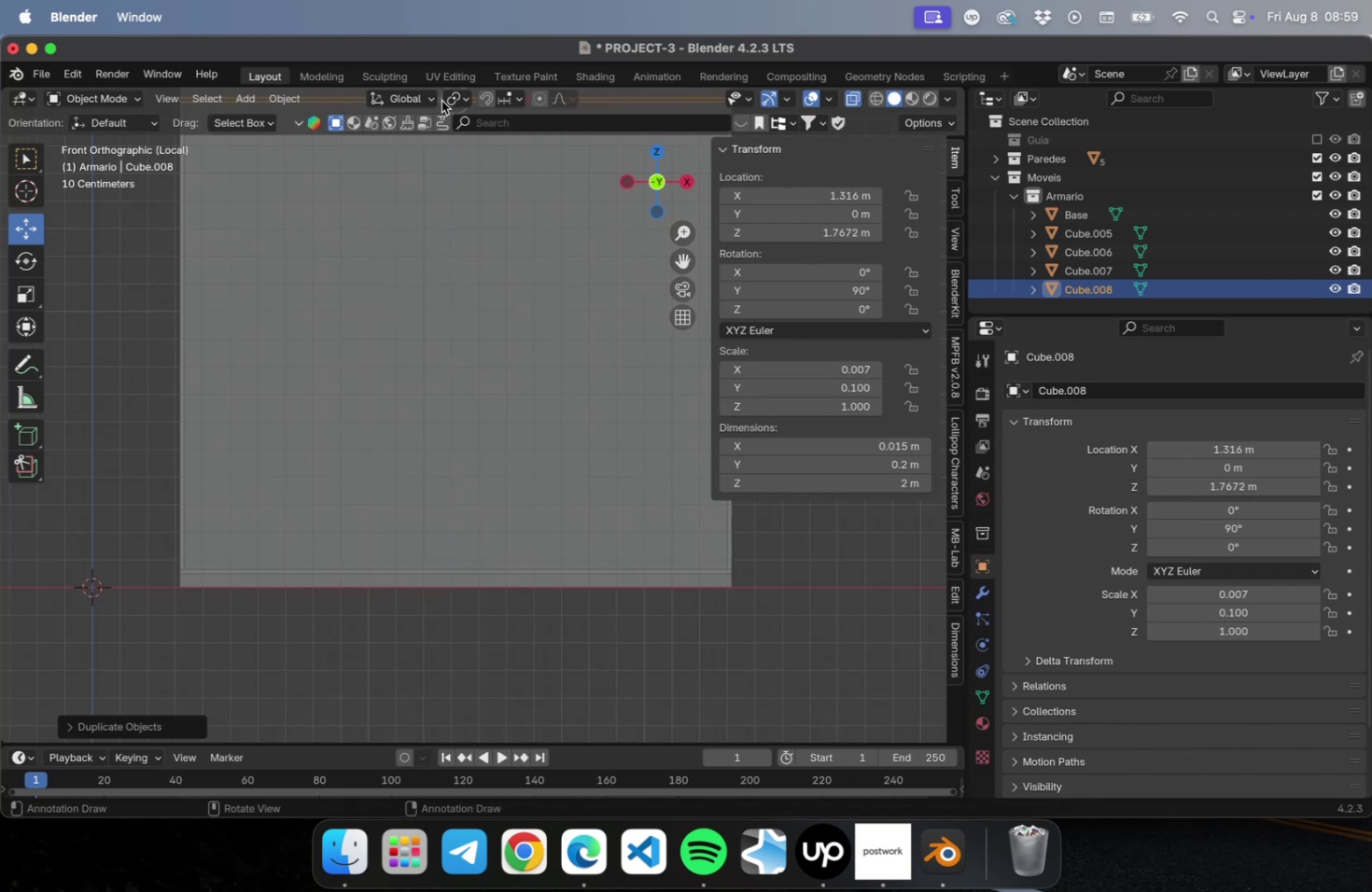 
key(NumLock)
 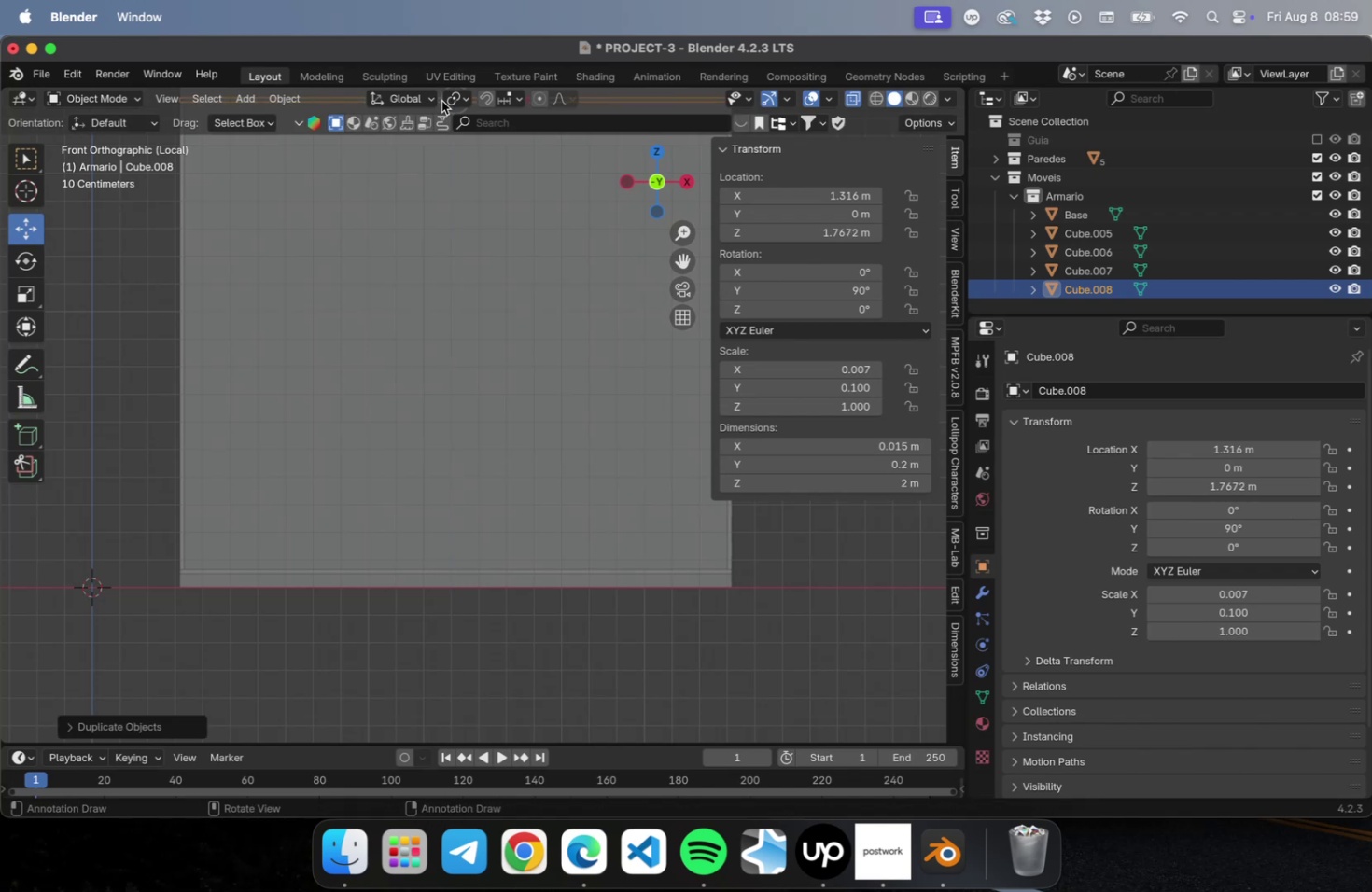 
key(NumpadDecimal)
 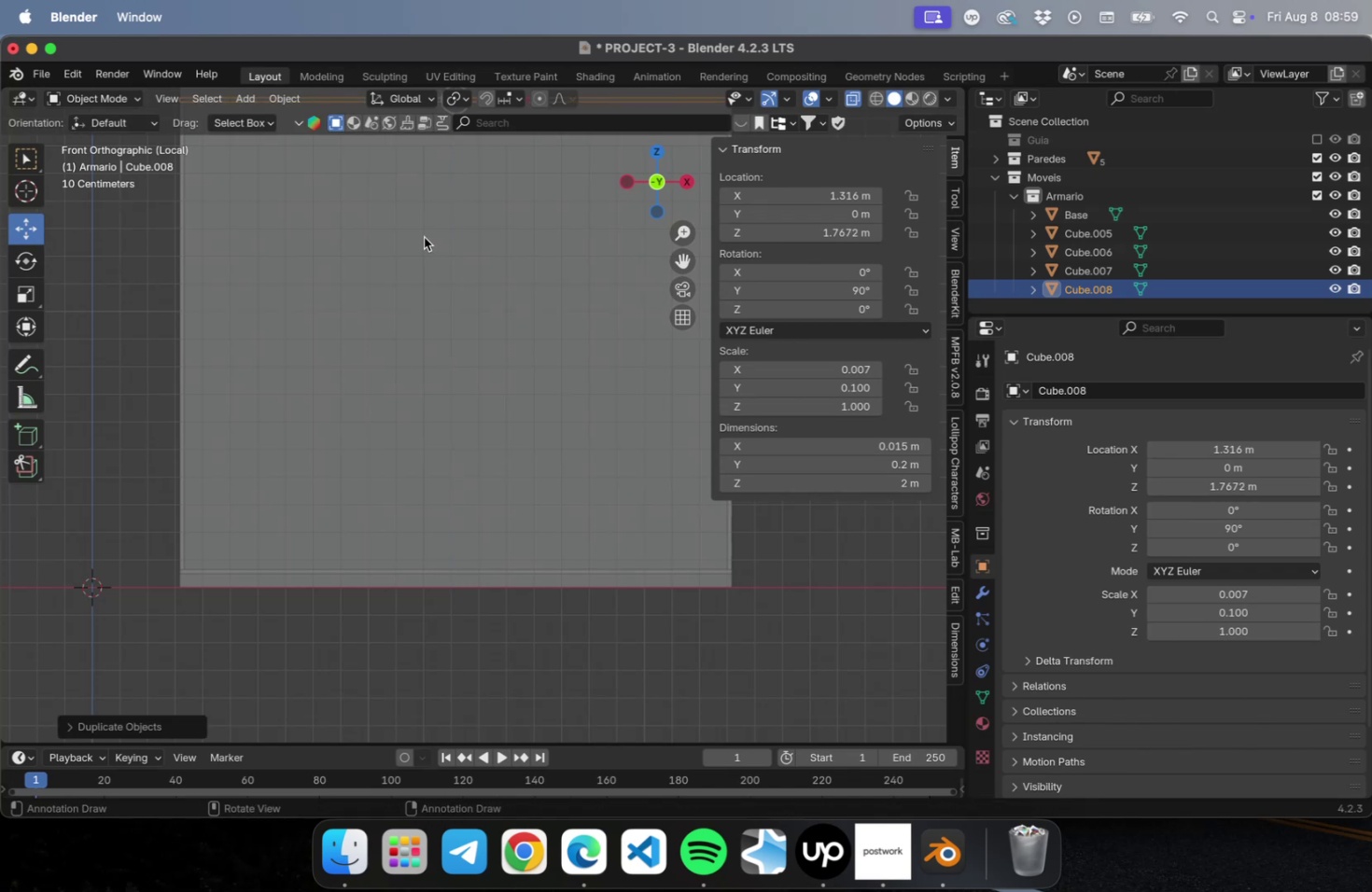 
hold_key(key=ShiftLeft, duration=0.58)
 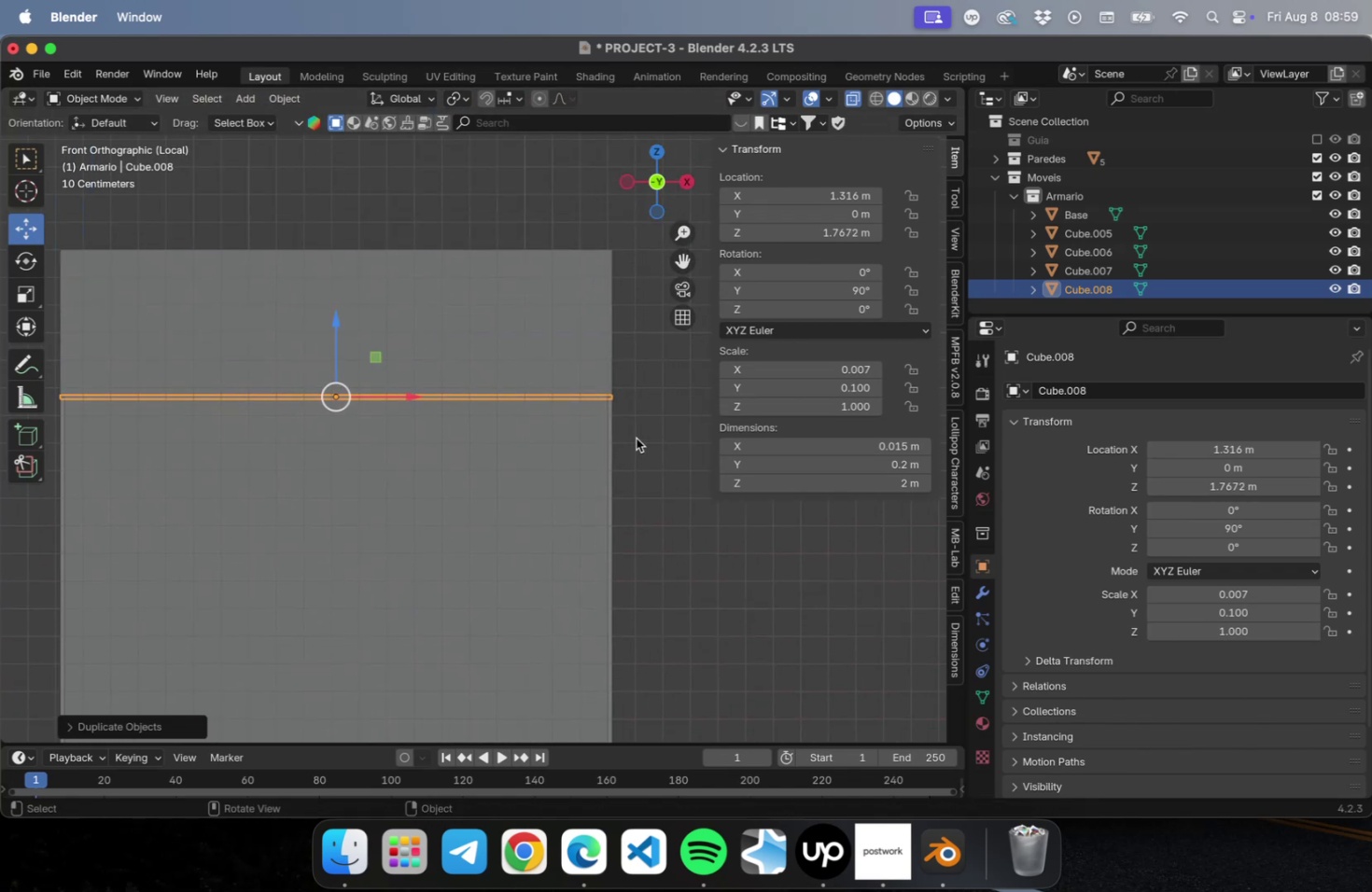 
scroll: coordinate [637, 421], scroll_direction: up, amount: 23.0
 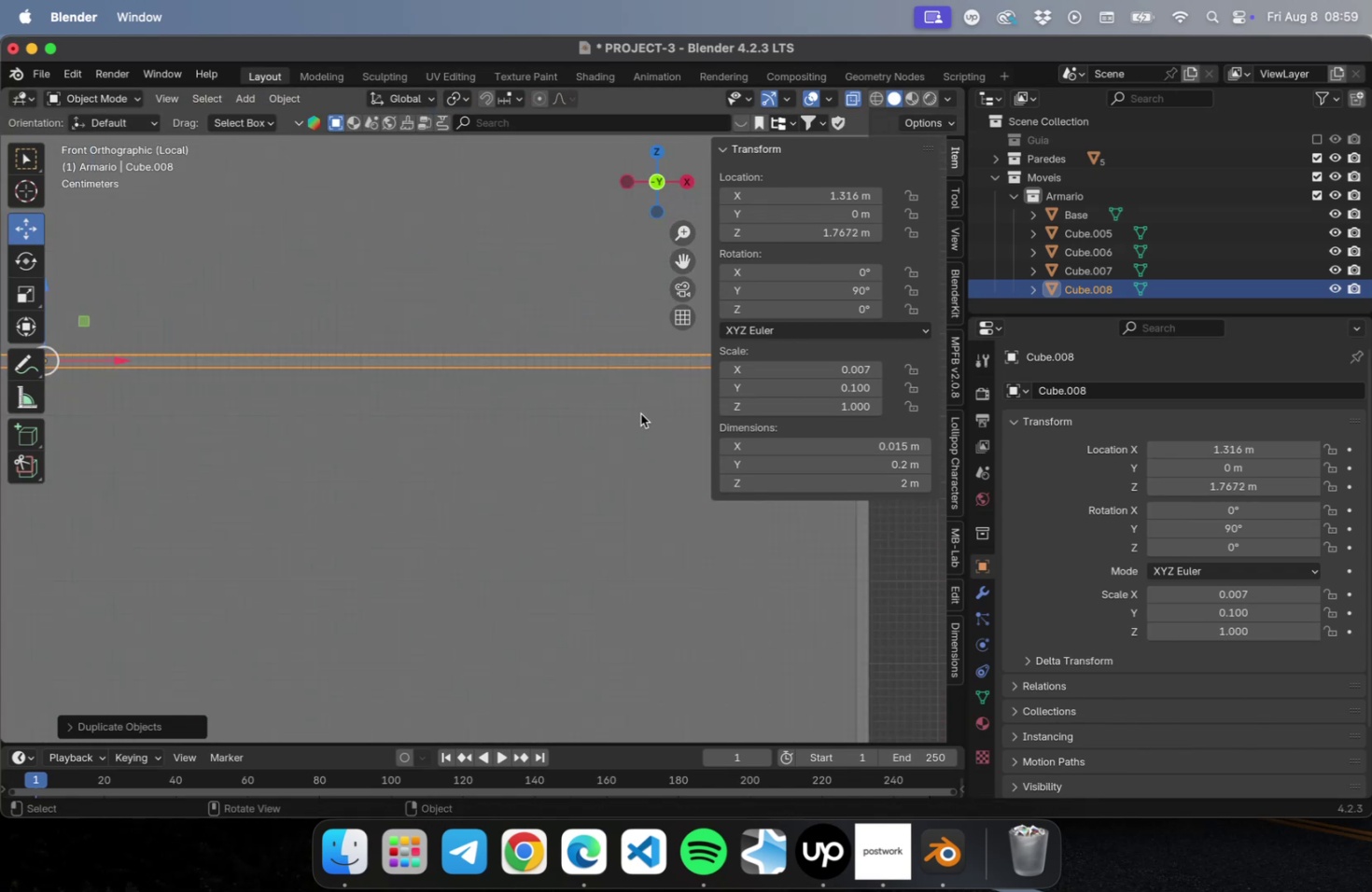 
hold_key(key=ShiftLeft, duration=0.4)
 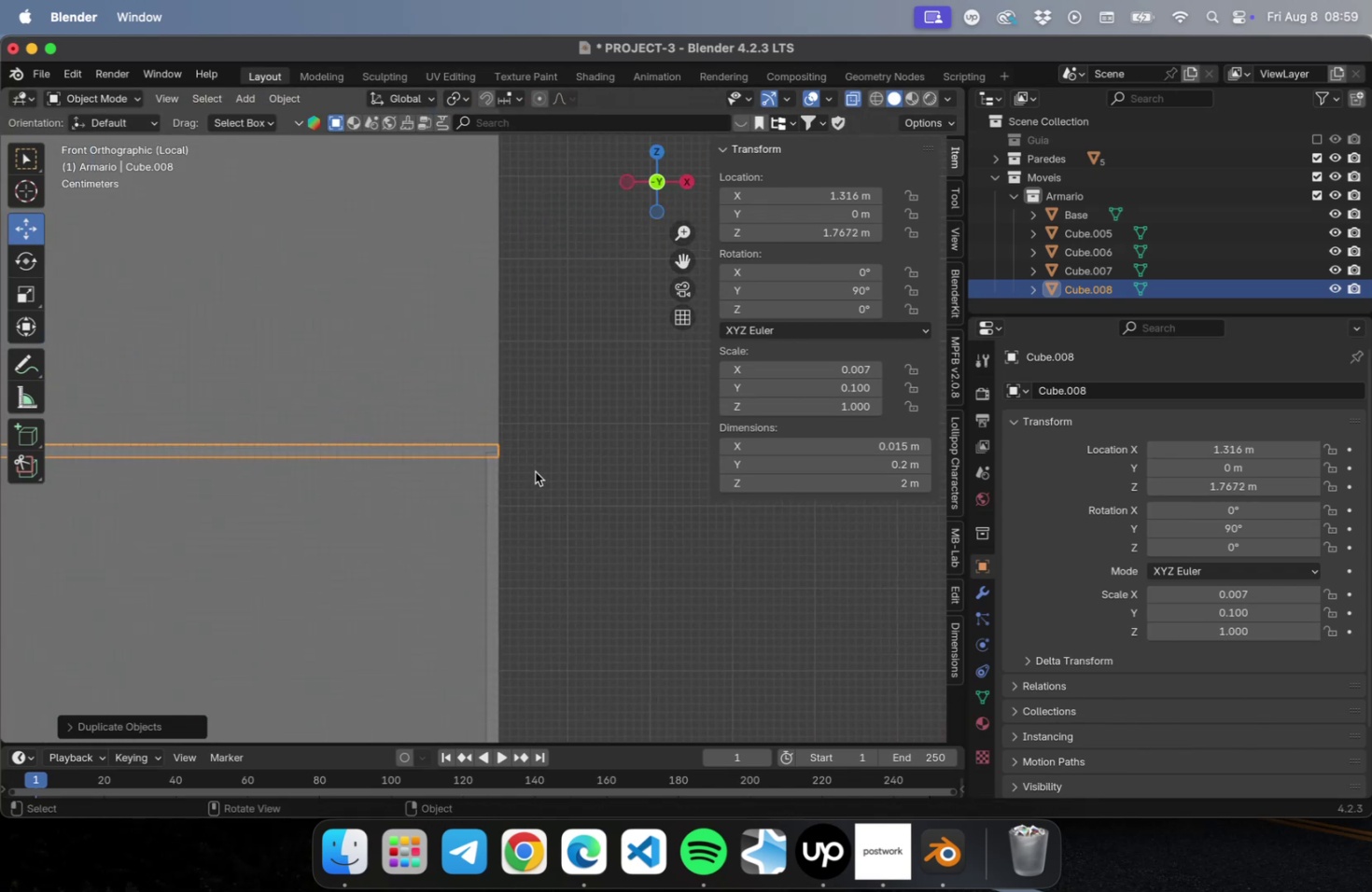 
scroll: coordinate [511, 534], scroll_direction: up, amount: 18.0
 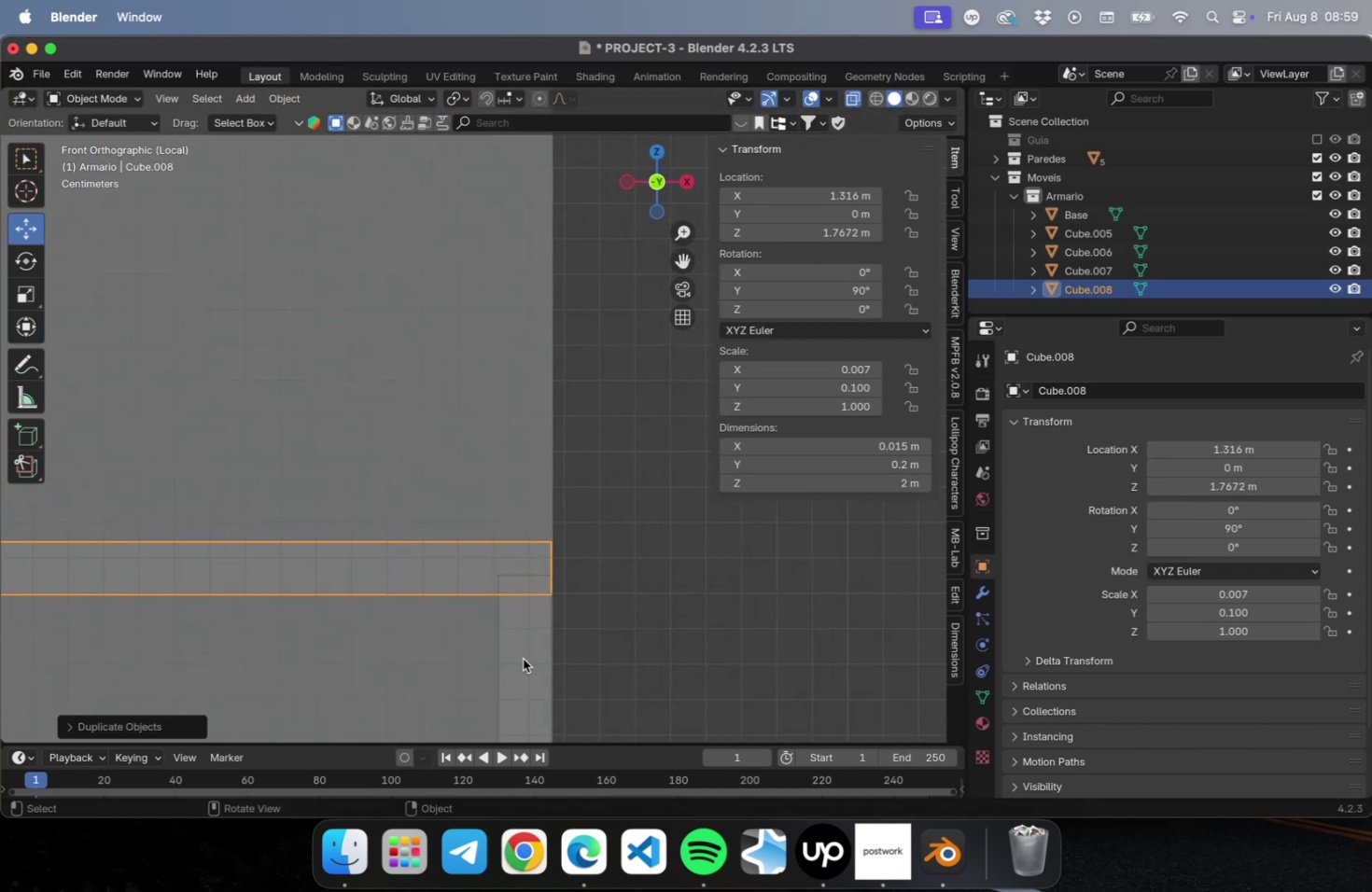 
hold_key(key=ShiftLeft, duration=0.36)
 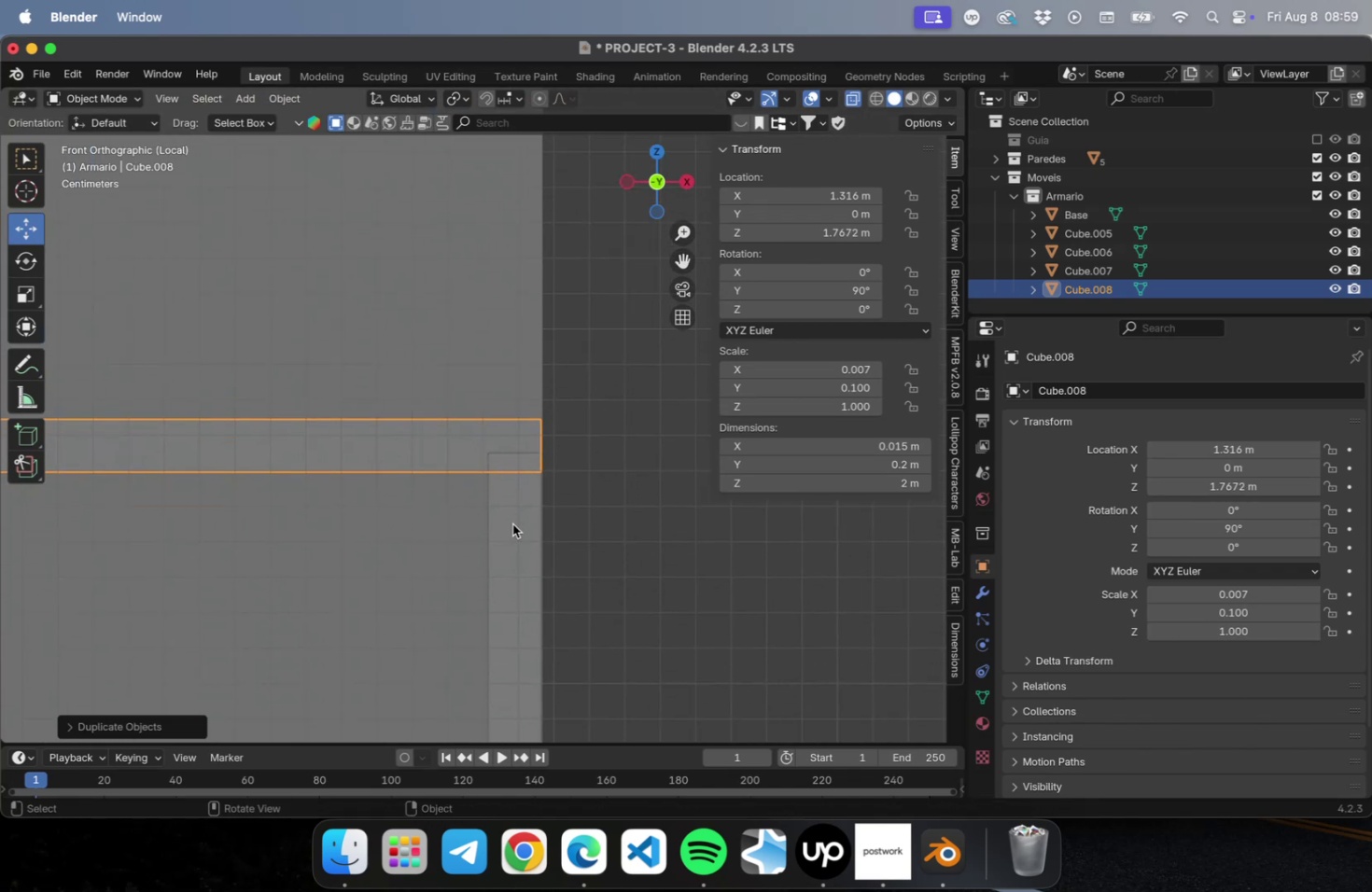 
scroll: coordinate [512, 521], scroll_direction: up, amount: 21.0
 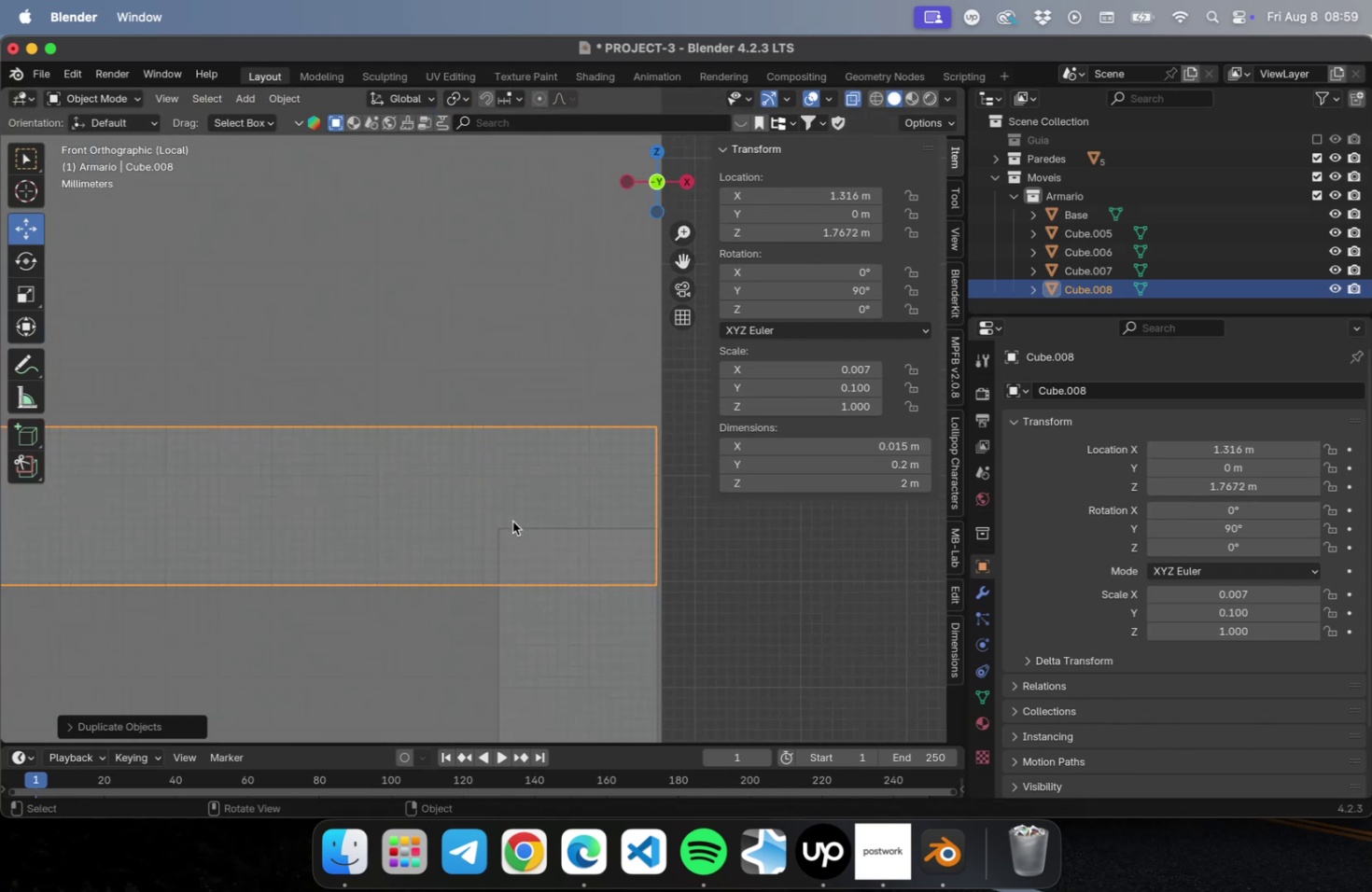 
hold_key(key=ShiftLeft, duration=0.78)
 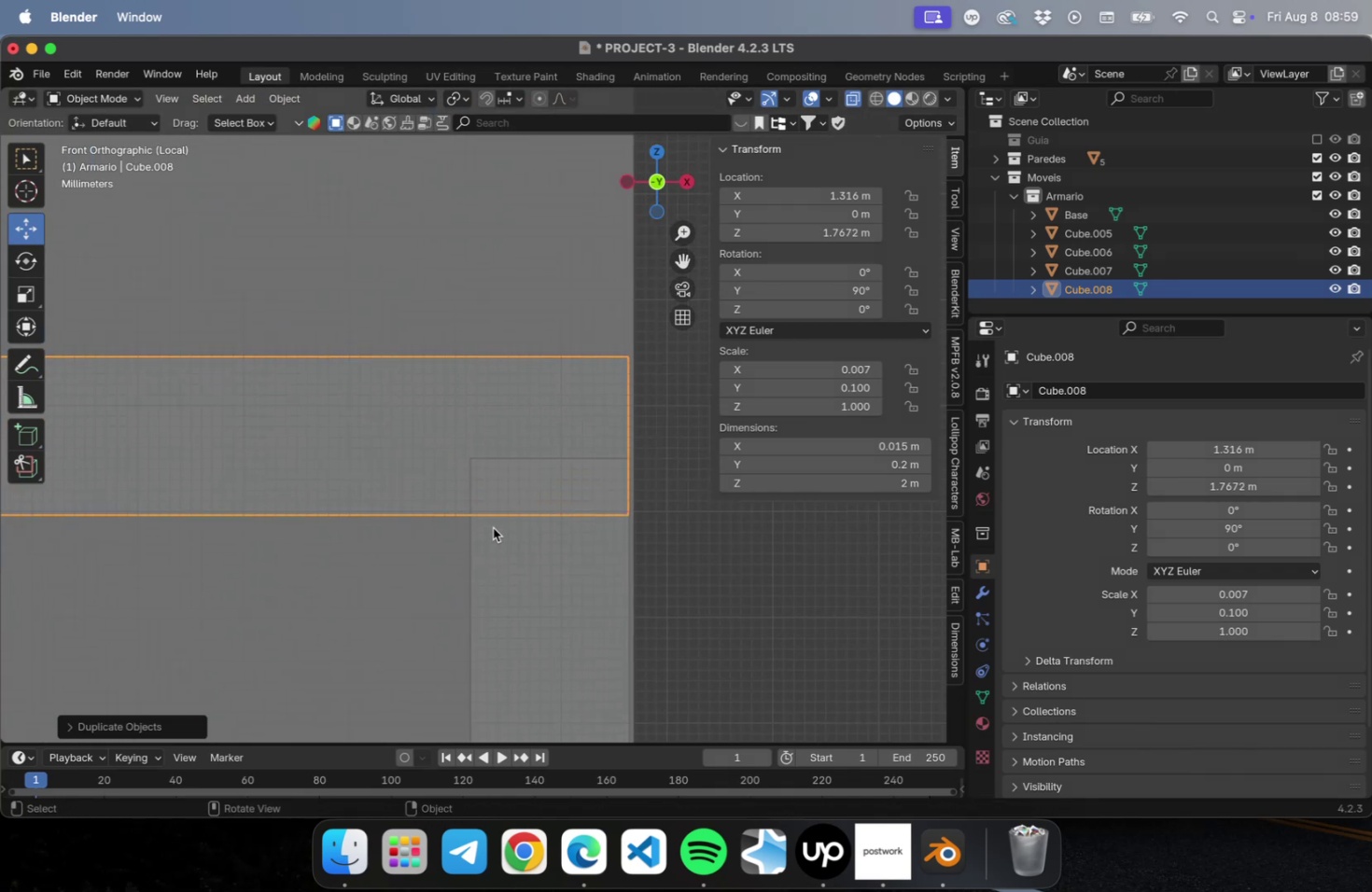 
type(z)
key(Escape)
type(gz)
 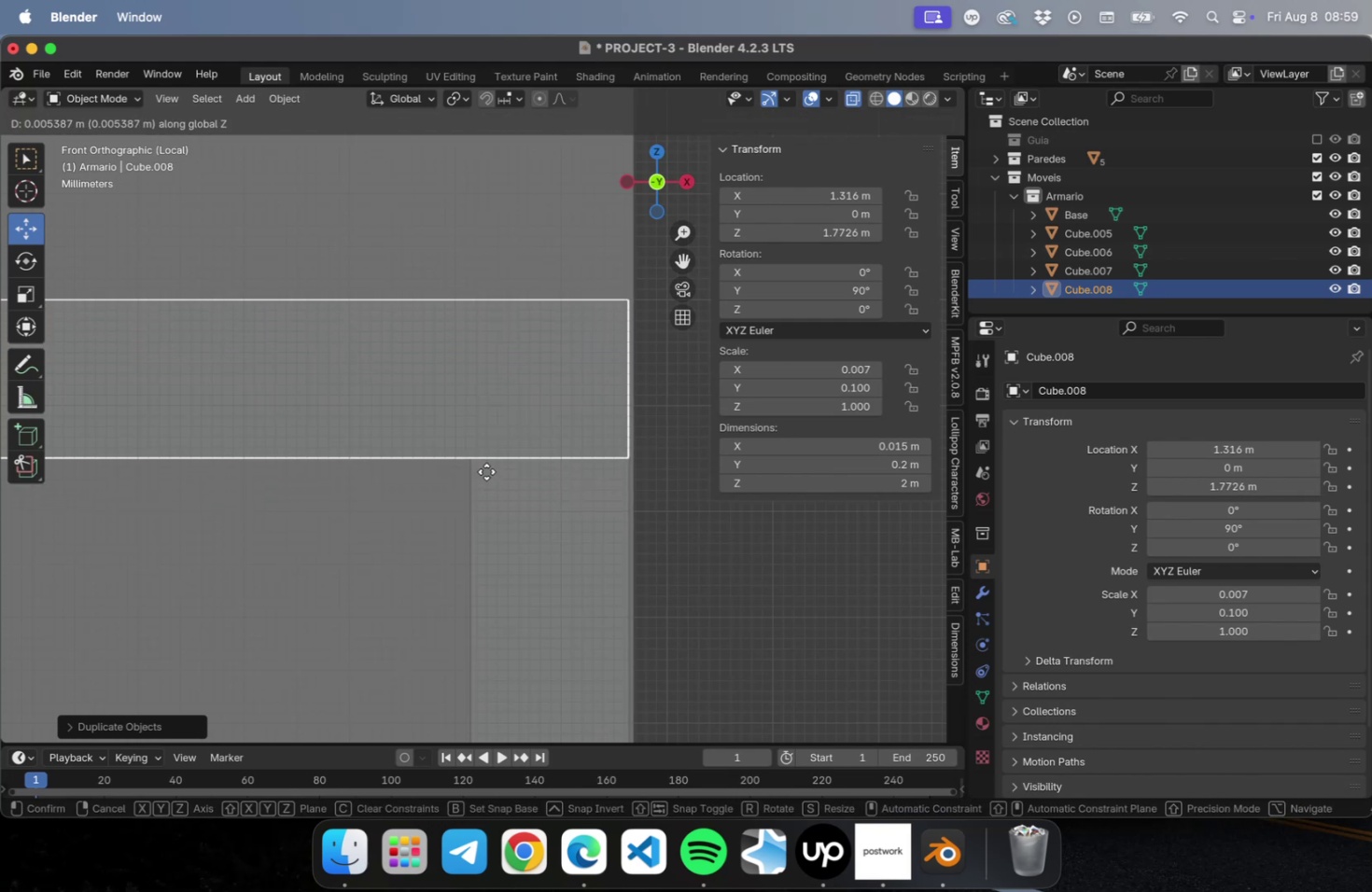 
left_click([486, 471])
 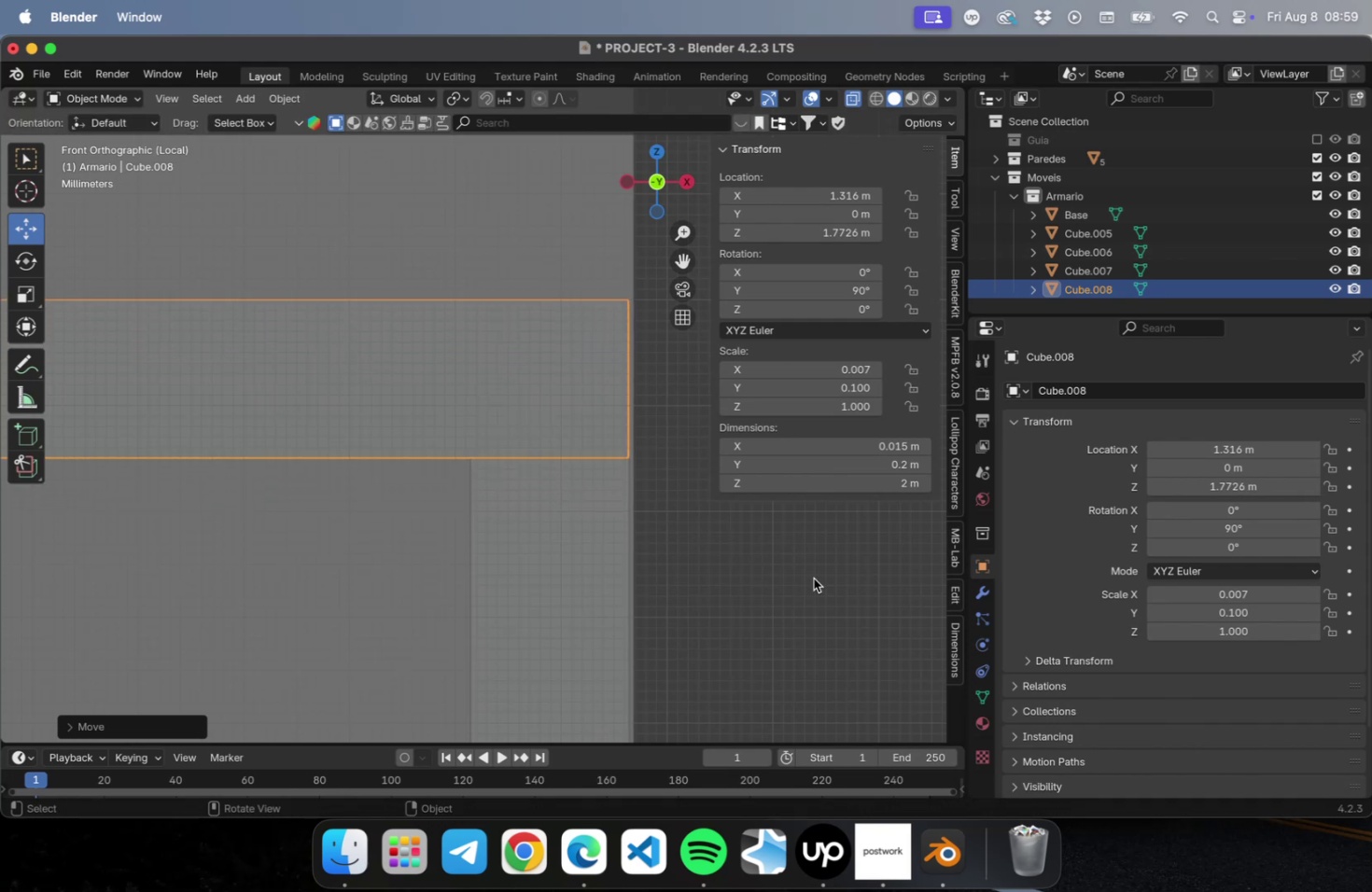 
left_click([813, 578])
 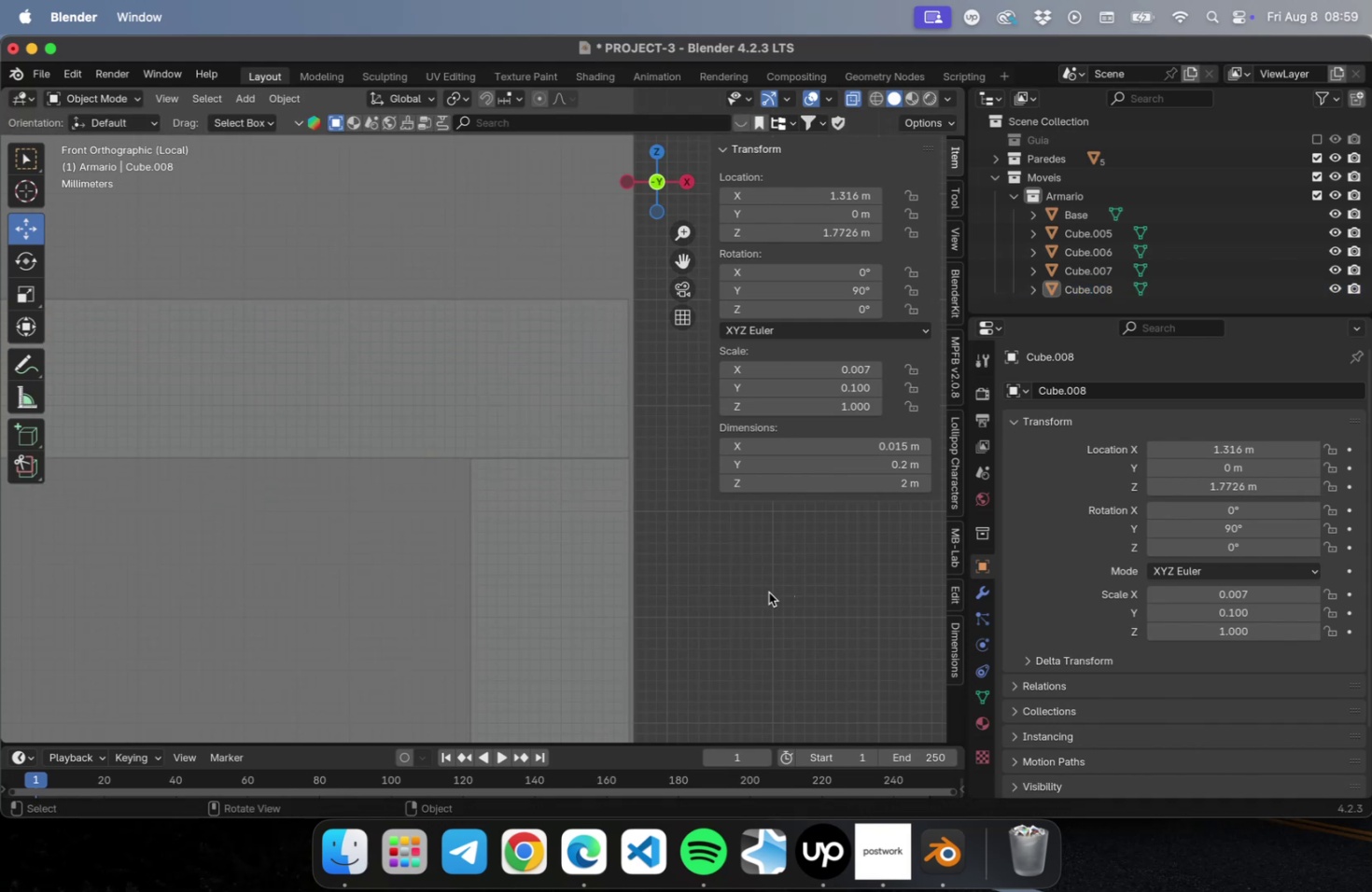 
scroll: coordinate [640, 631], scroll_direction: down, amount: 84.0
 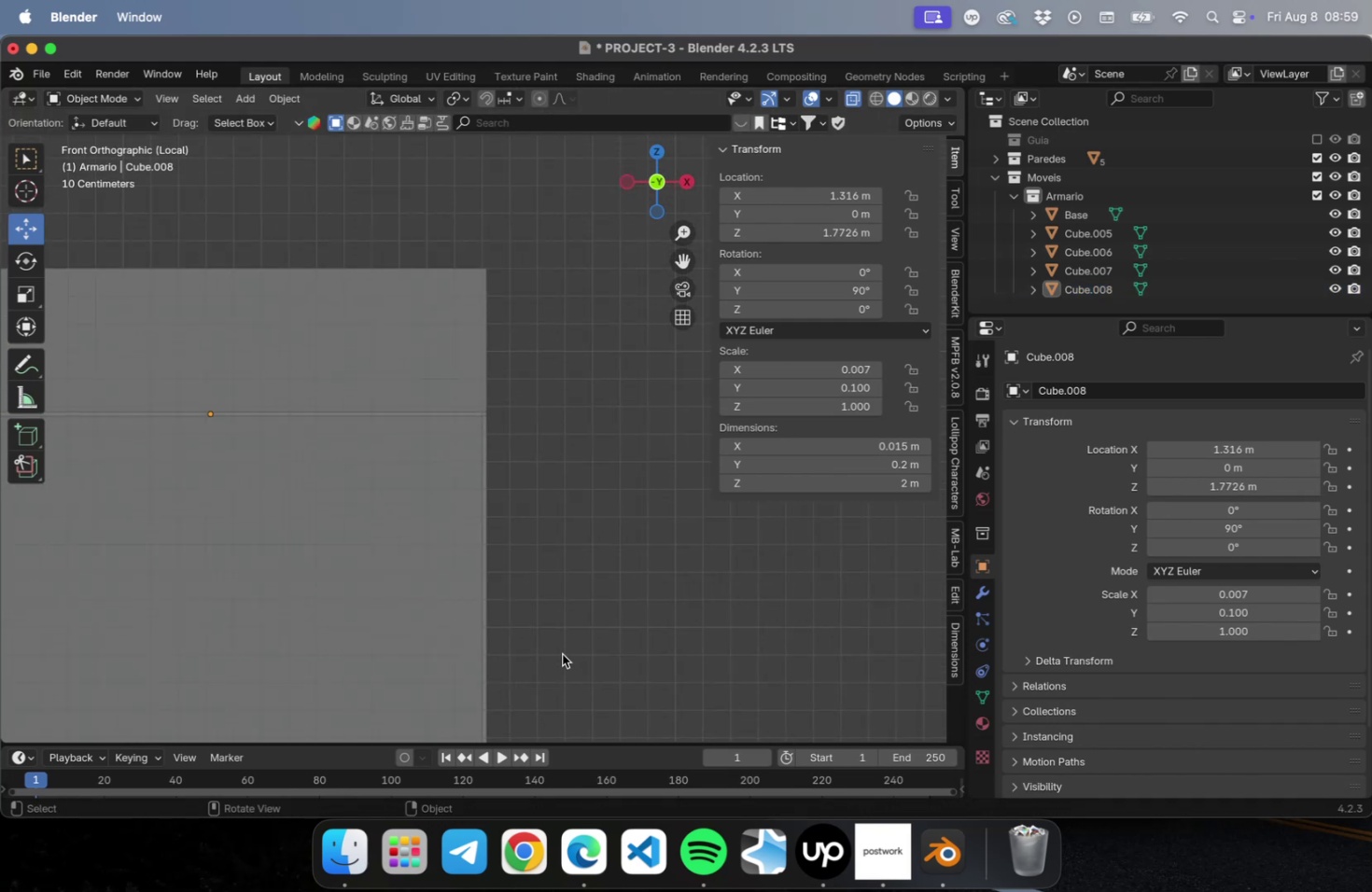 
hold_key(key=ShiftLeft, duration=0.41)
 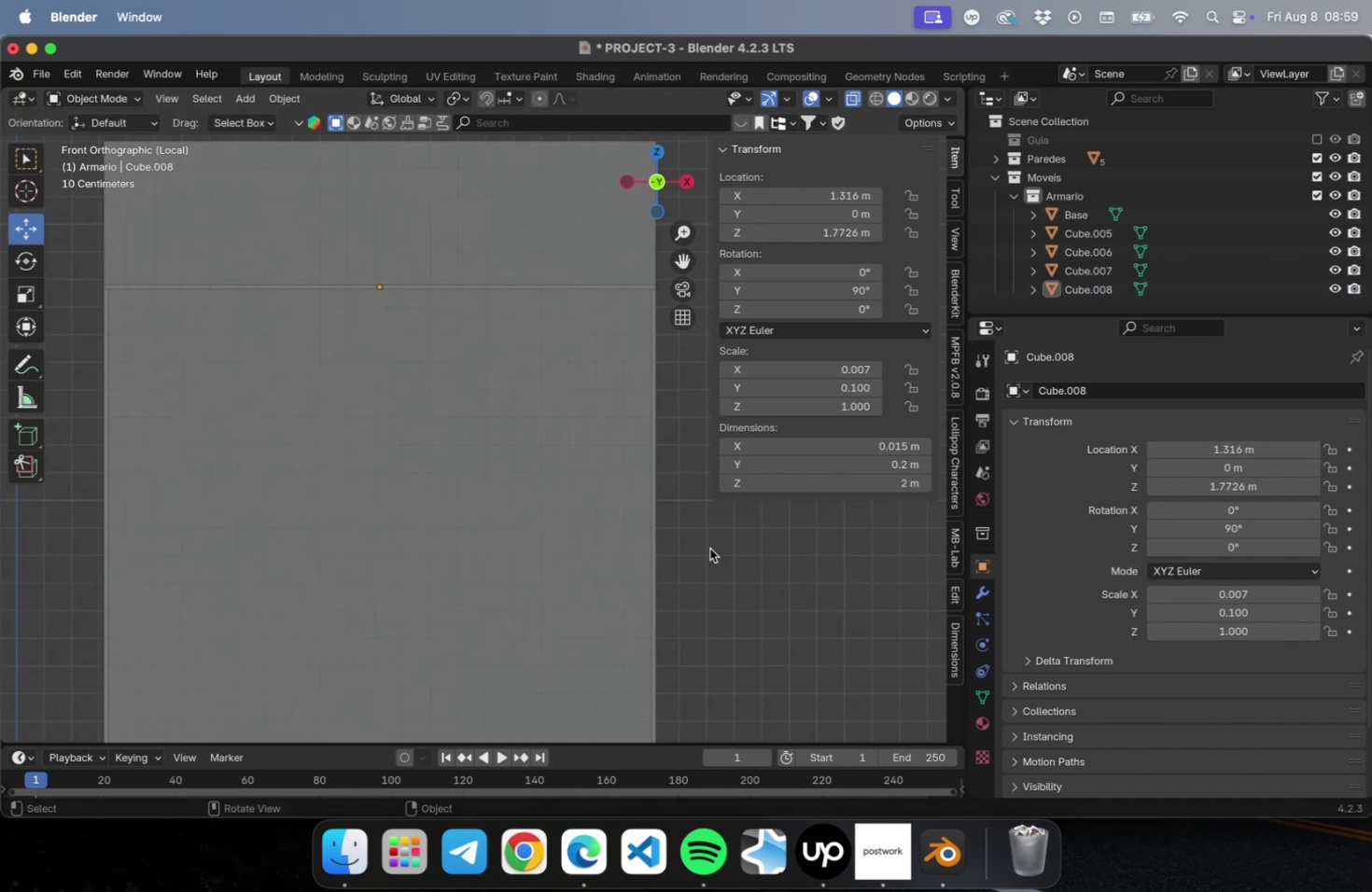 
scroll: coordinate [707, 584], scroll_direction: down, amount: 4.0
 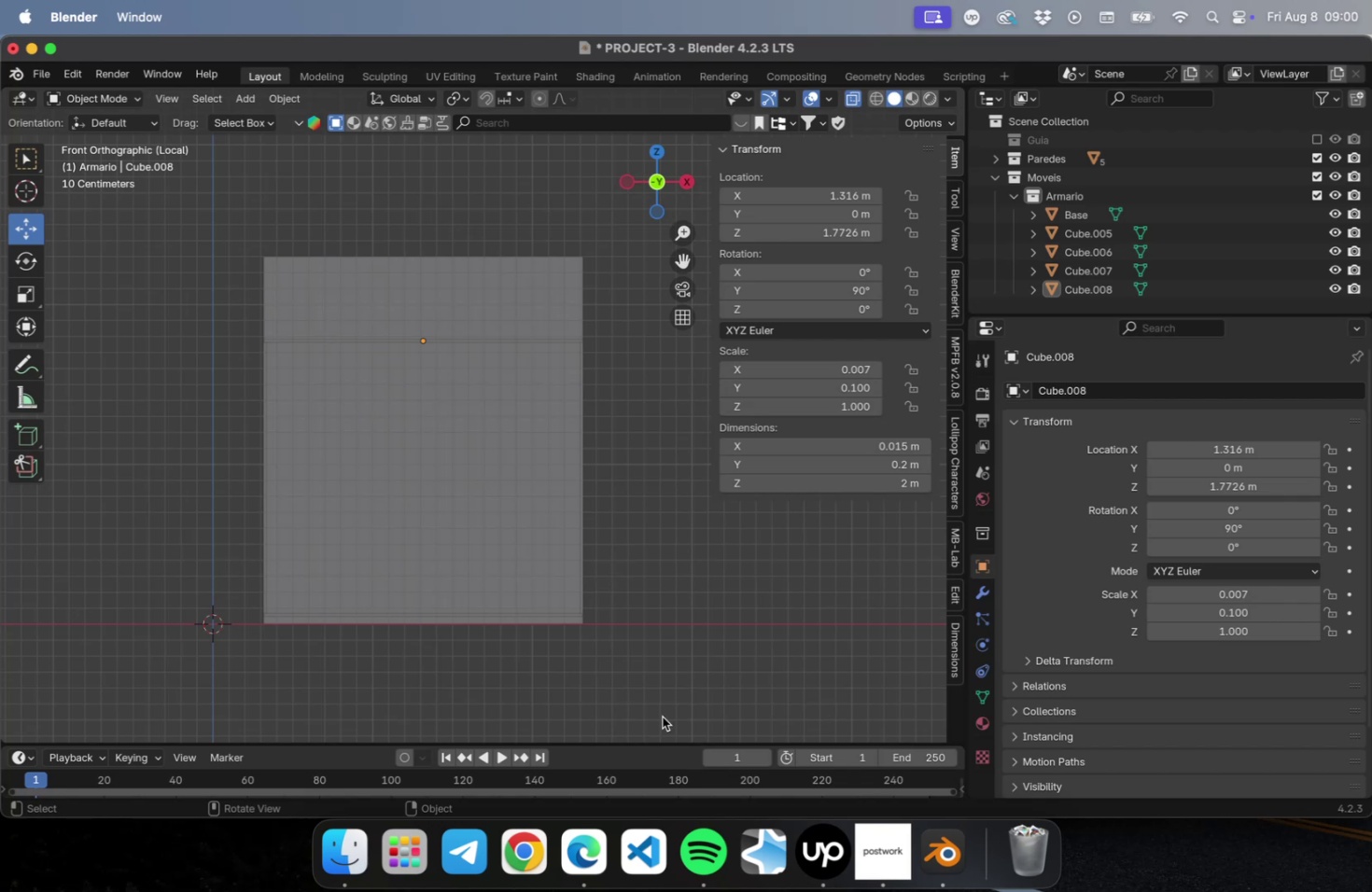 
wait(33.67)
 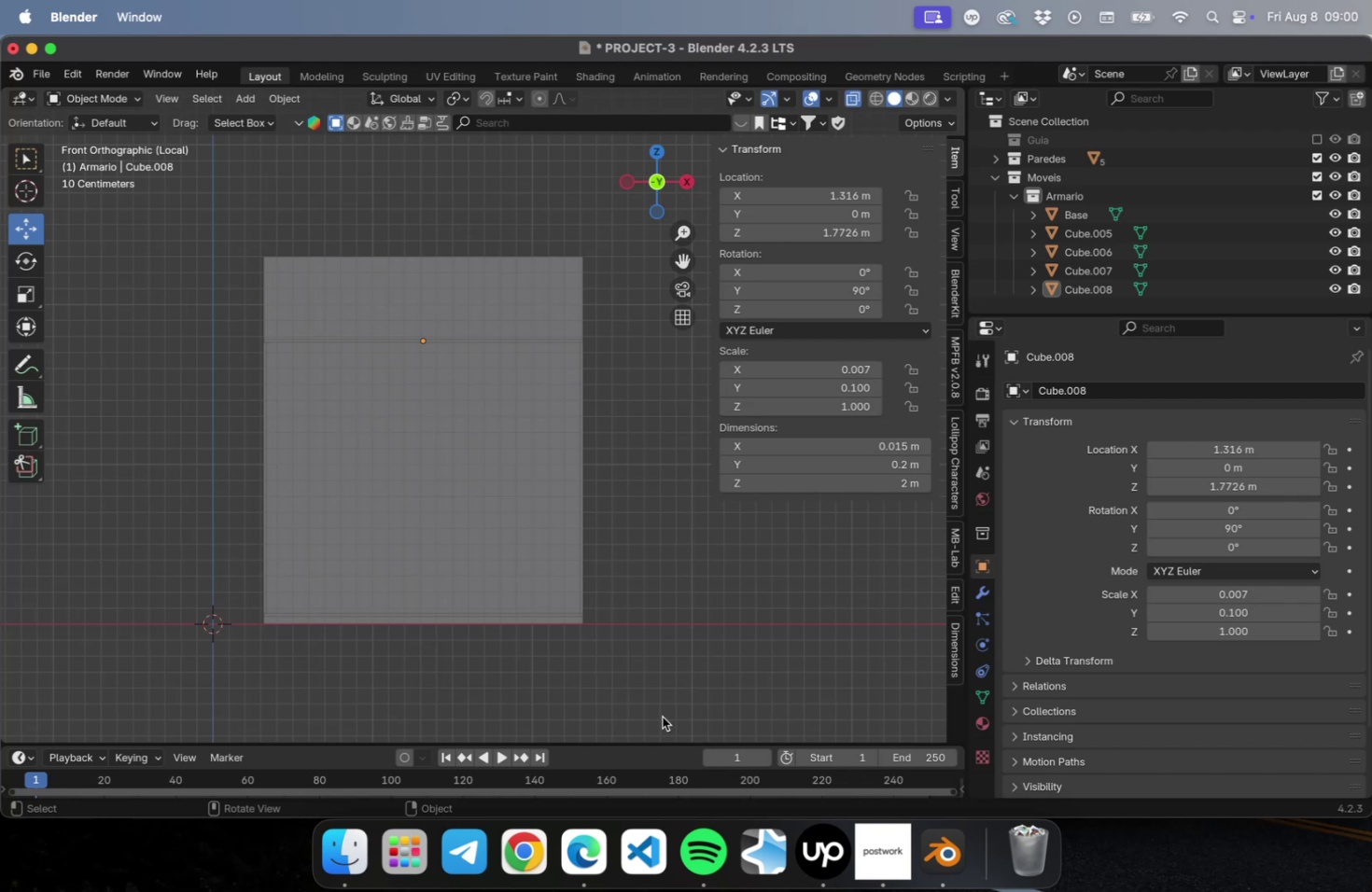 
scroll: coordinate [293, 507], scroll_direction: up, amount: 6.0
 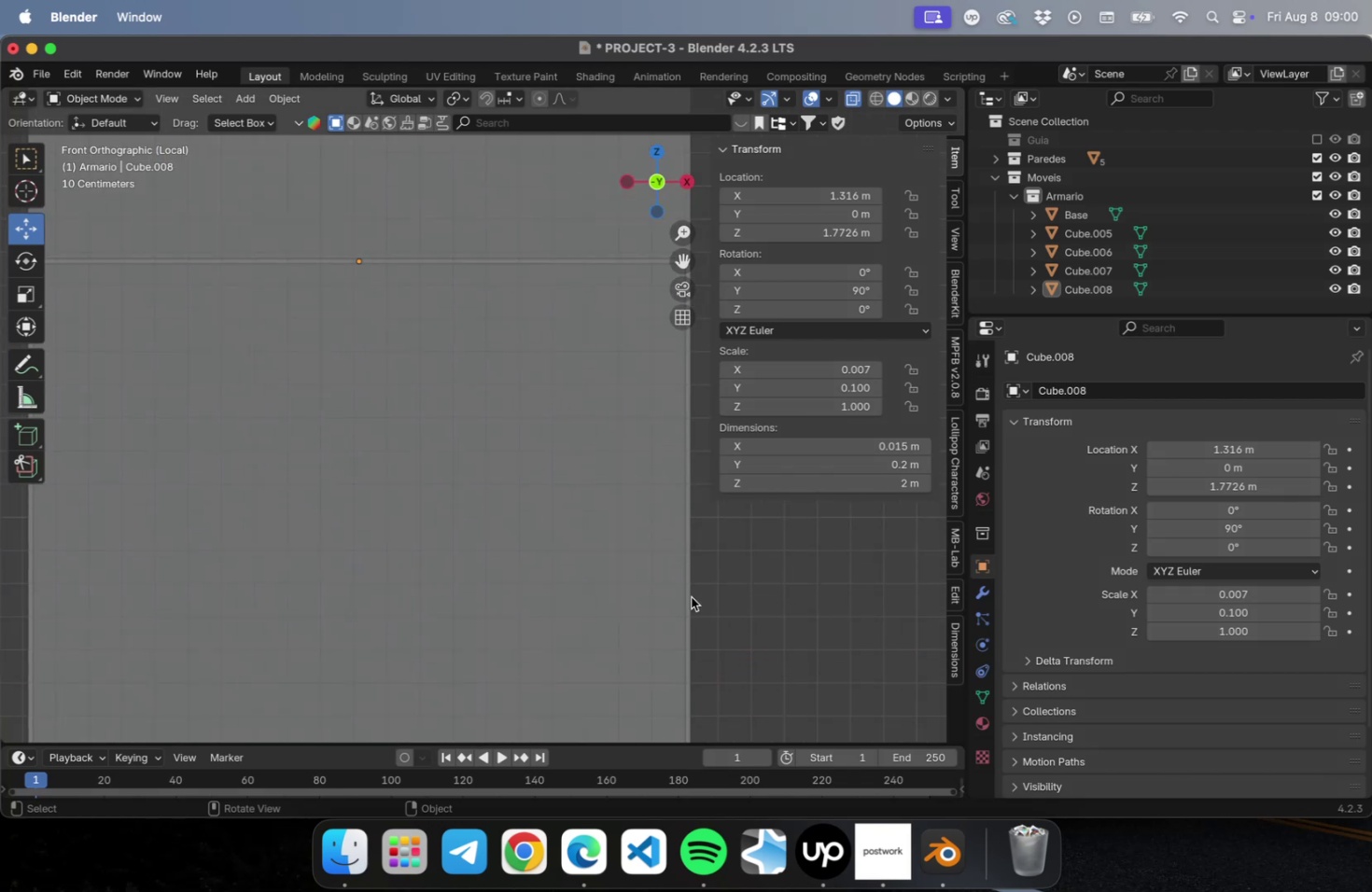 
left_click([689, 596])
 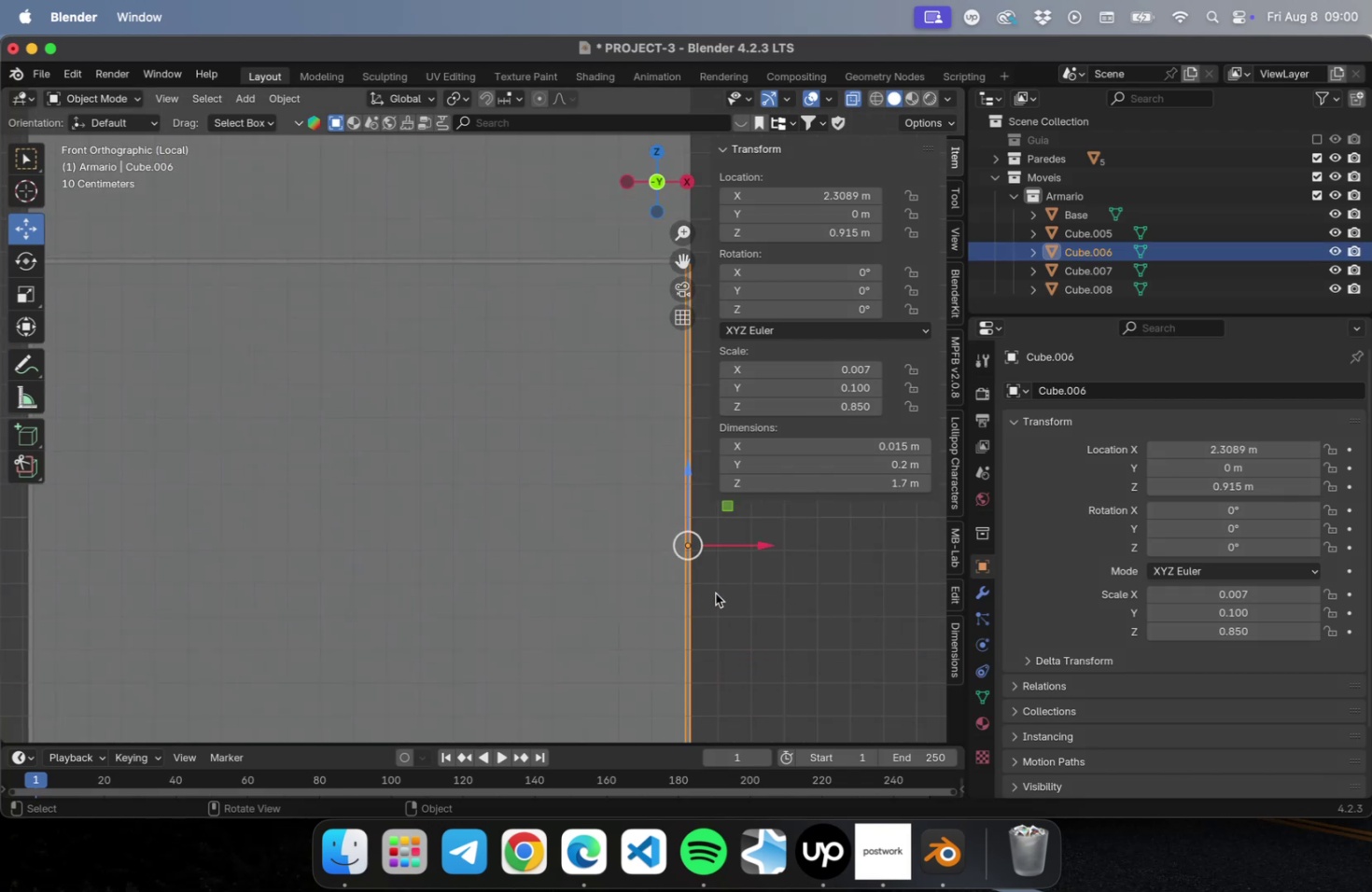 
scroll: coordinate [736, 592], scroll_direction: down, amount: 6.0
 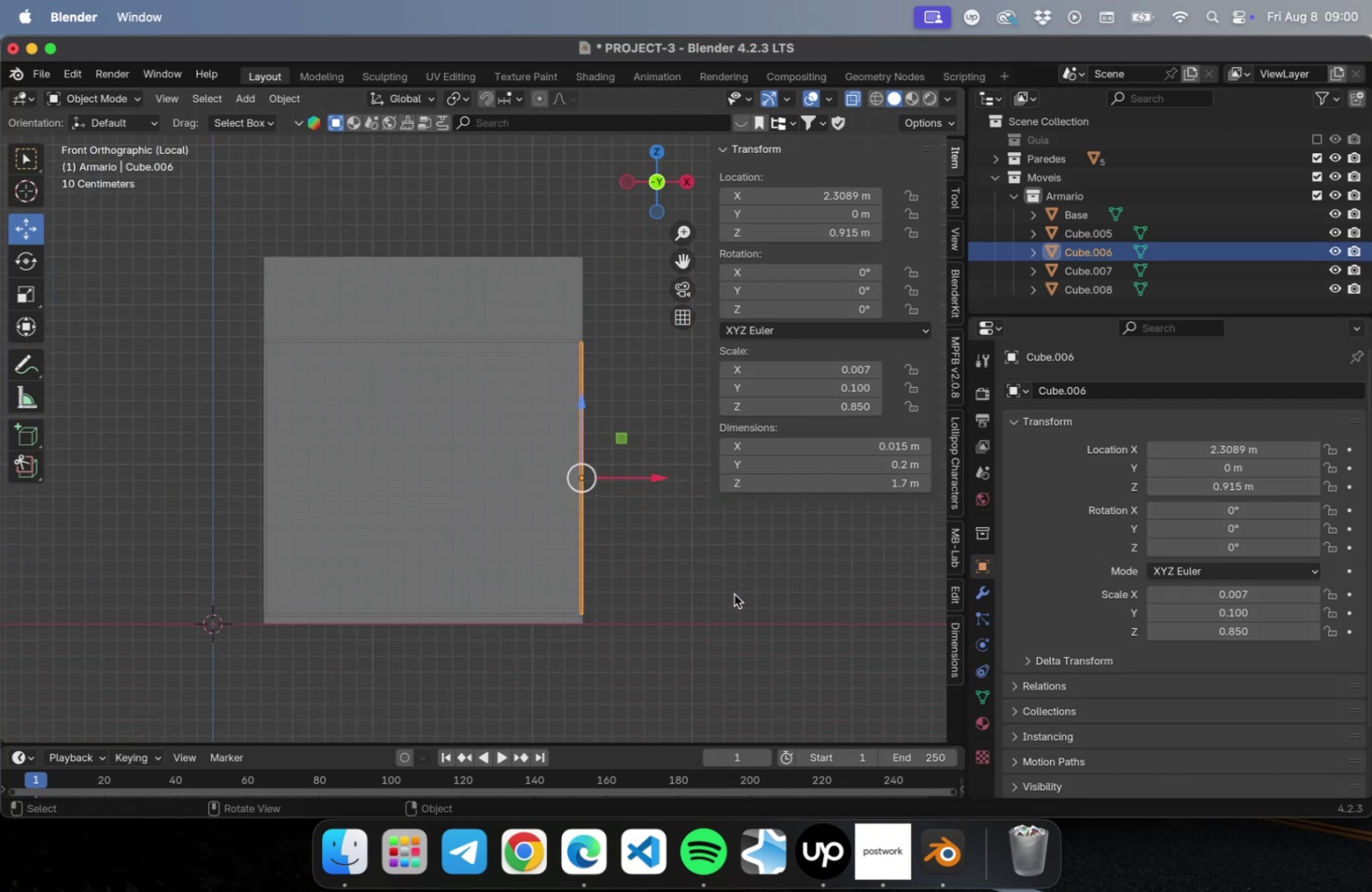 
hold_key(key=ShiftLeft, duration=0.42)
 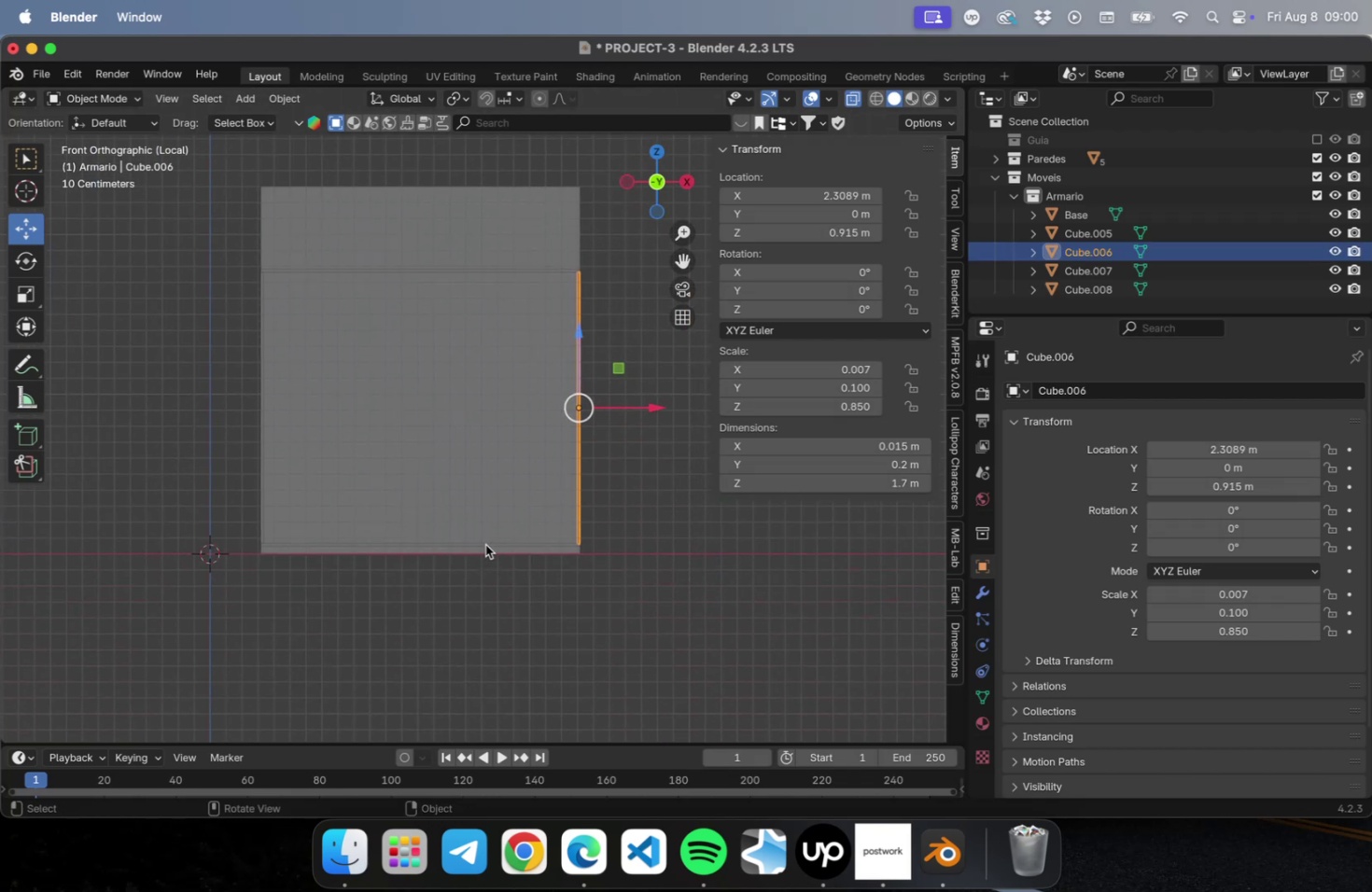 
left_click([484, 545])
 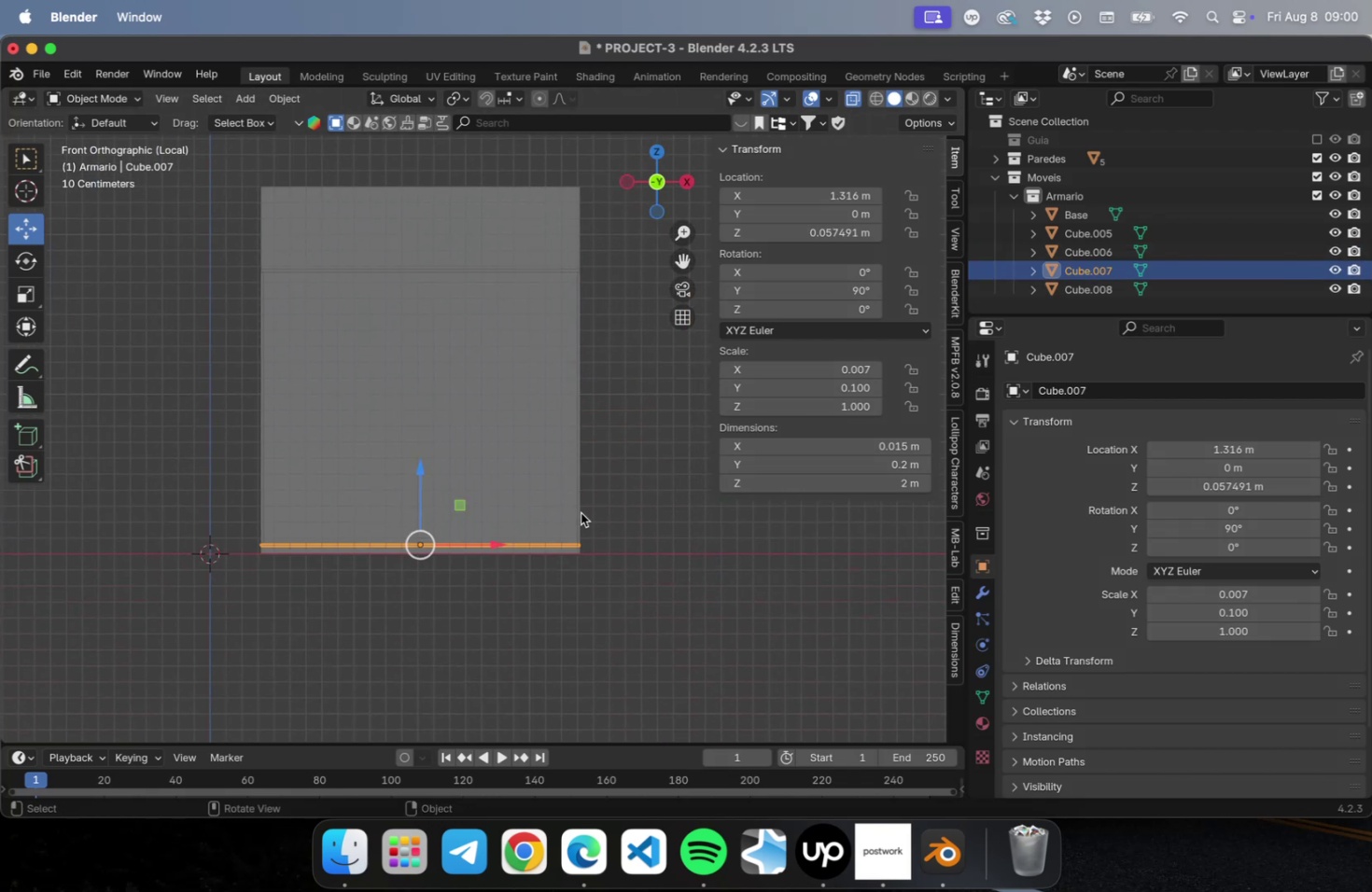 
left_click([580, 512])
 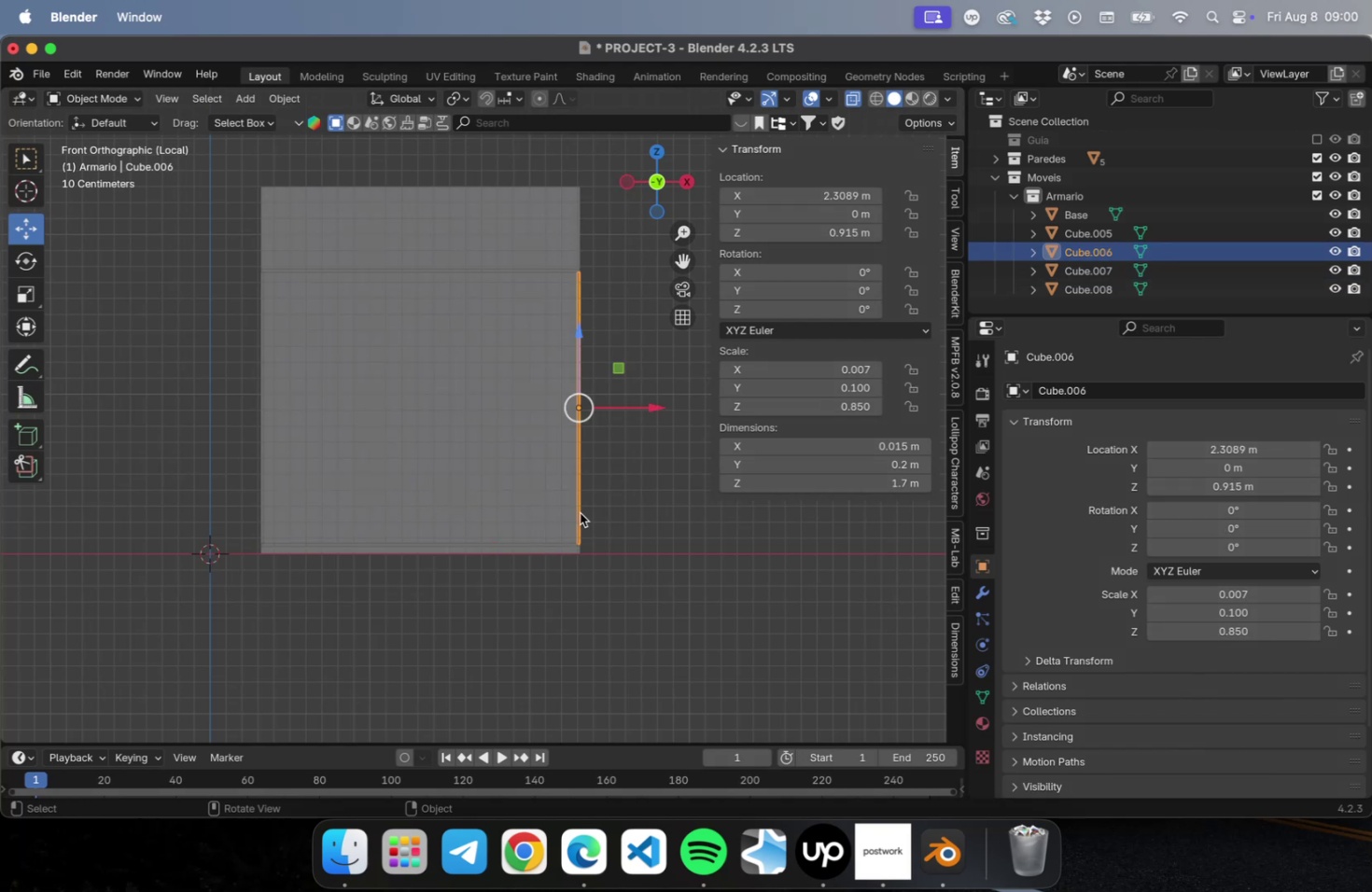 
type(Dx)
 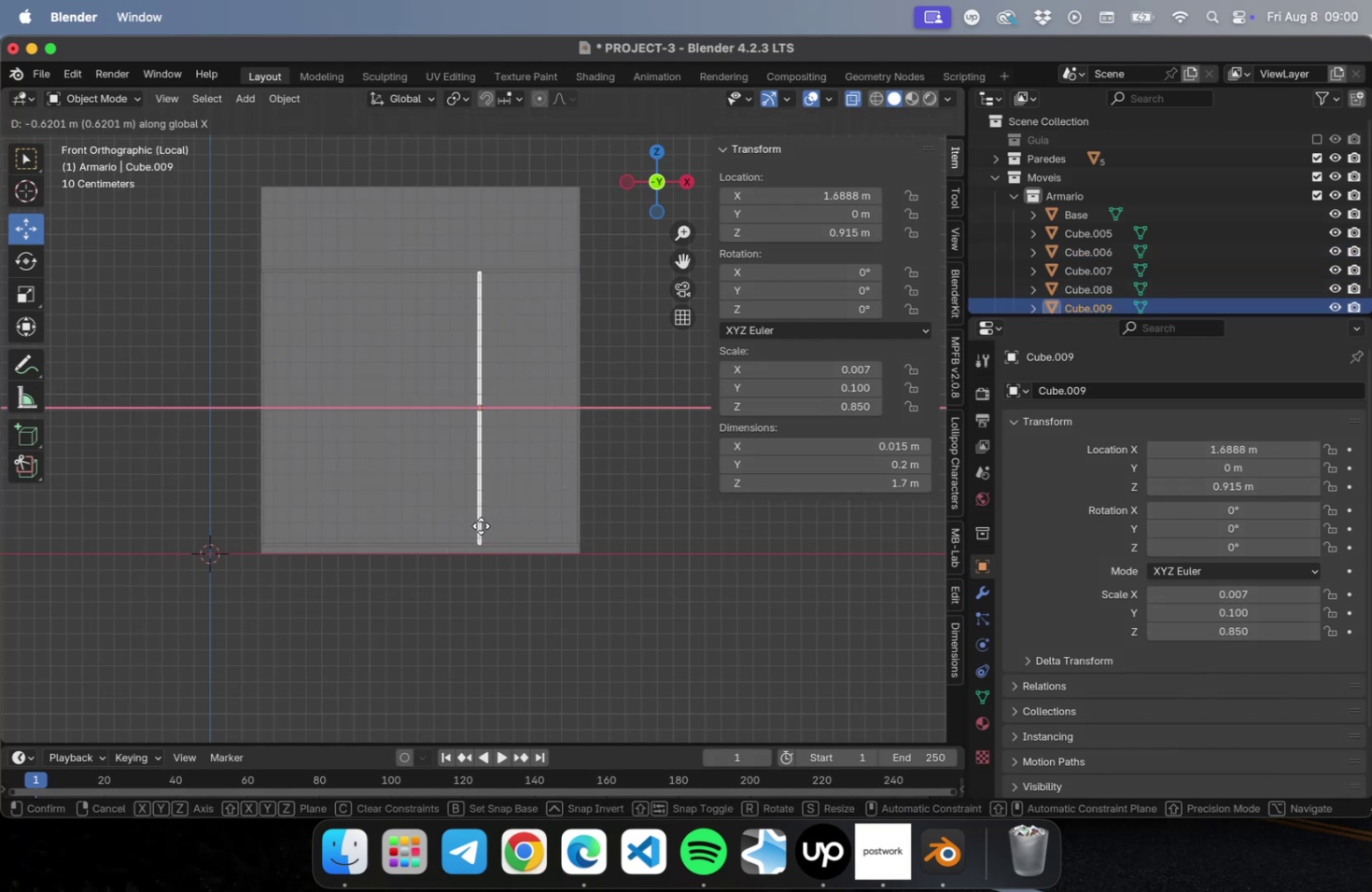 
left_click([481, 525])
 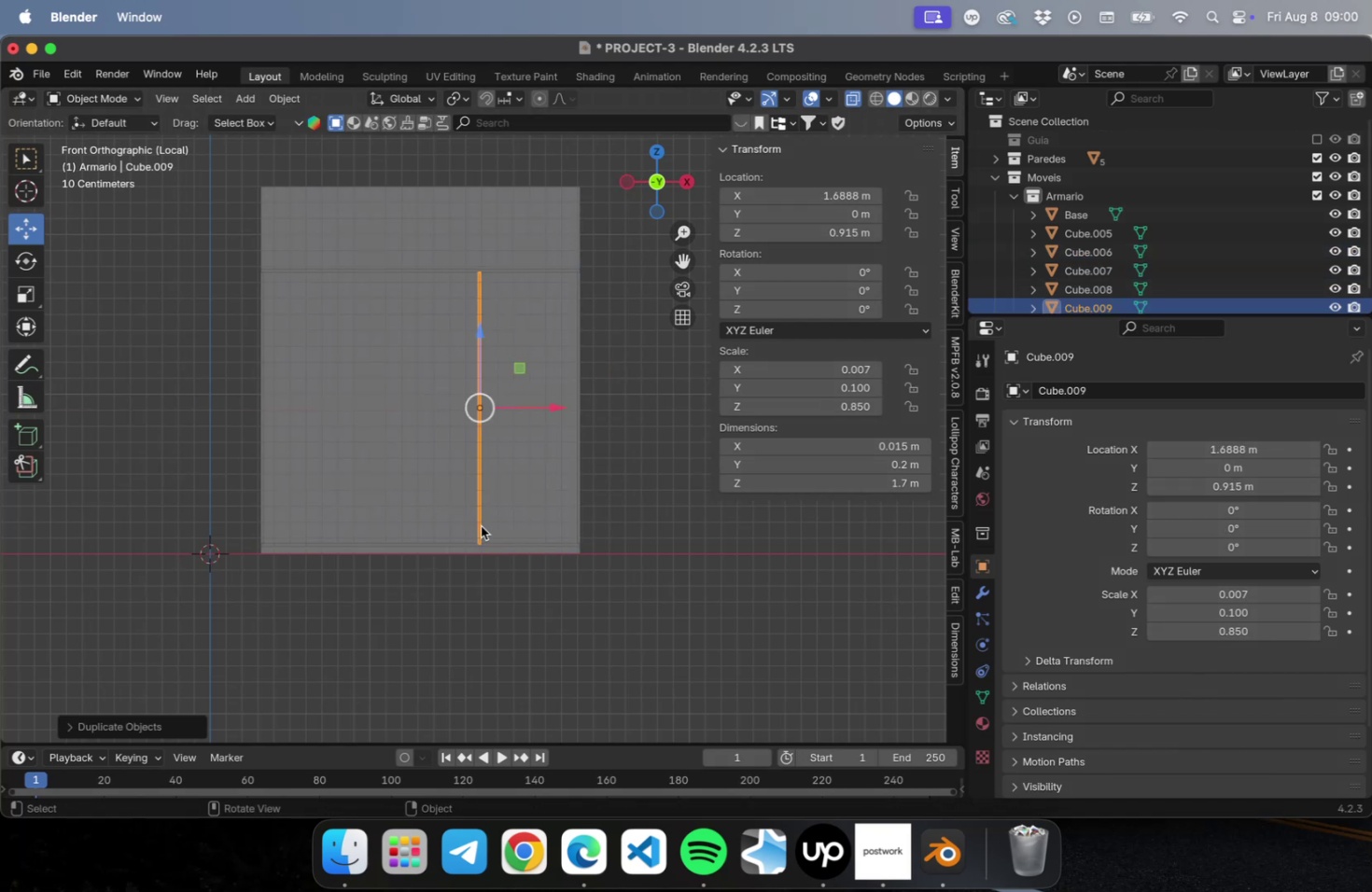 
key(Shift+R)
 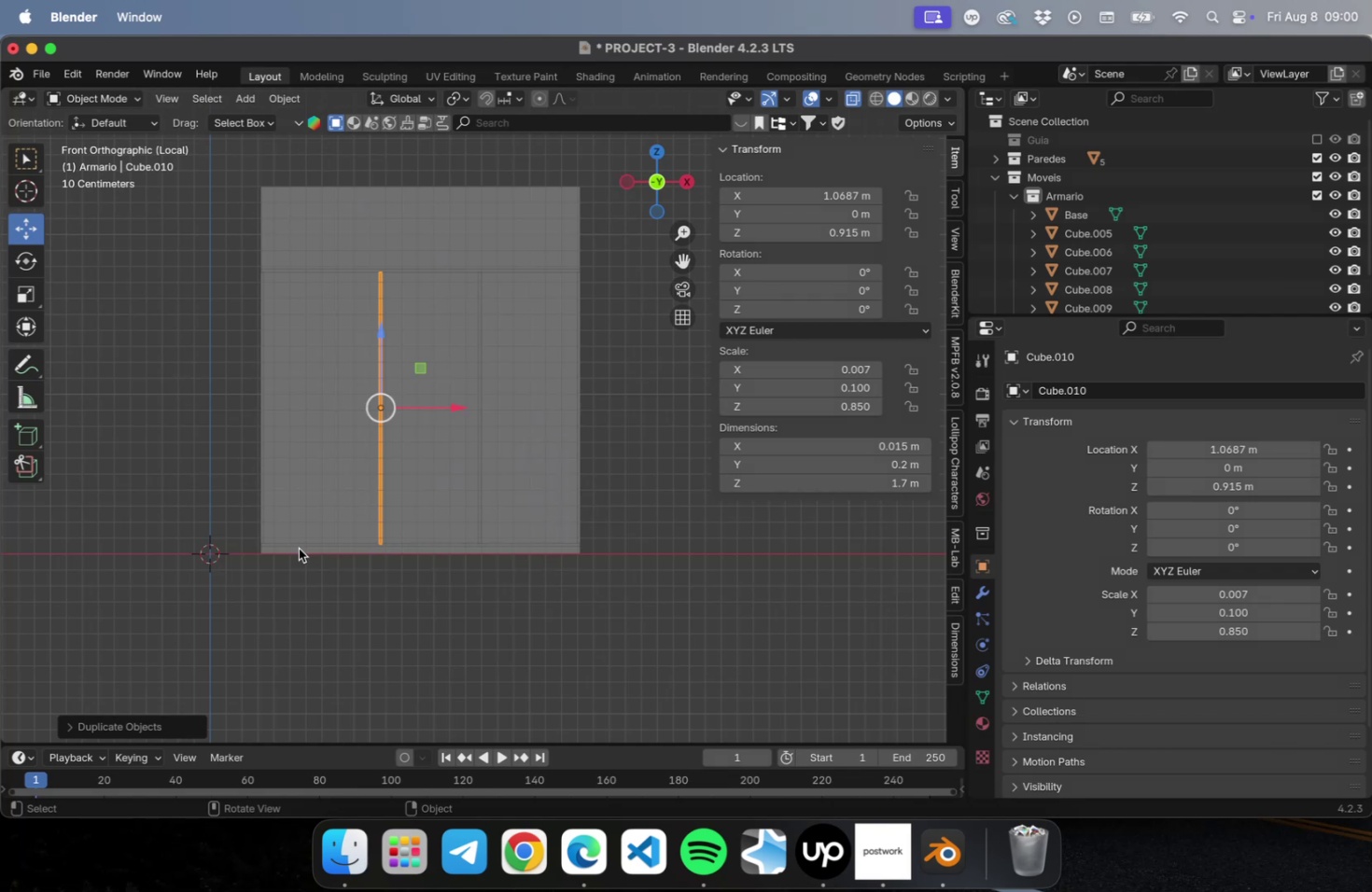 
wait(6.97)
 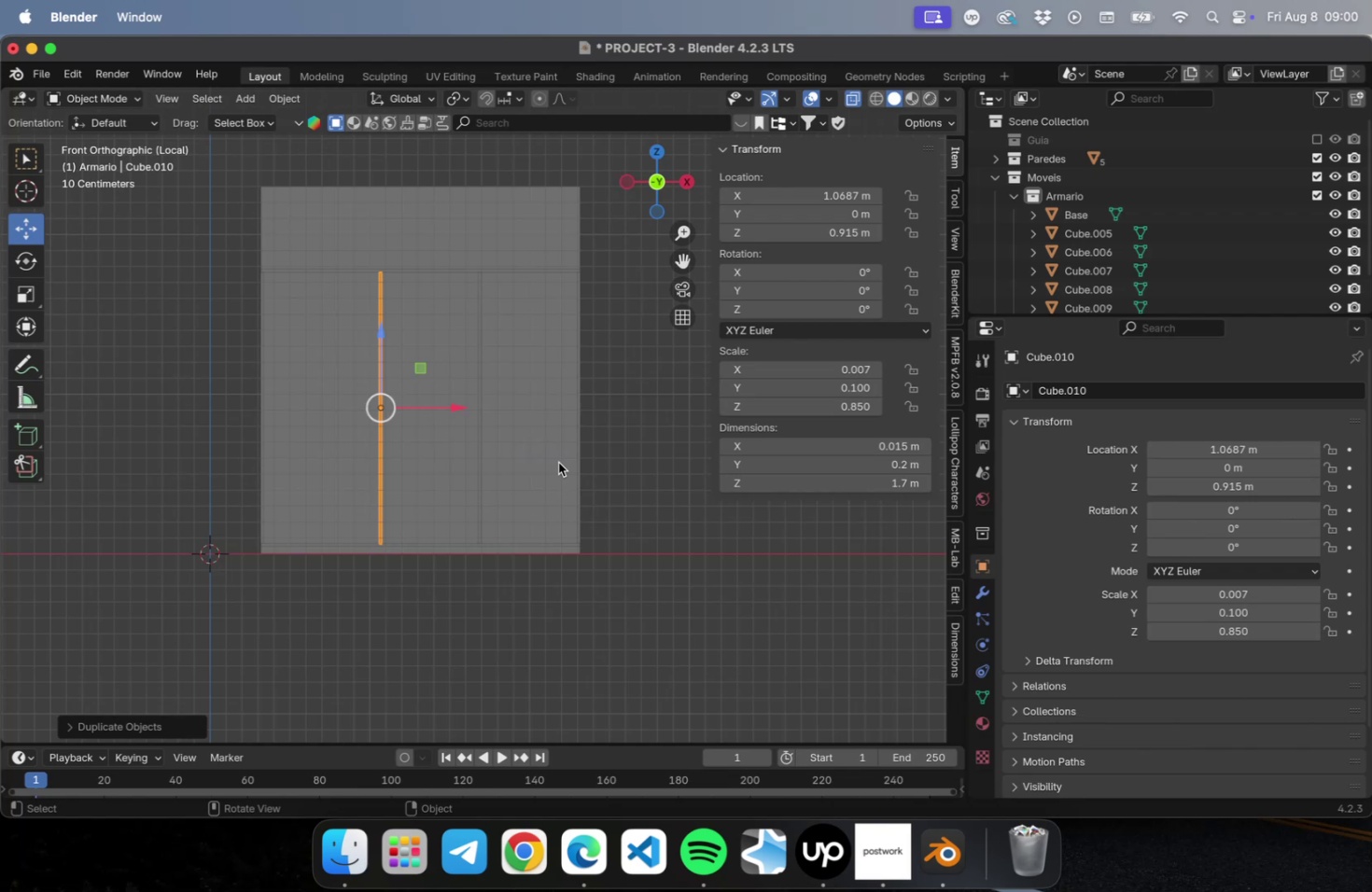 
scroll: coordinate [563, 453], scroll_direction: up, amount: 2.0
 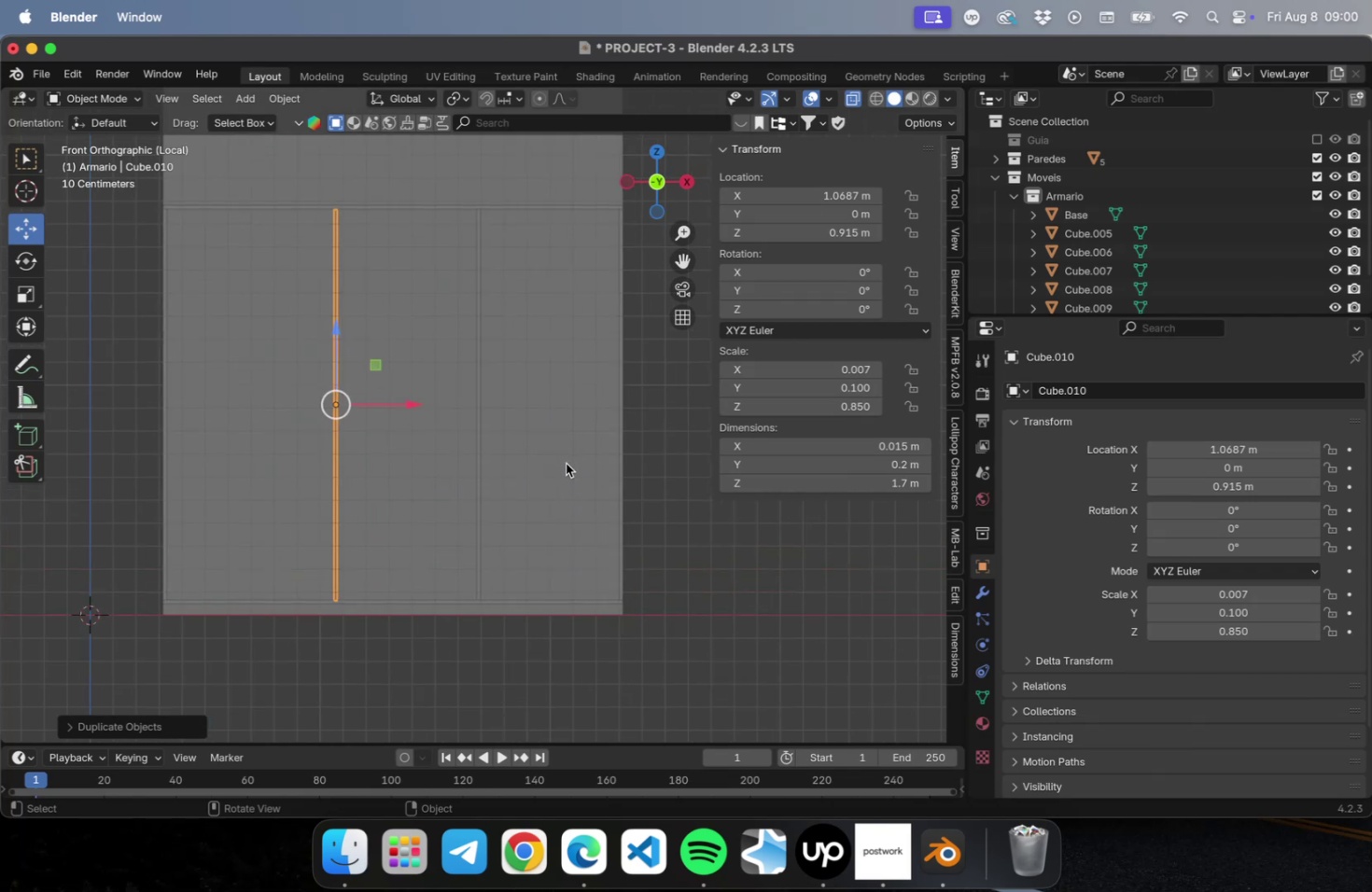 
hold_key(key=ShiftLeft, duration=0.34)
 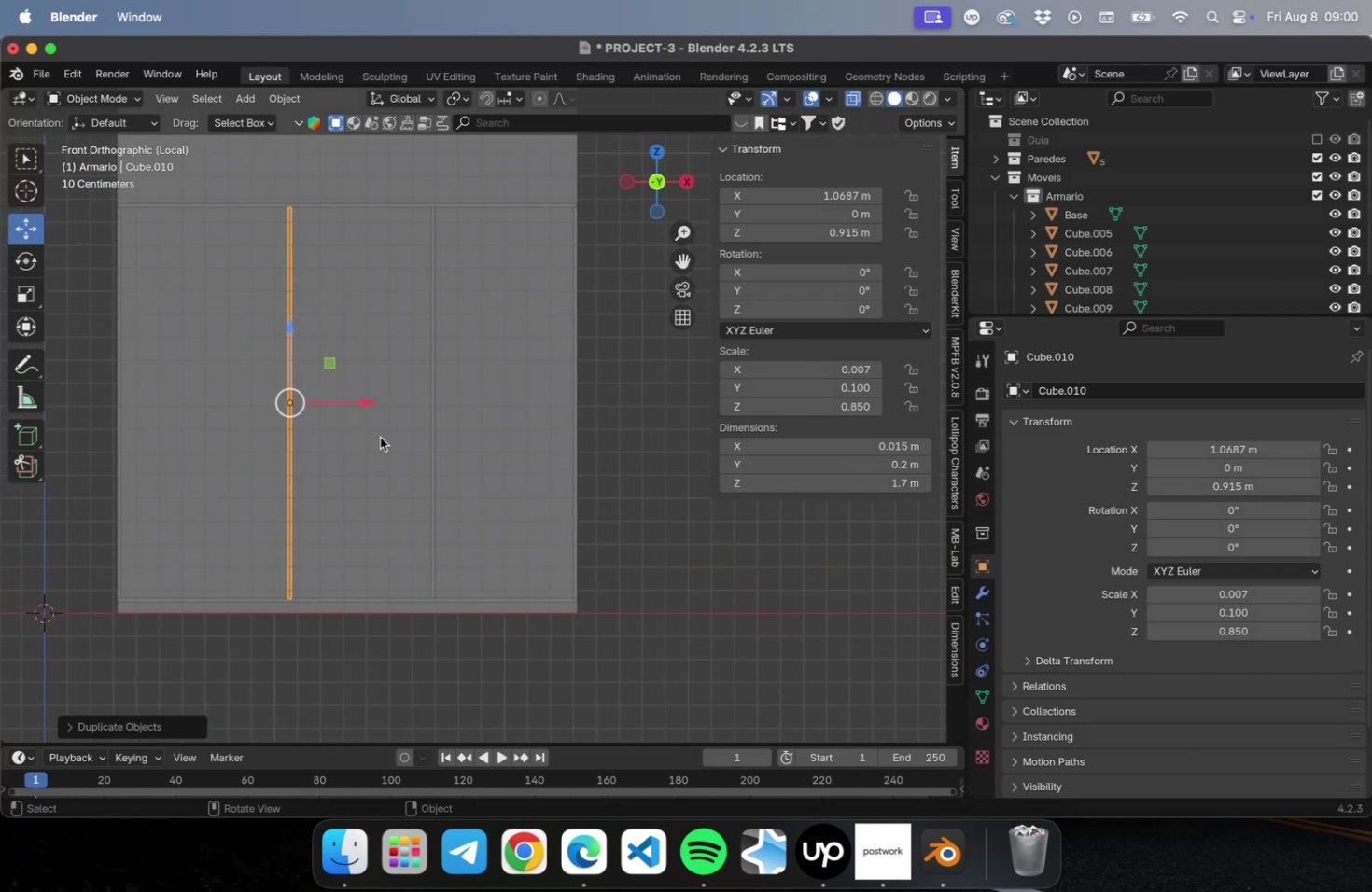 
wait(5.52)
 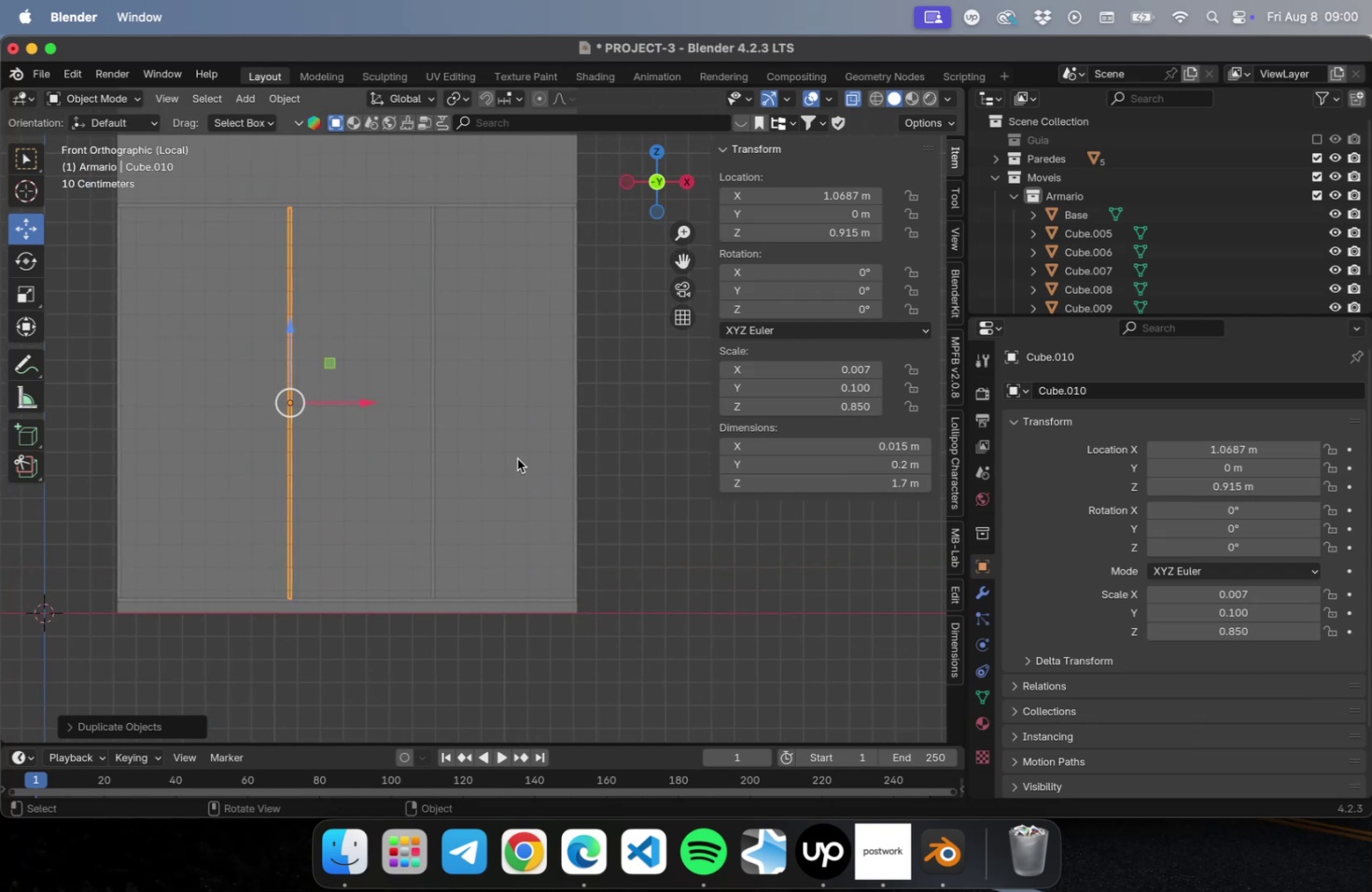 
key(Meta+Space)
 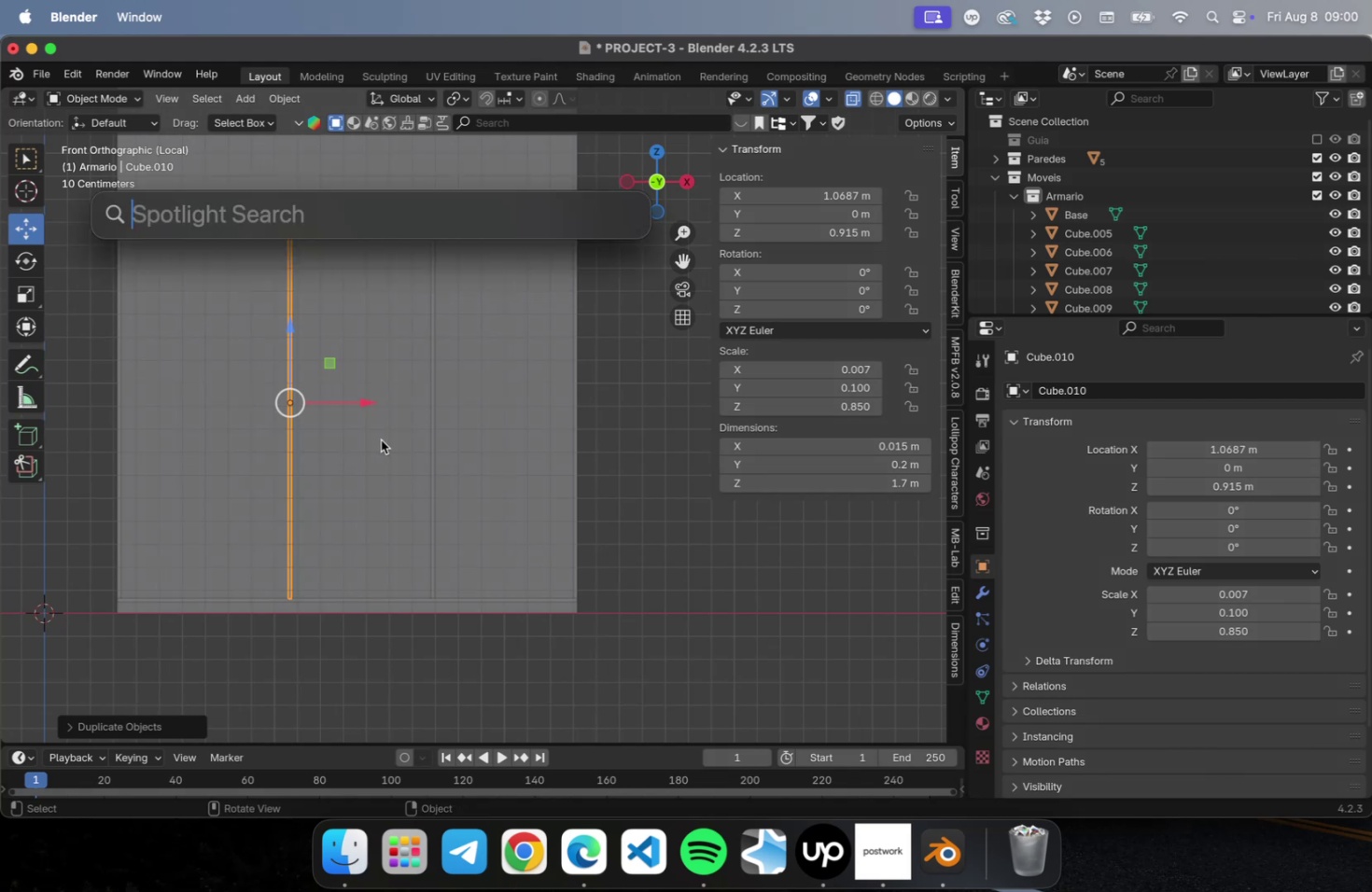 
type(ca)
 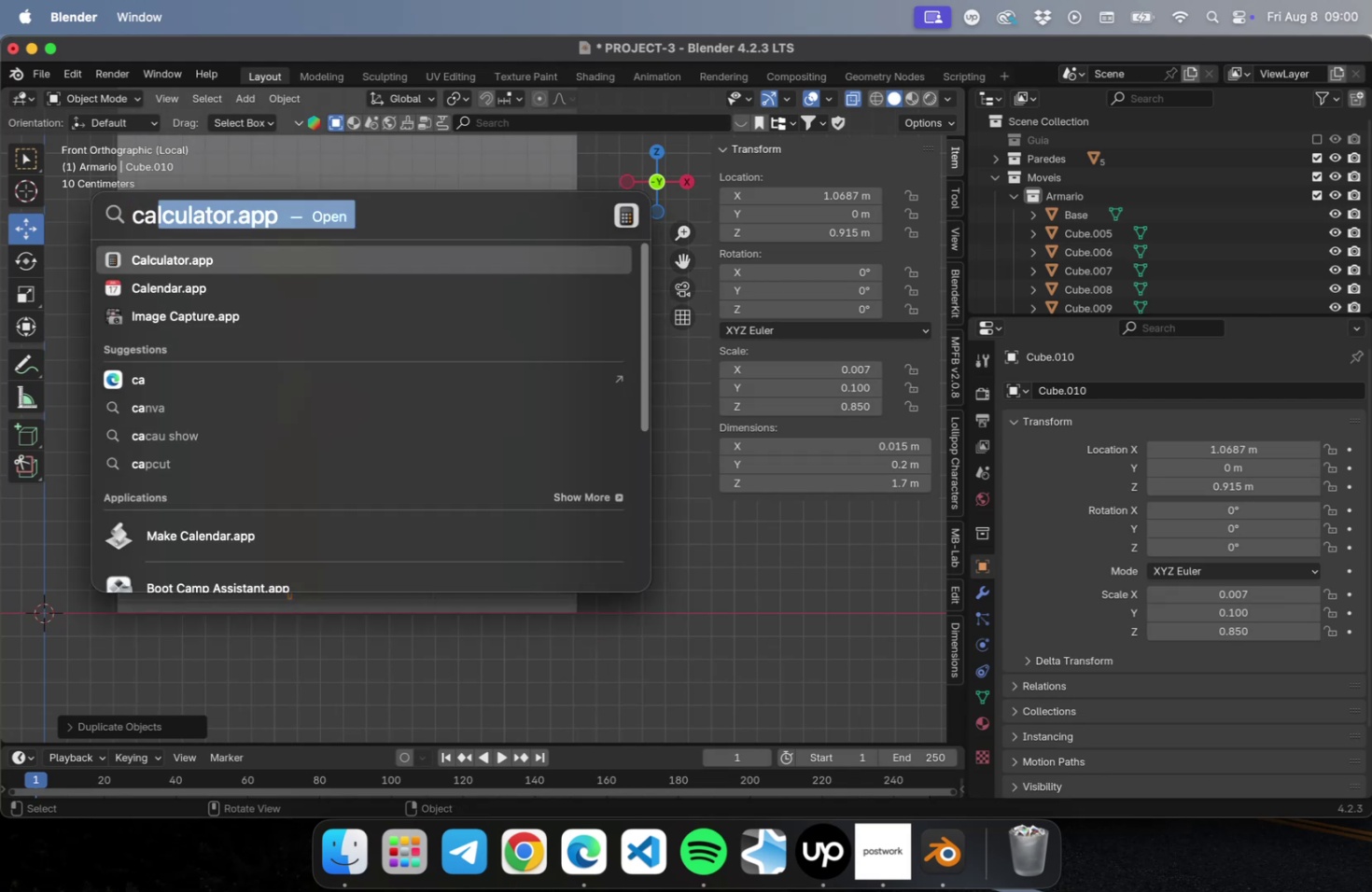 
key(Enter)
 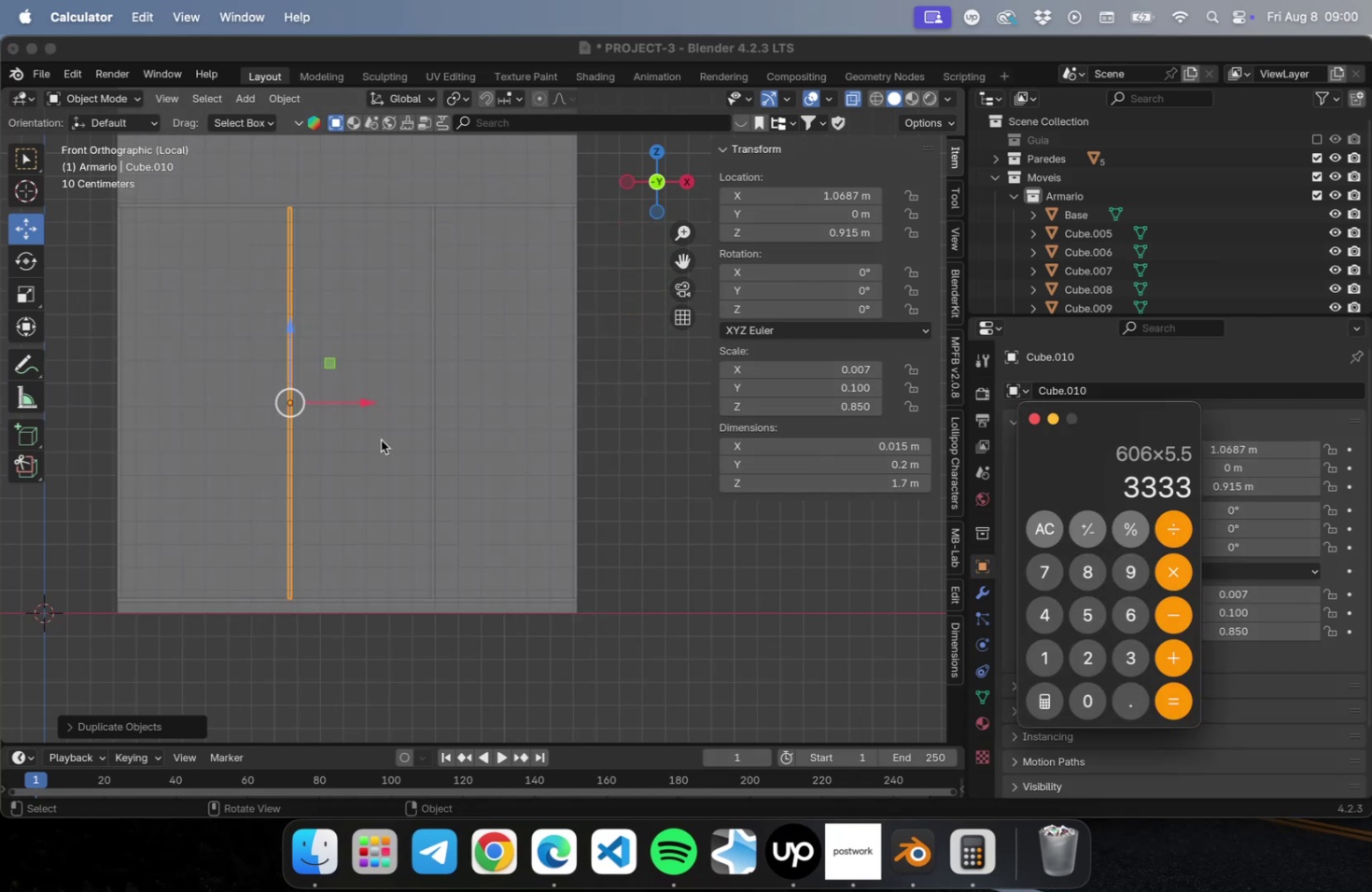 
key(2)
 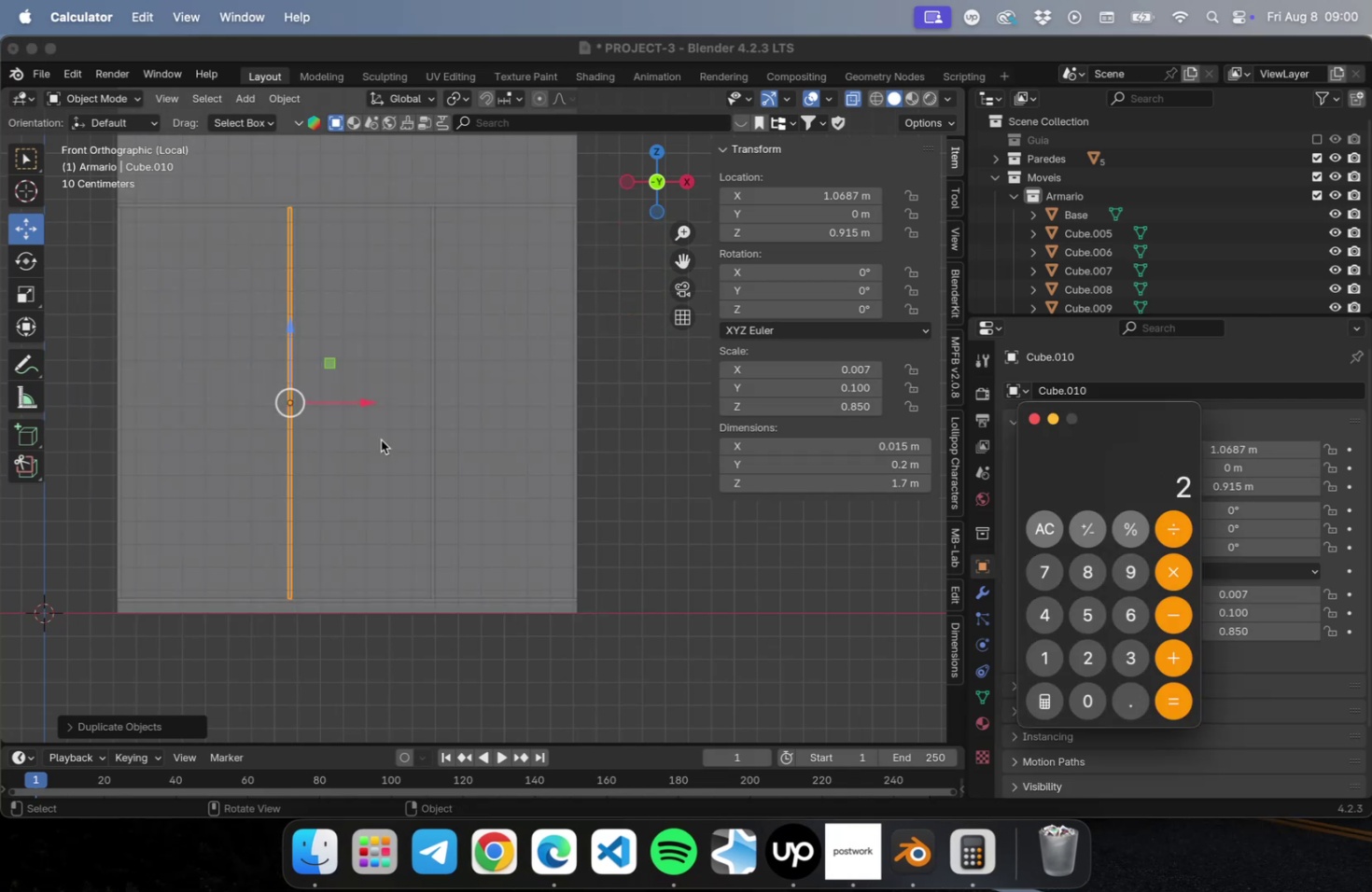 
key(Slash)
 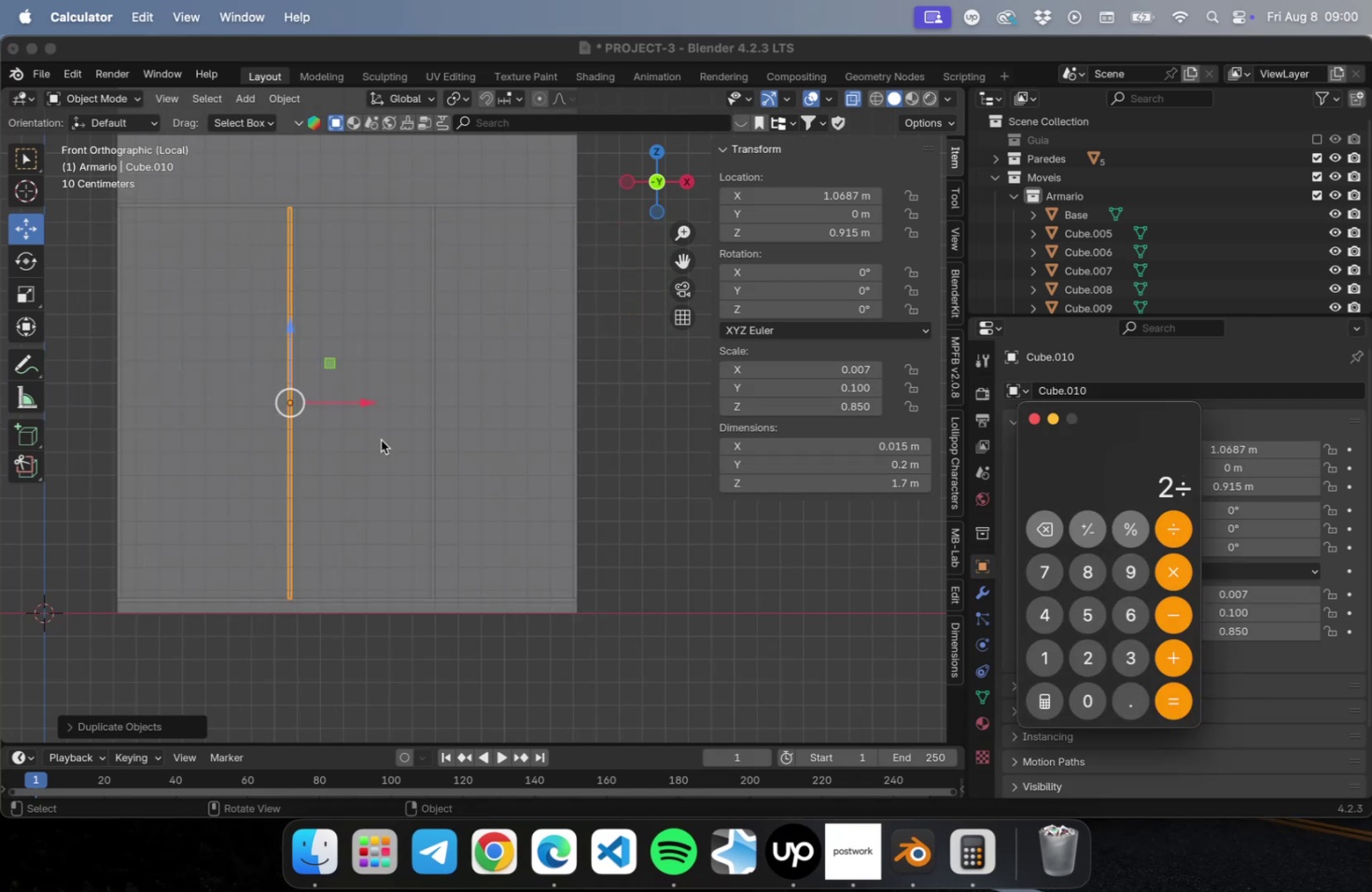 
key(3)
 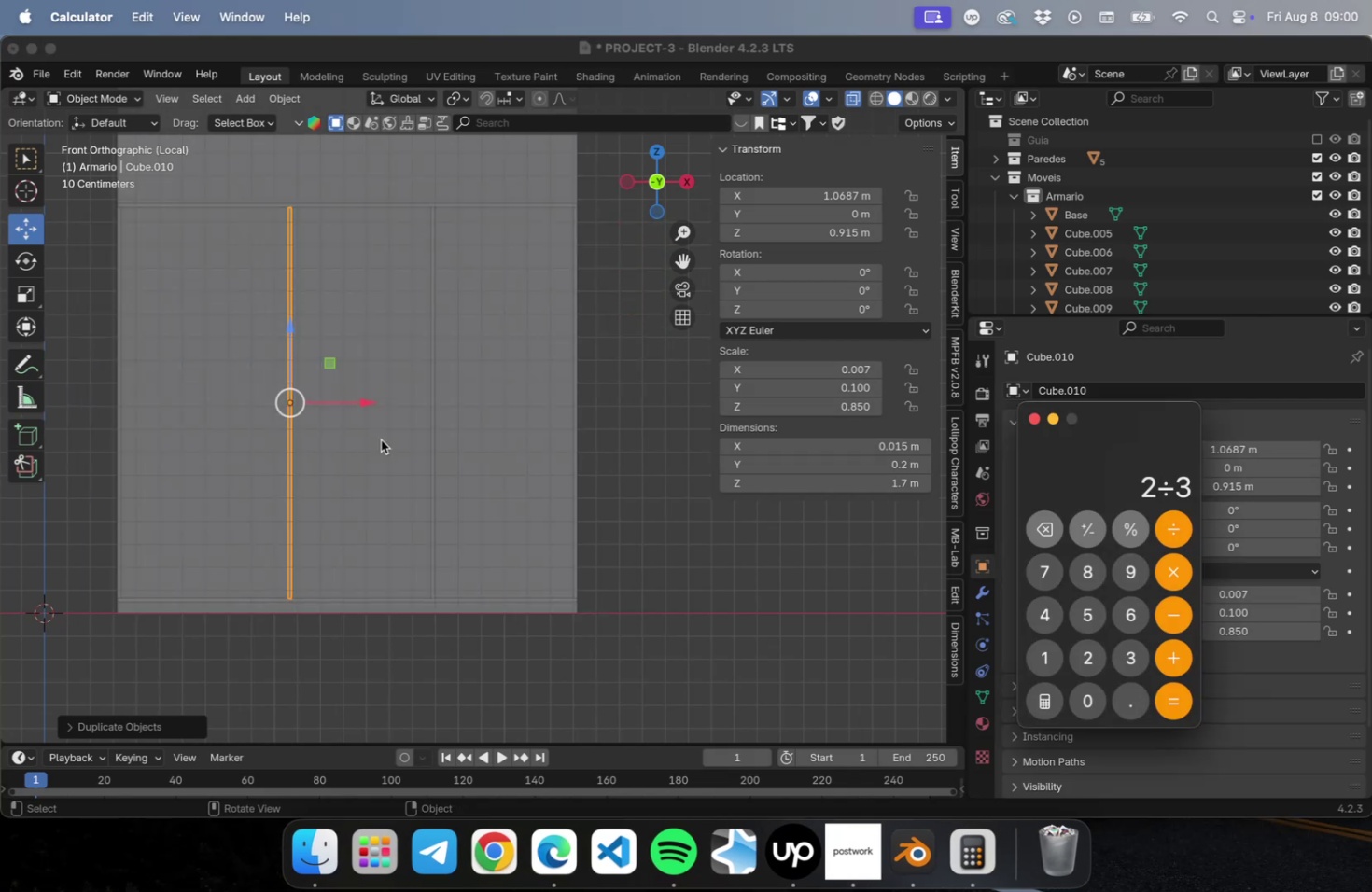 
key(Enter)
 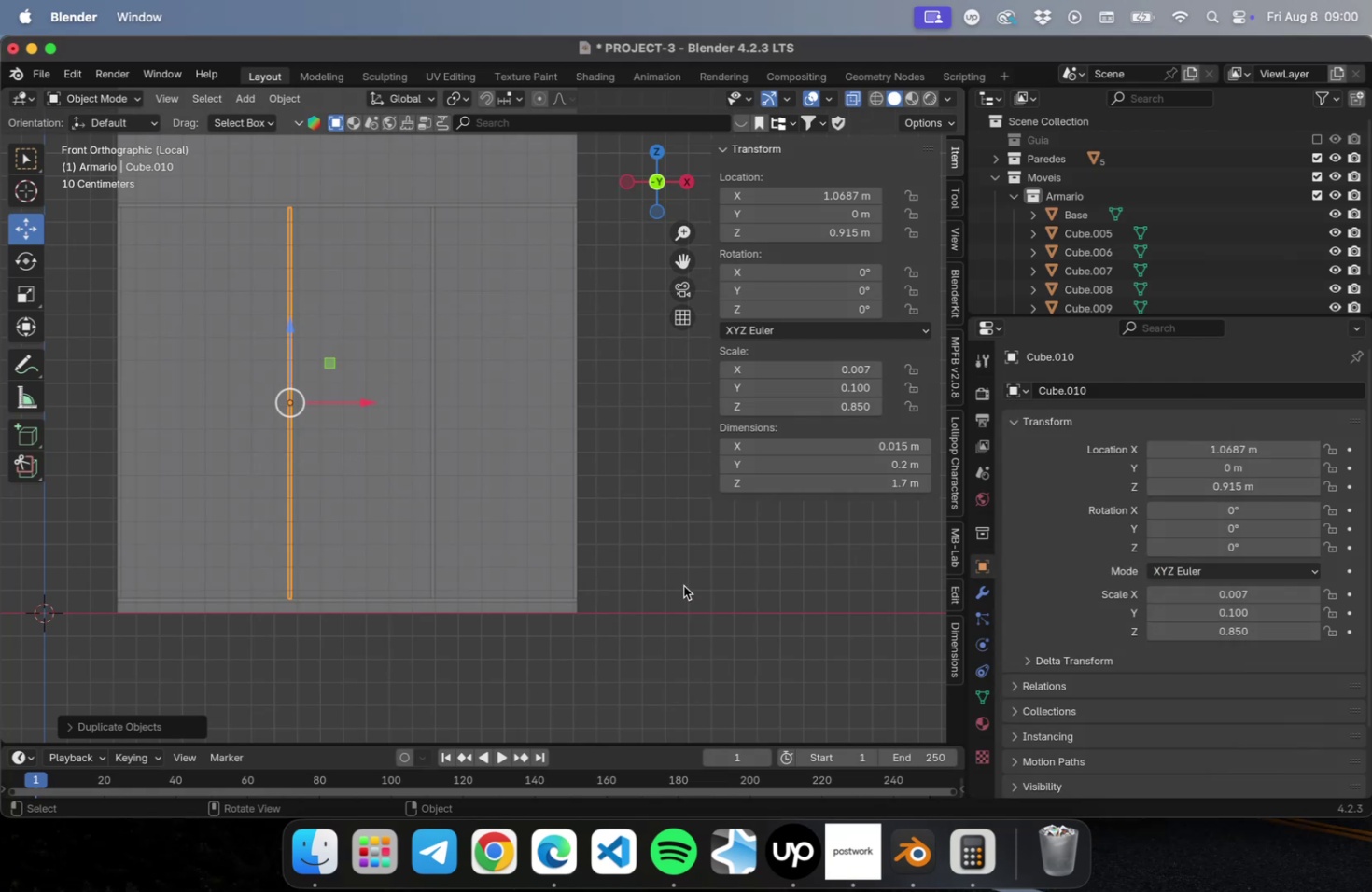 
wait(7.42)
 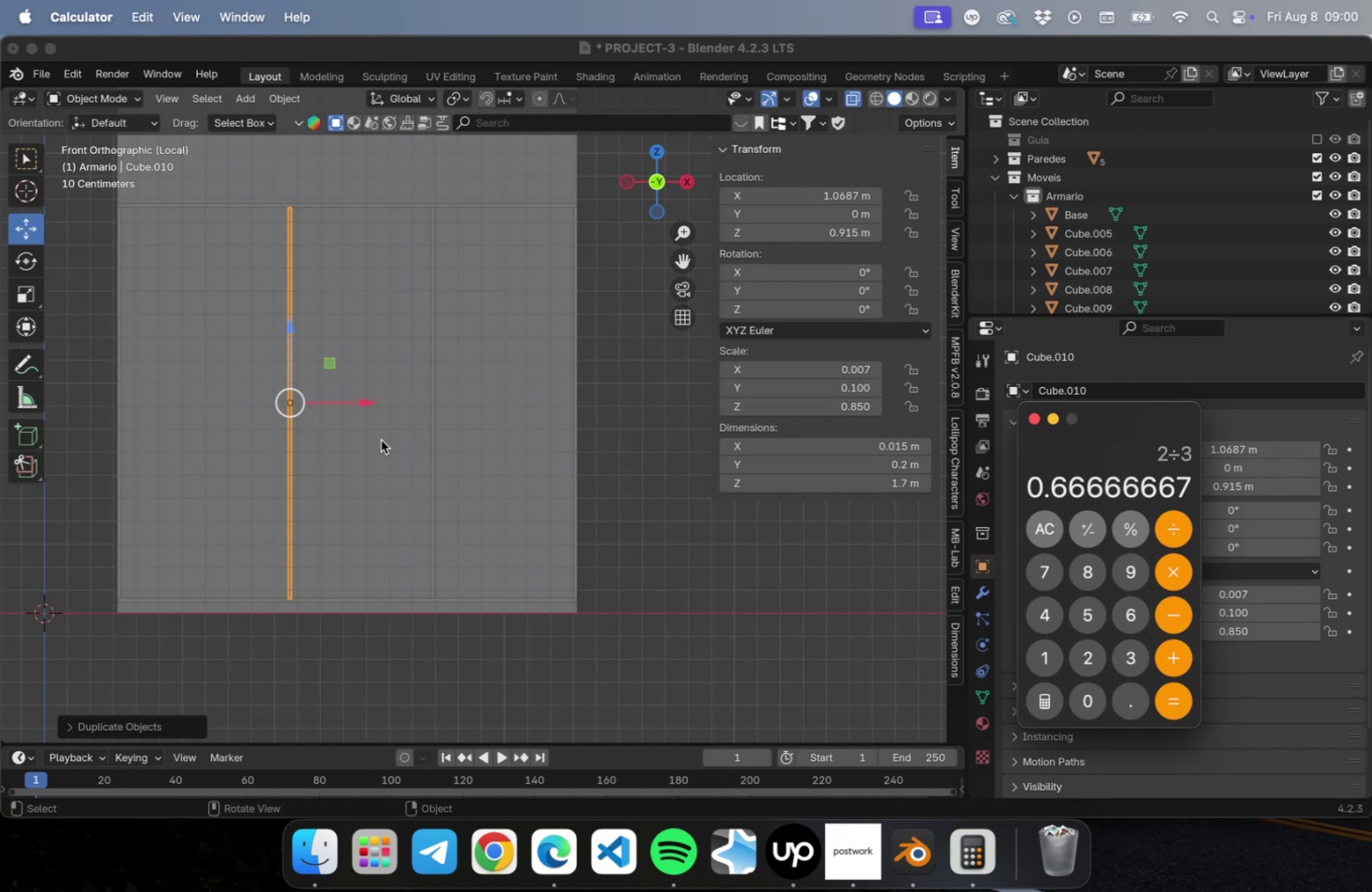 
left_click([574, 543])
 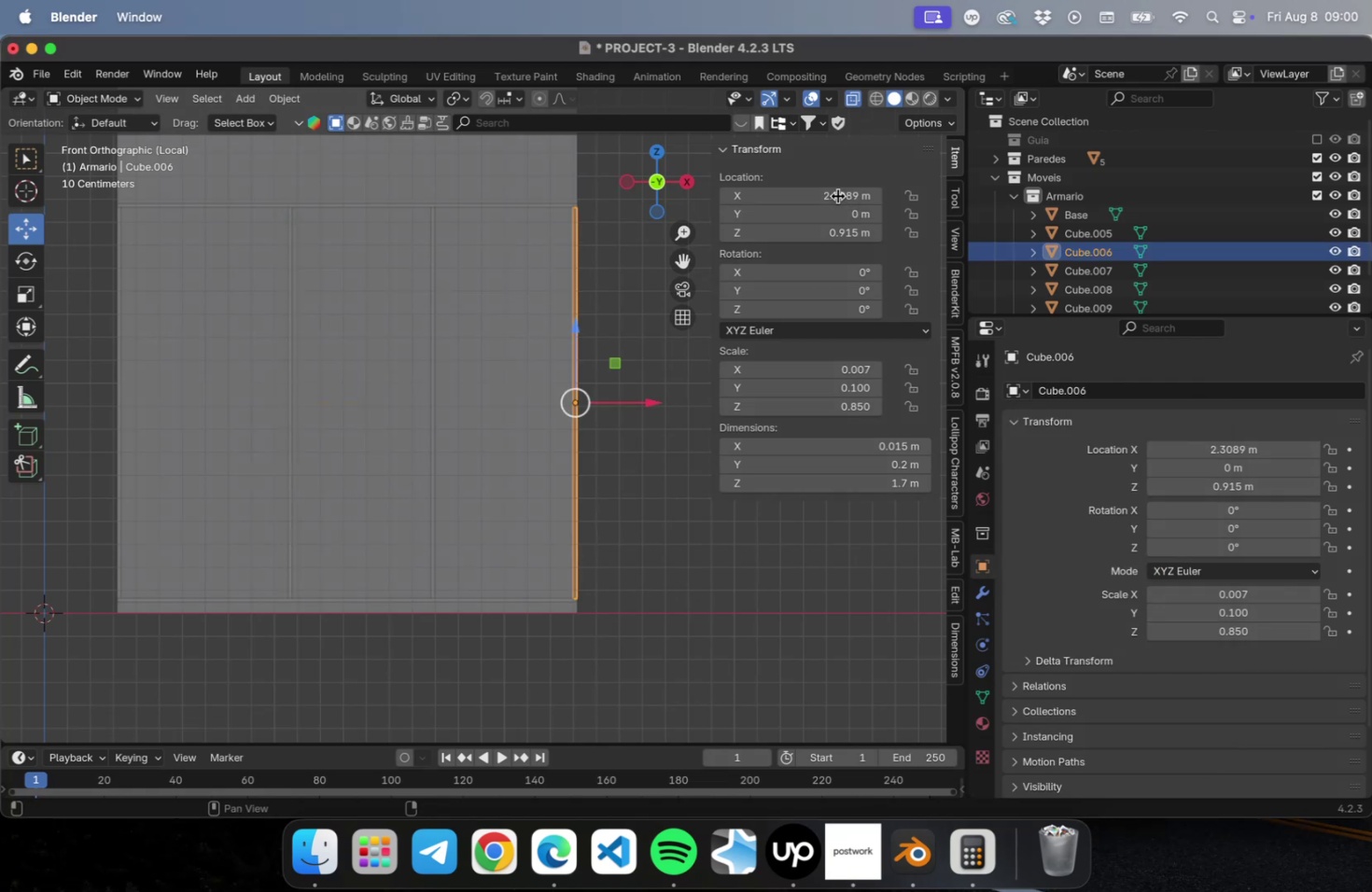 
left_click([828, 188])
 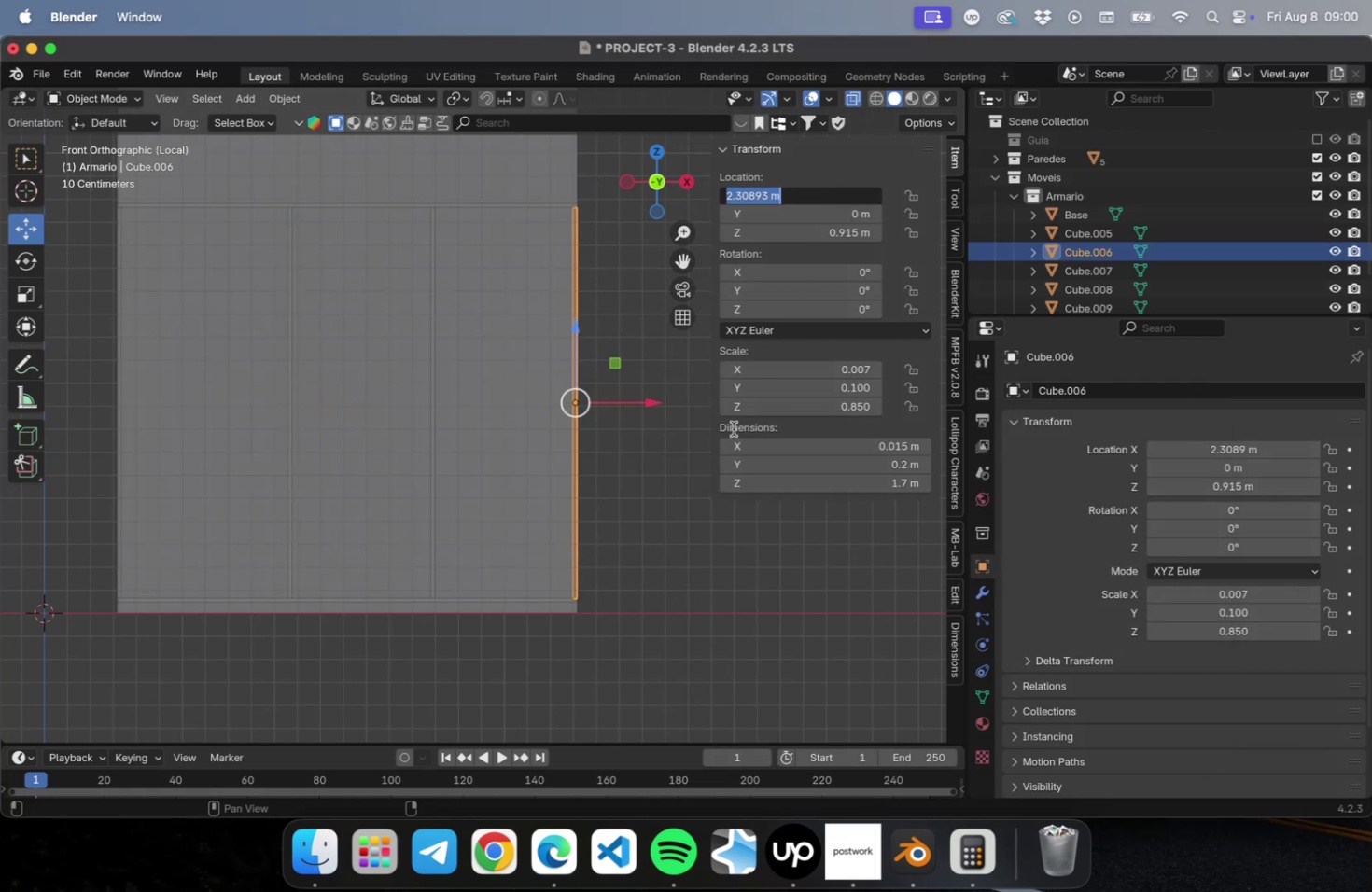 
key(Meta+C)
 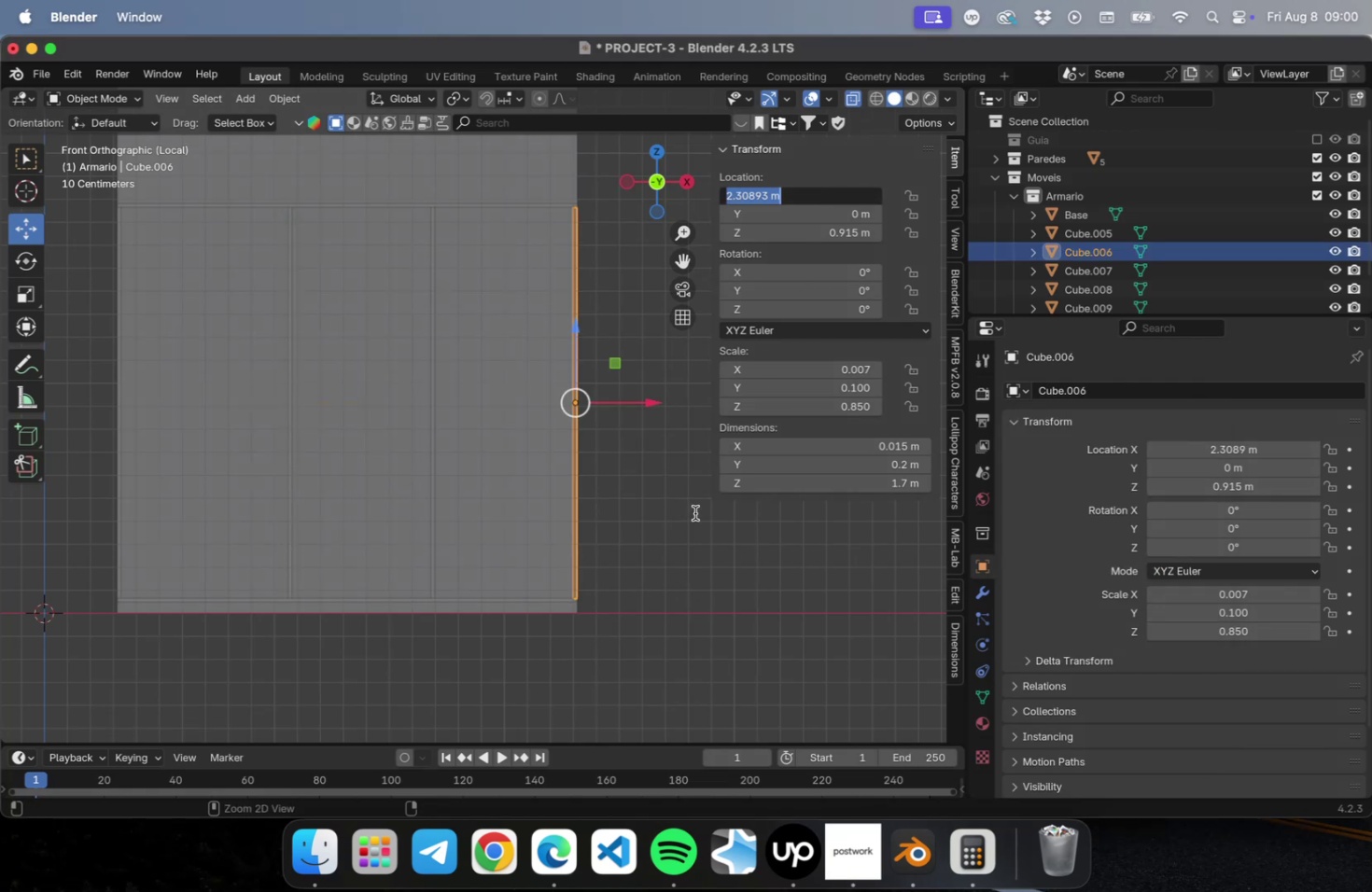 
key(Meta+C)
 